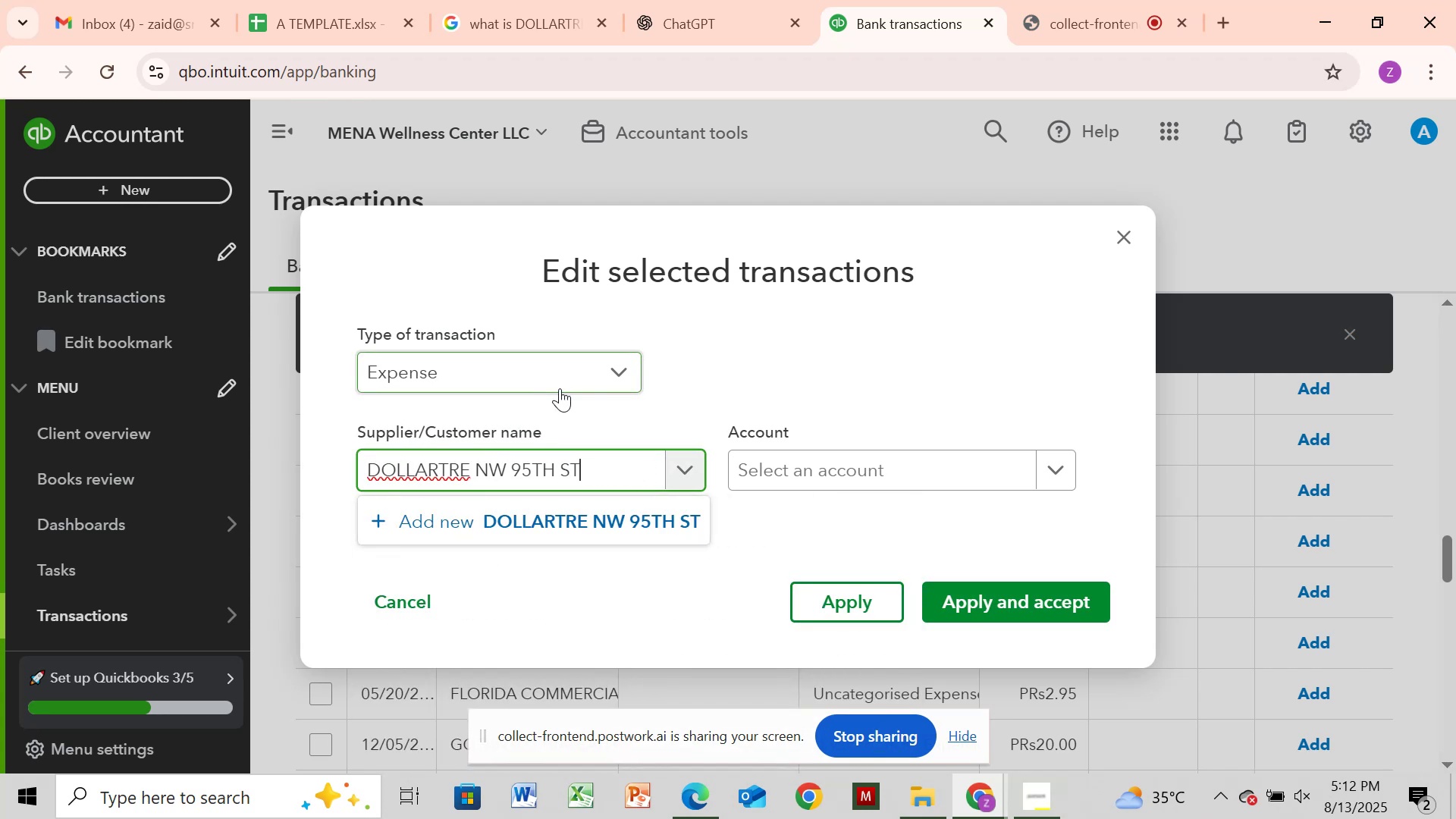 
key(Backspace)
 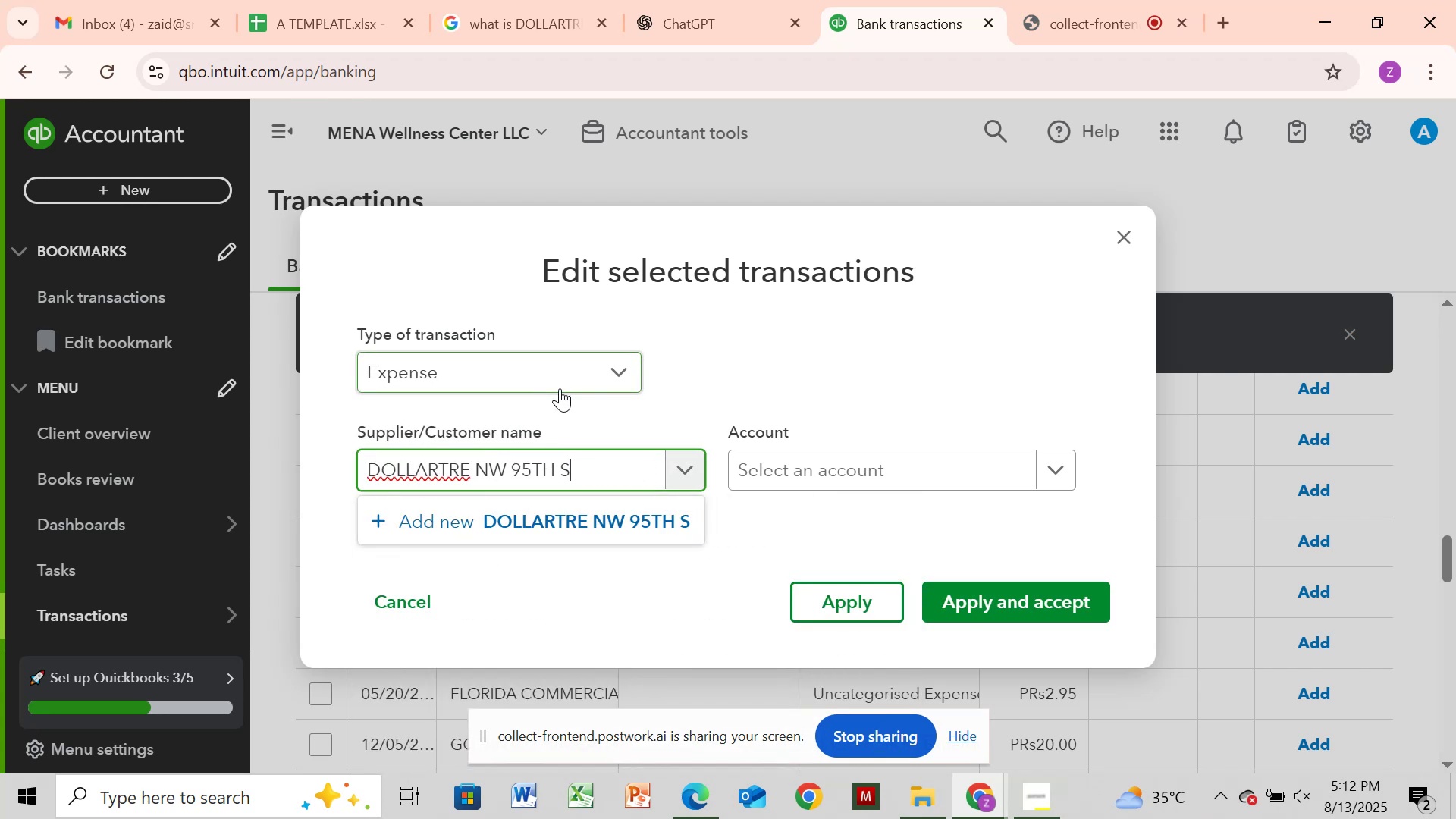 
key(Backspace)
 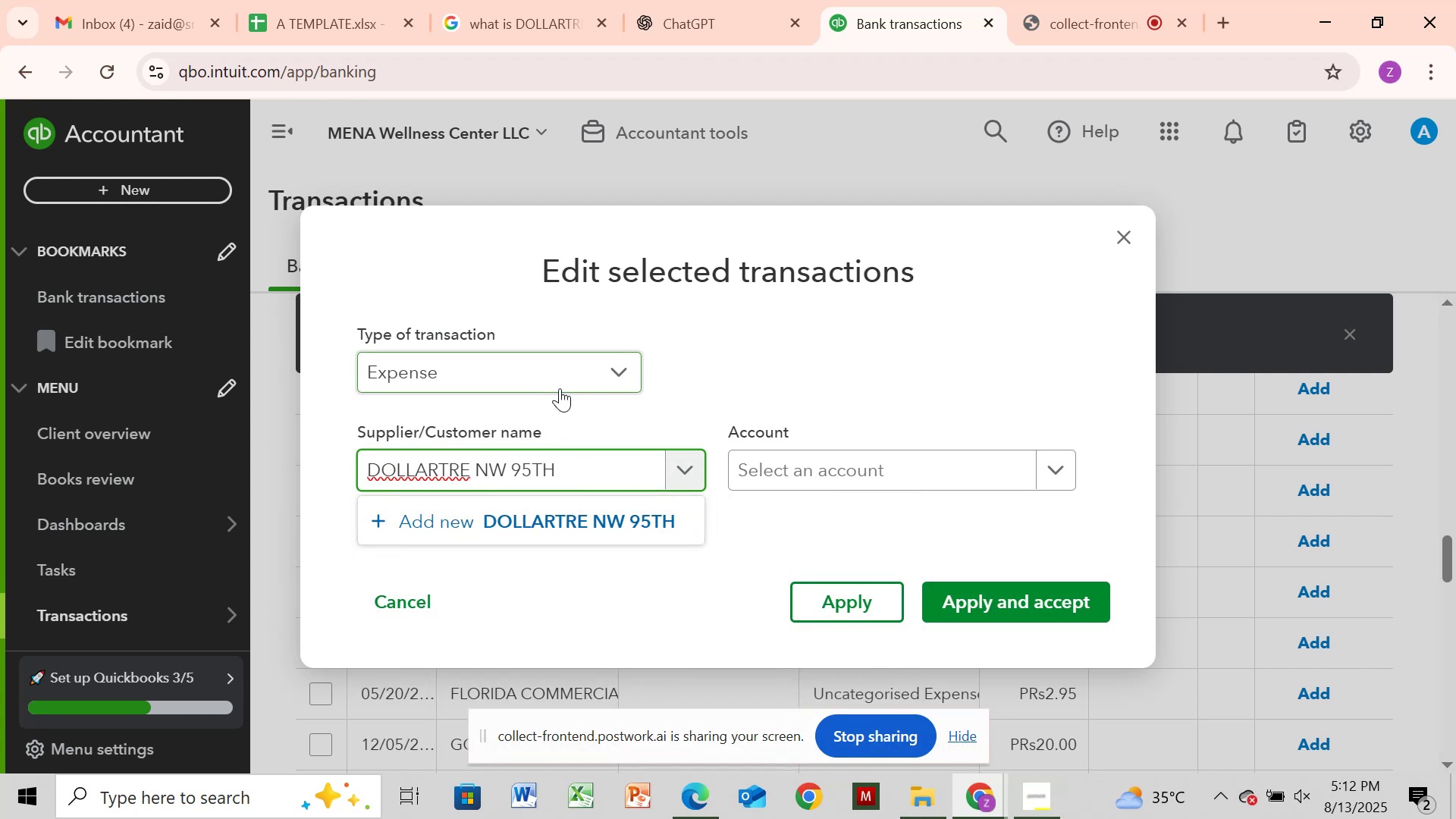 
key(Backspace)
 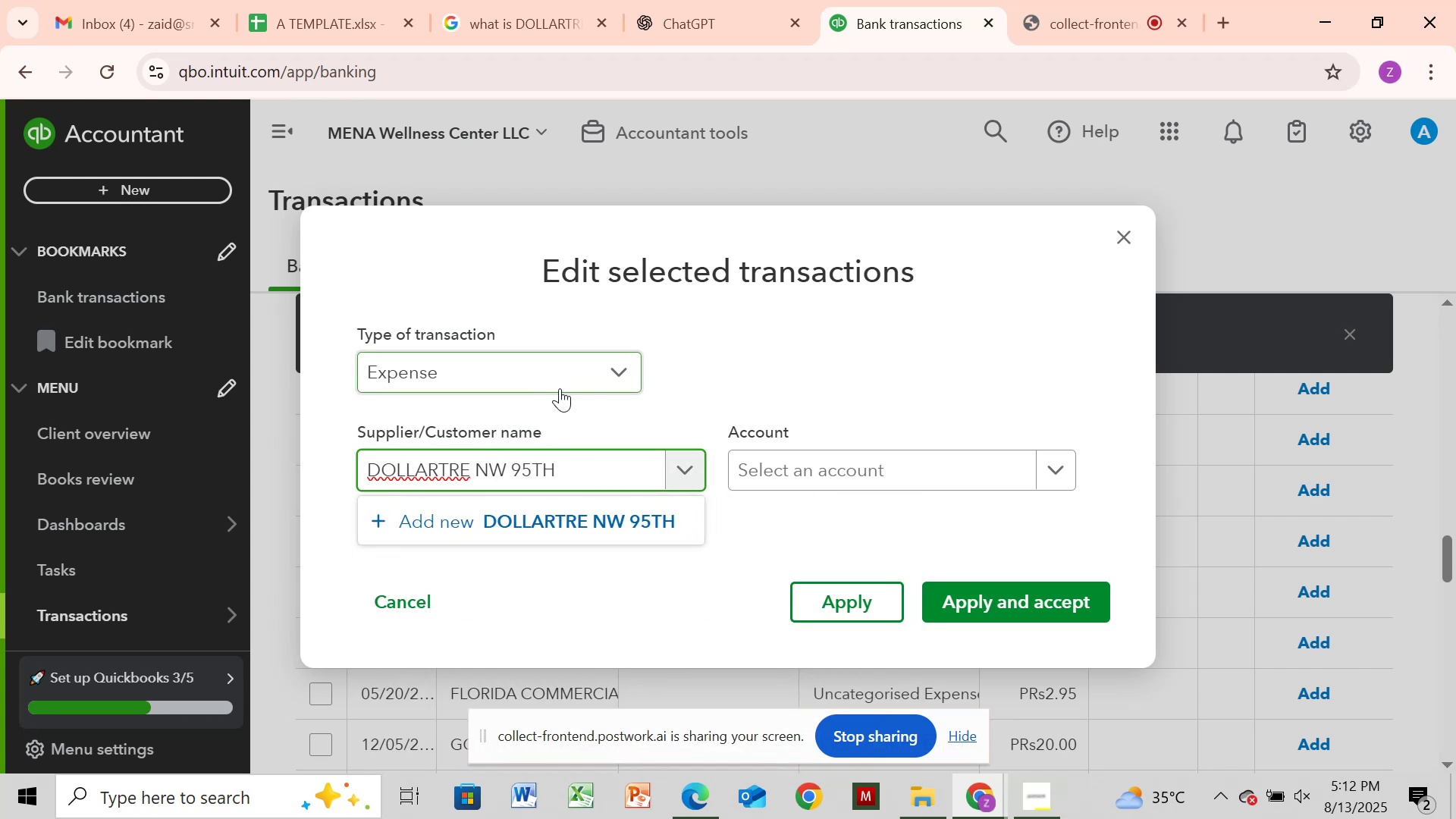 
key(Backspace)
 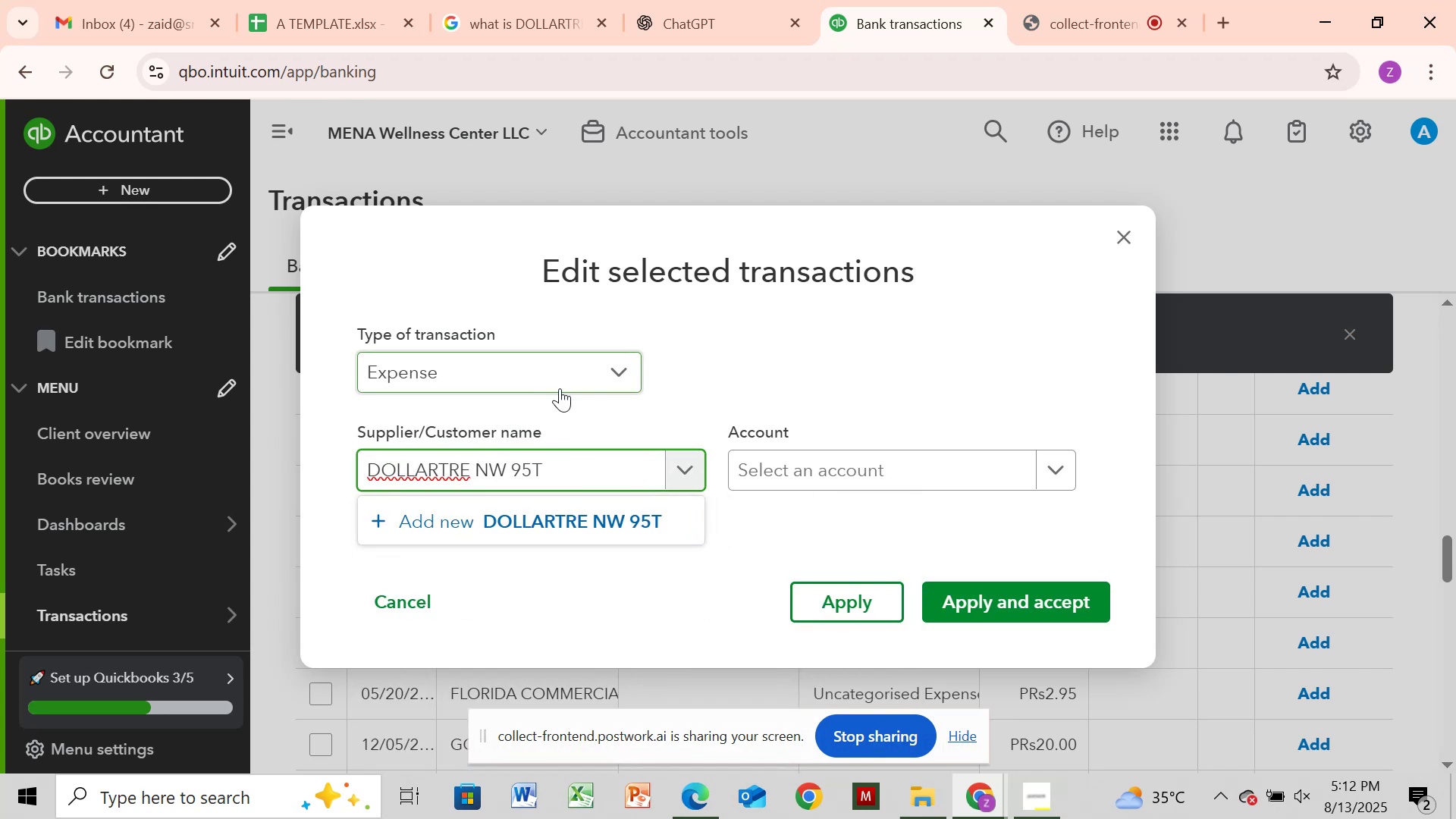 
key(Backspace)
 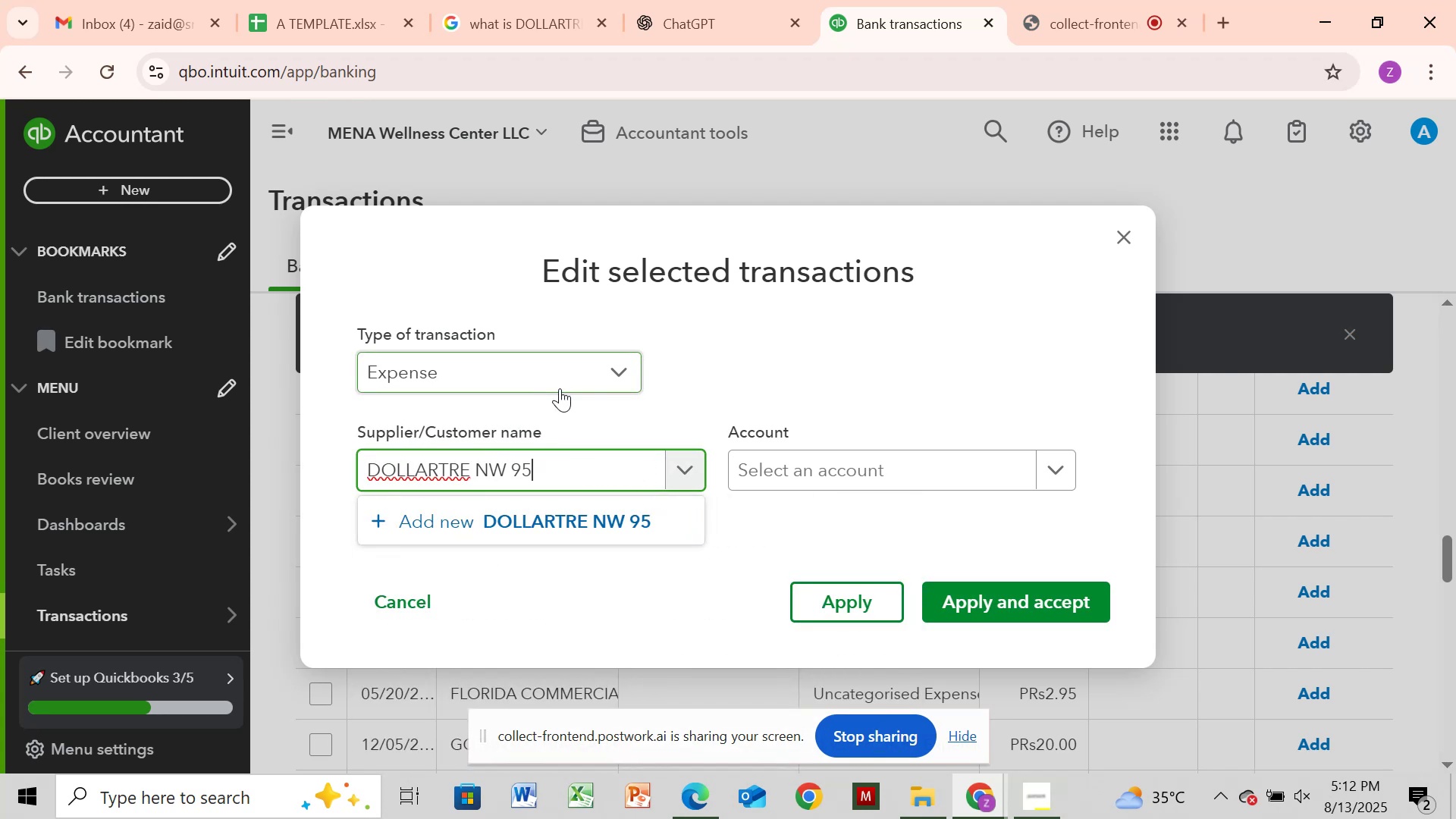 
key(Backspace)
 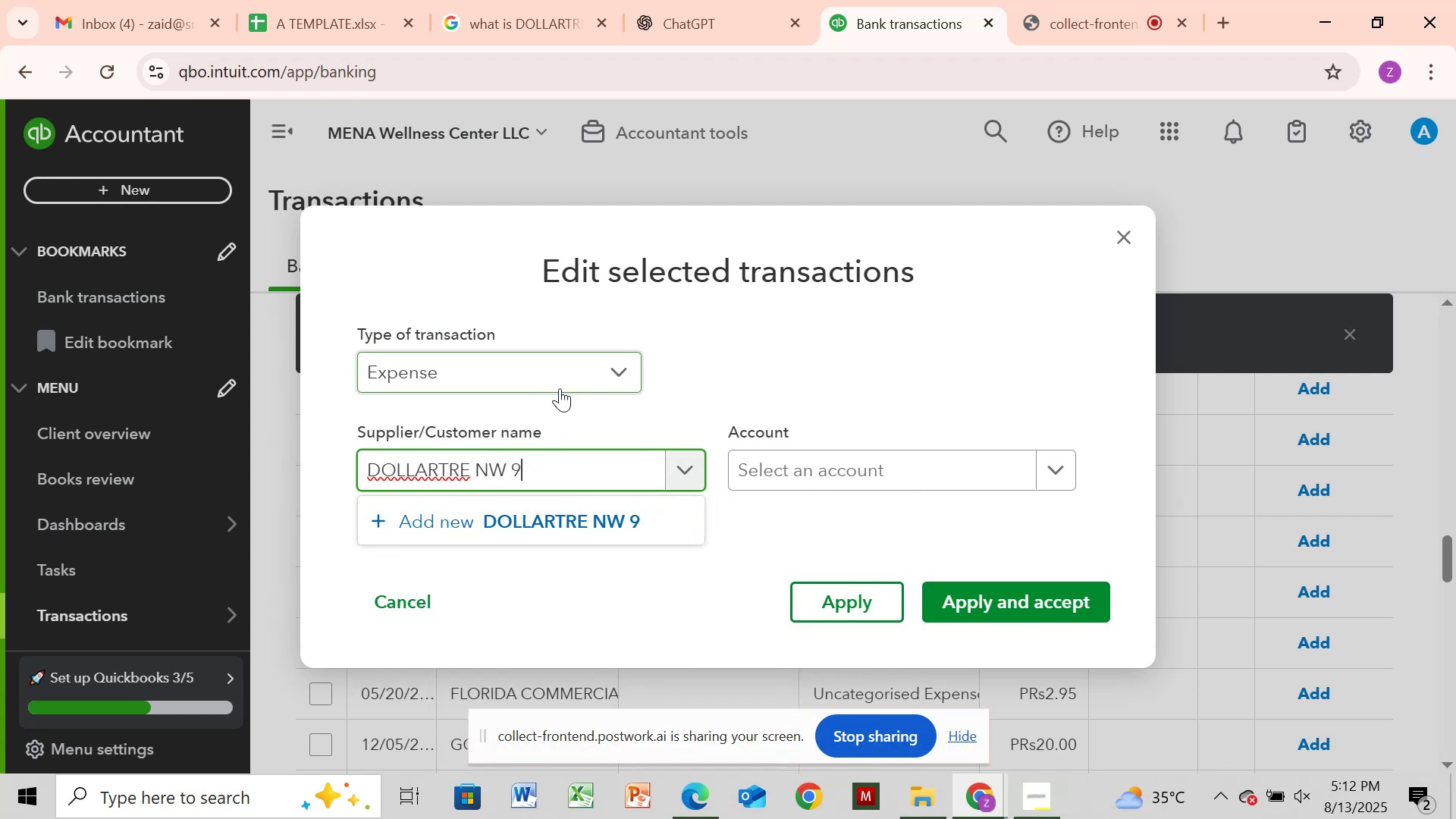 
key(Backspace)
 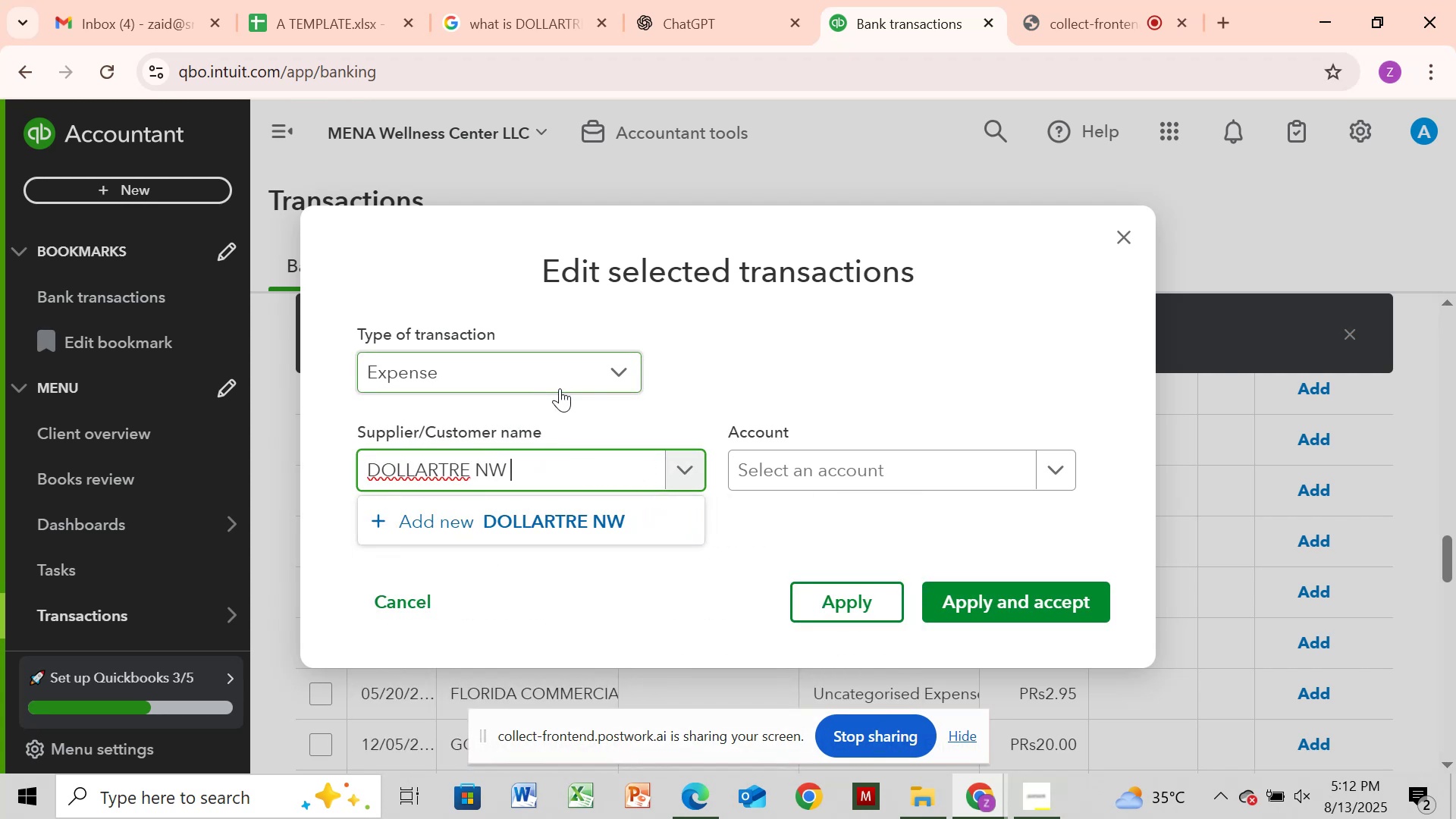 
key(Backspace)
 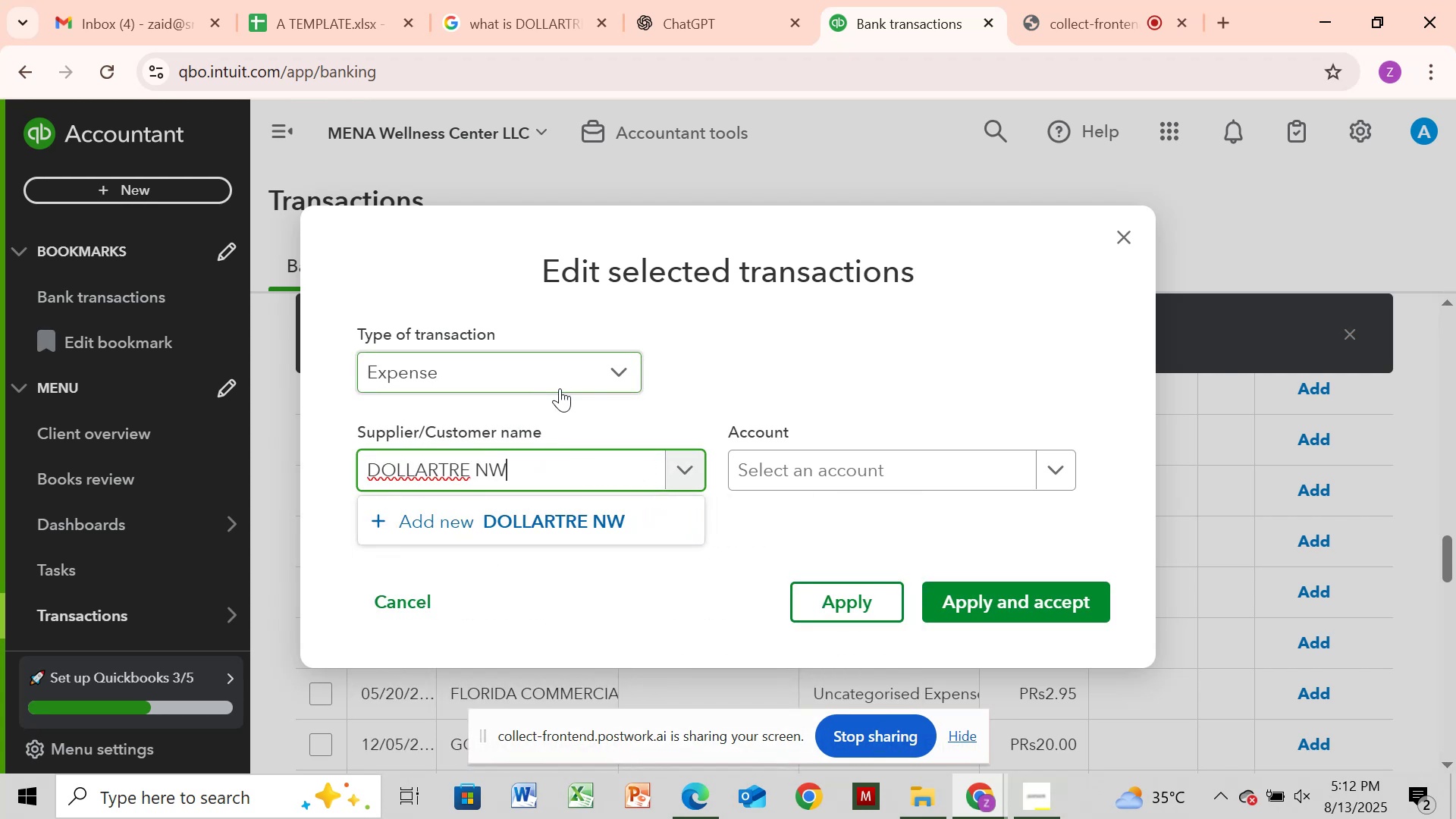 
key(Backspace)
 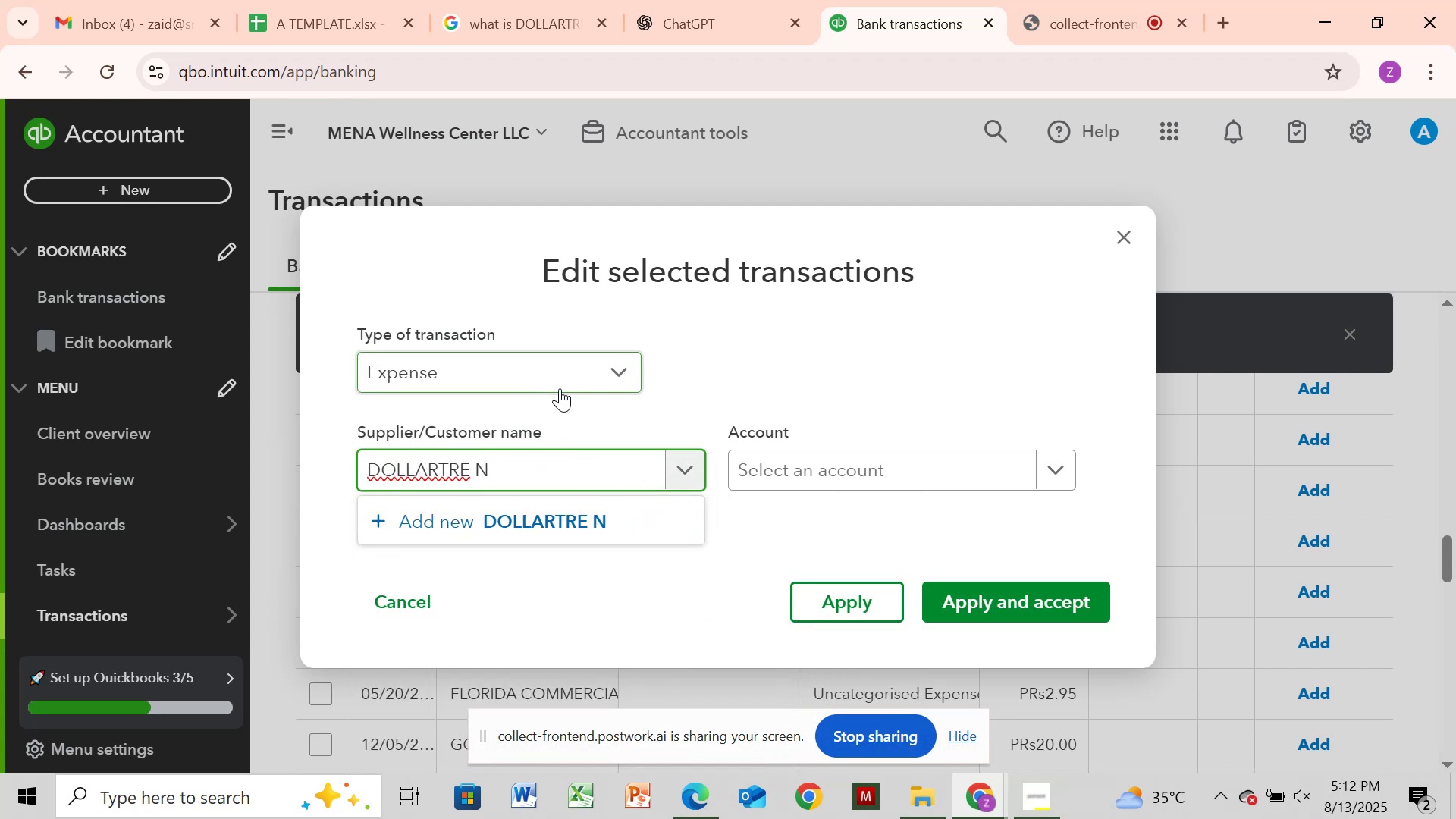 
key(Backspace)
 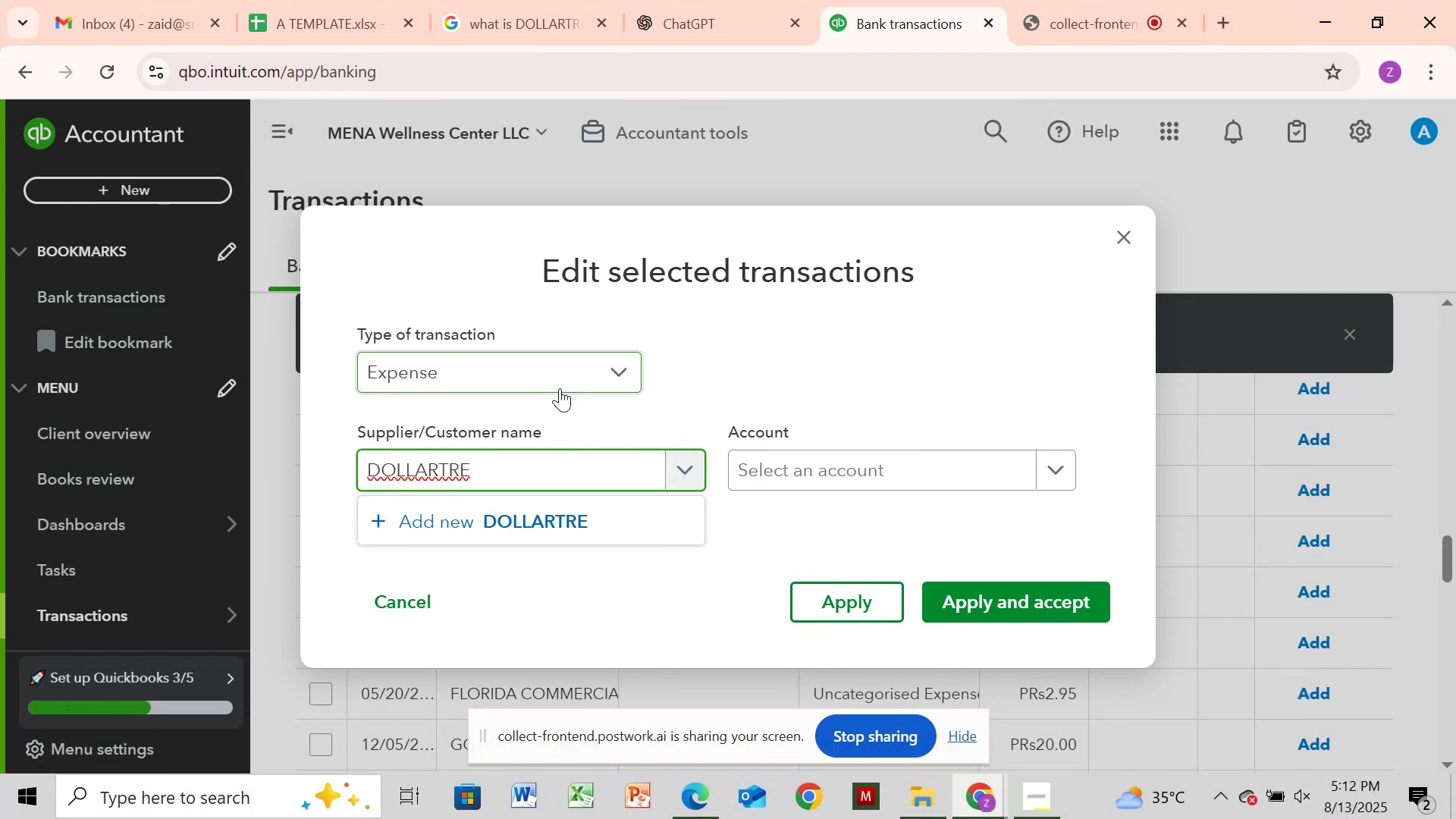 
key(Backspace)
 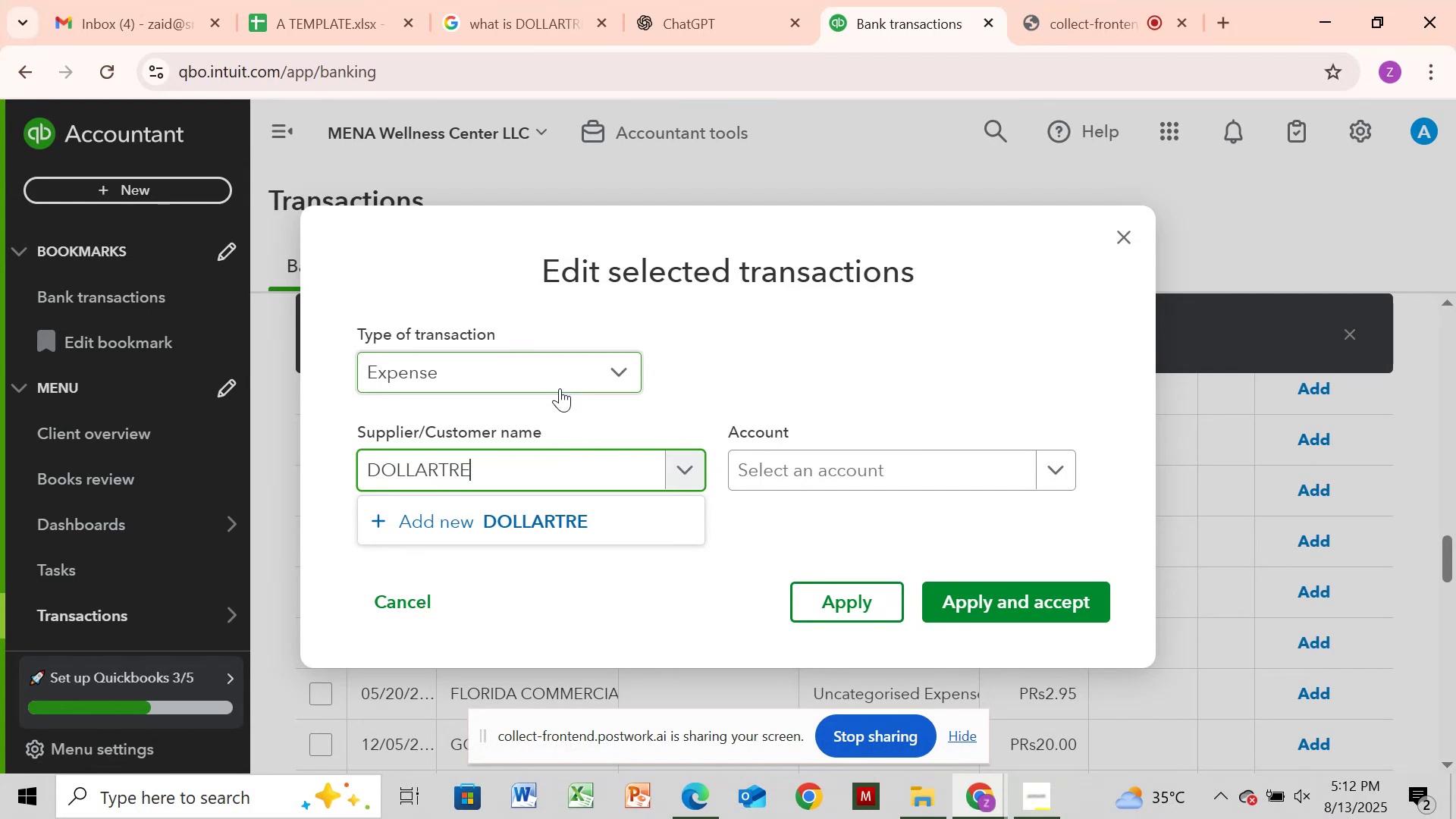 
key(E)
 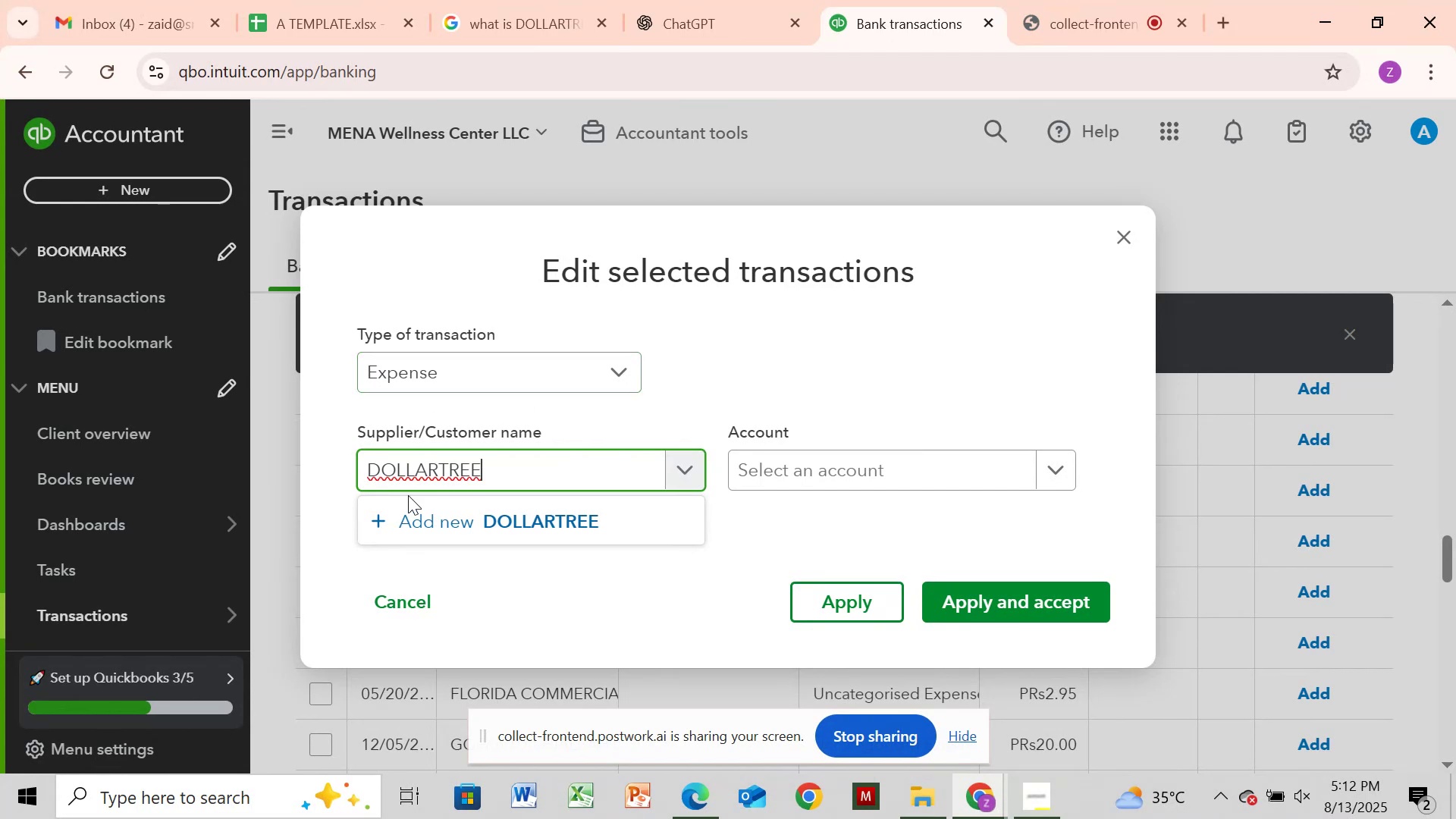 
left_click([409, 530])
 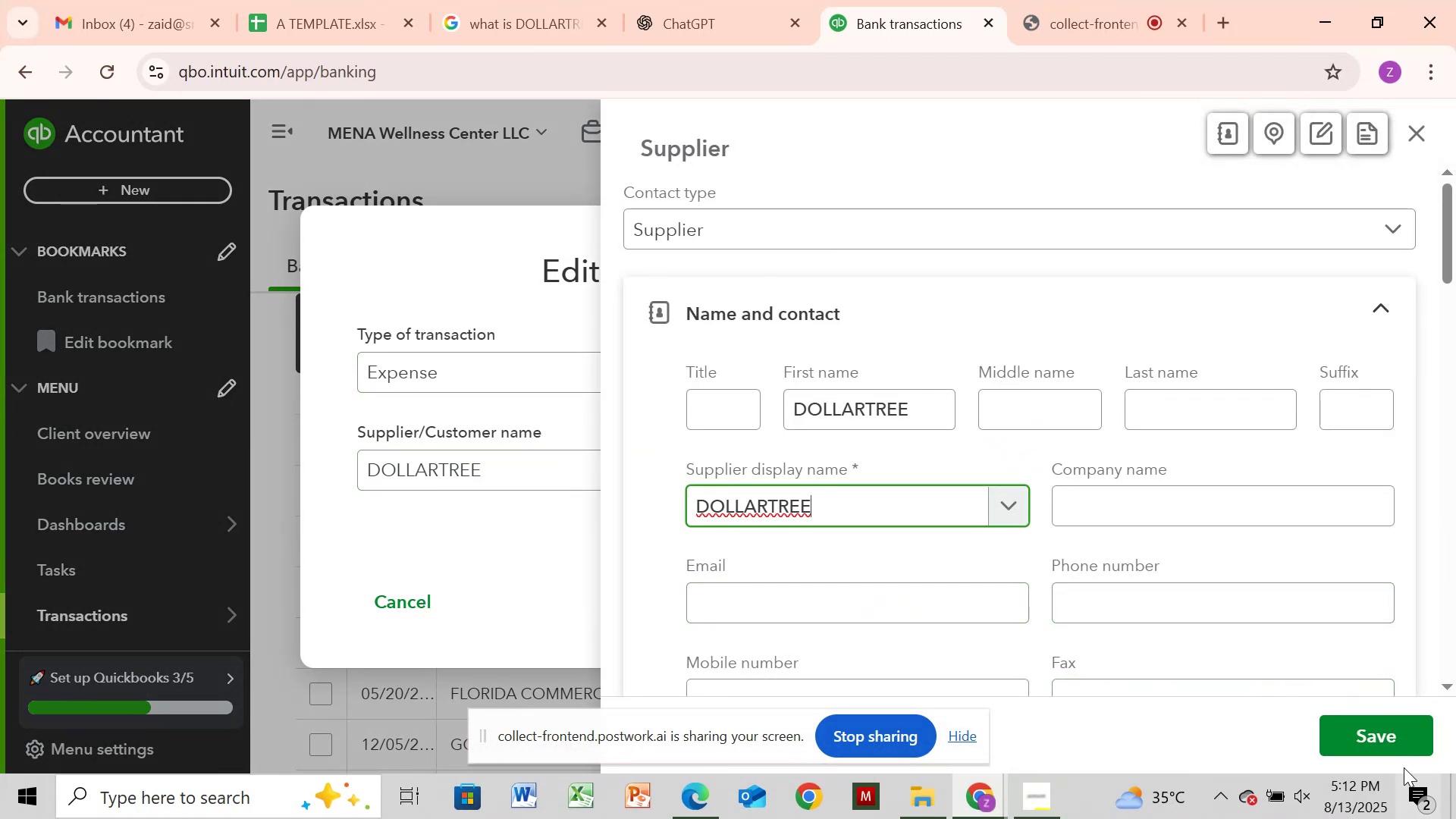 
left_click([1395, 744])
 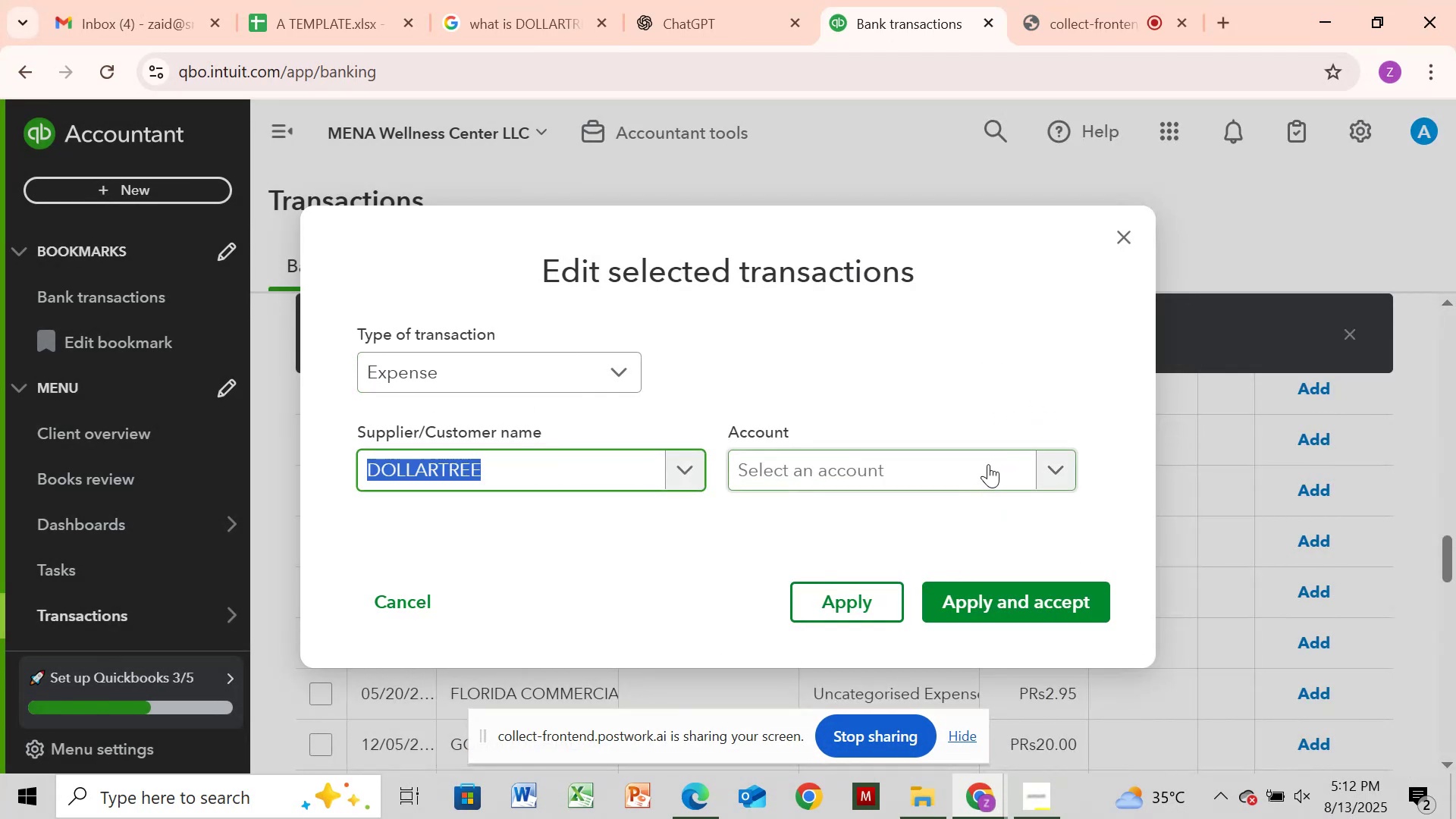 
type(shop)
 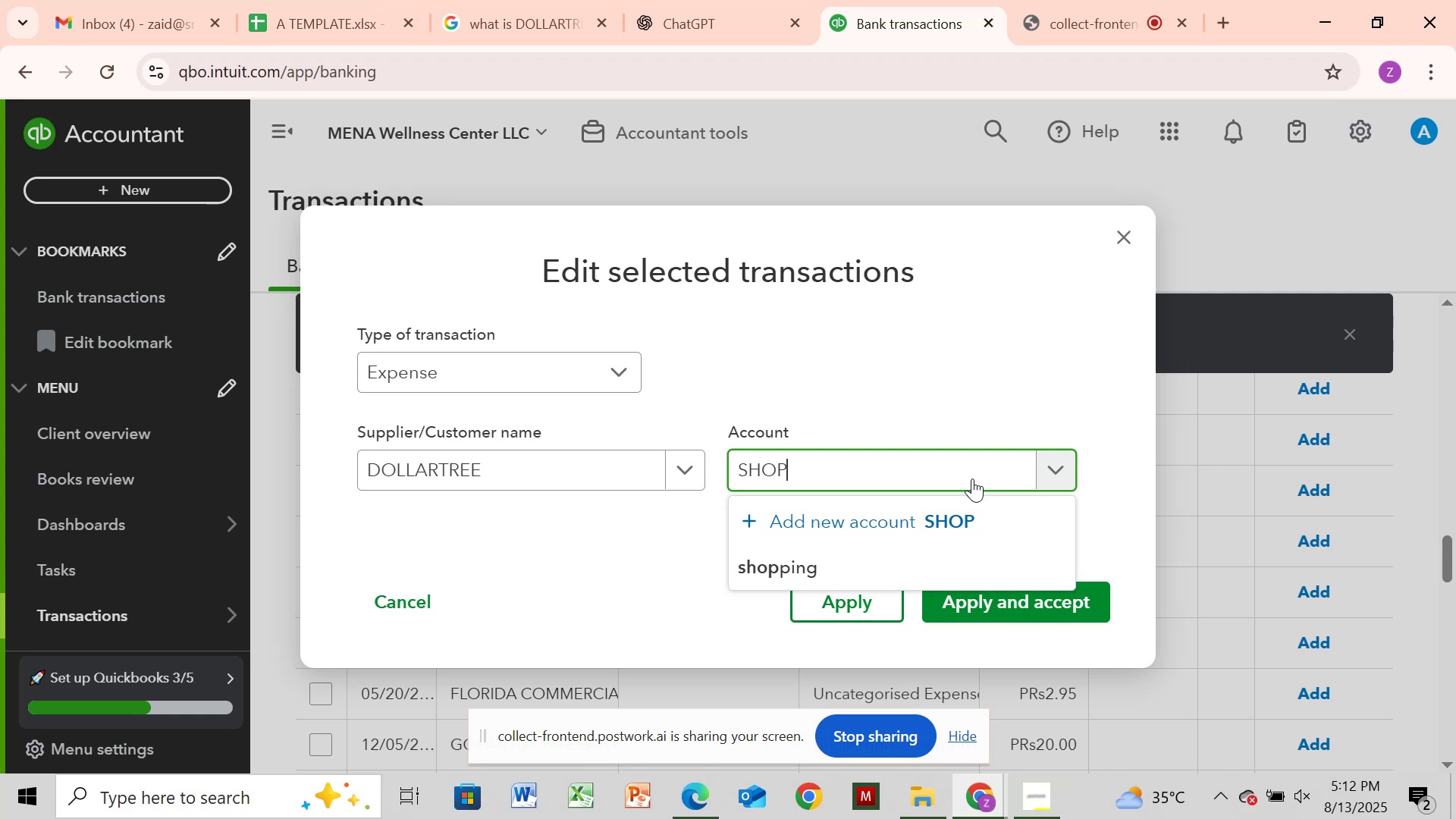 
wait(13.66)
 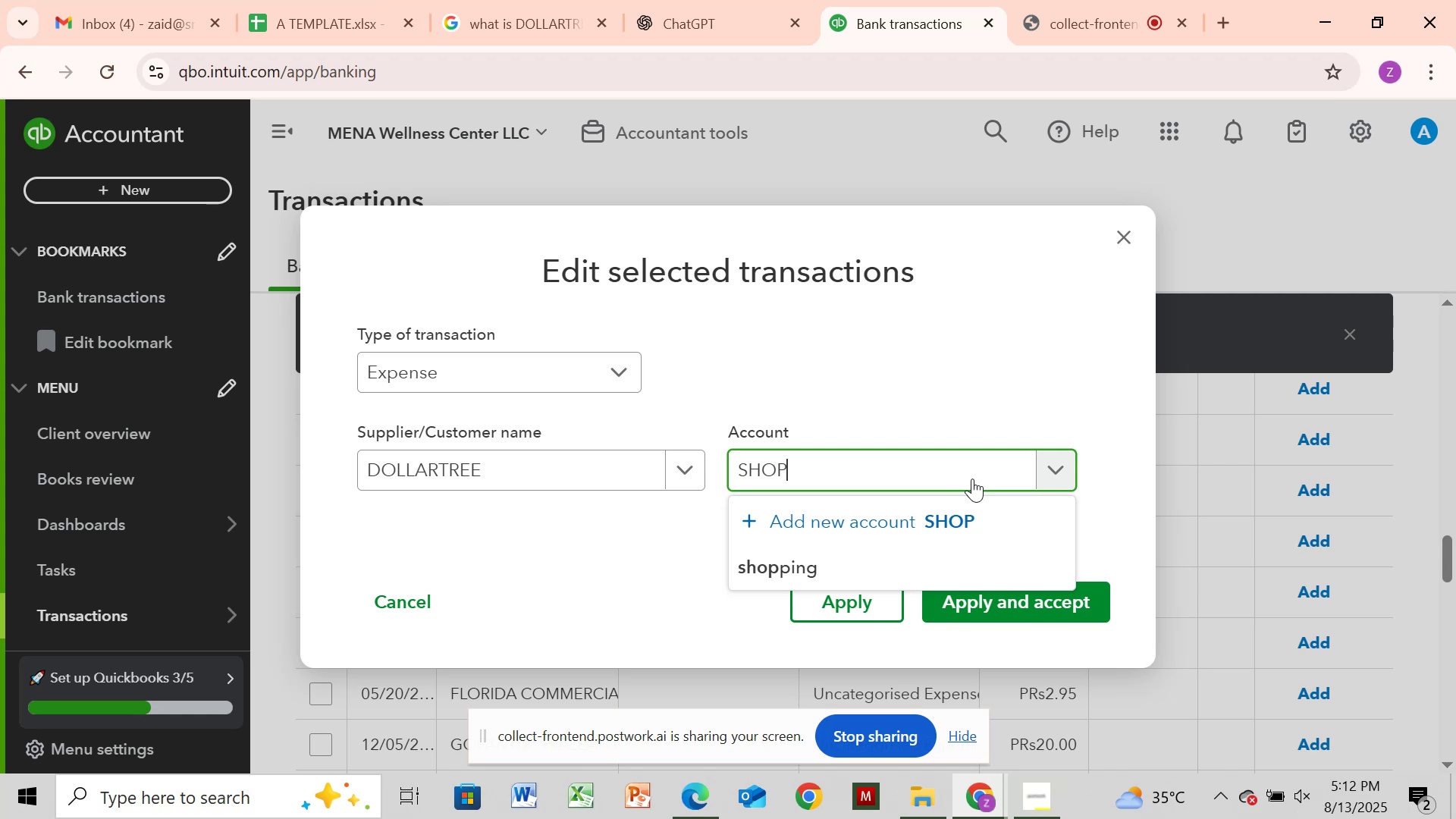 
left_click([915, 579])
 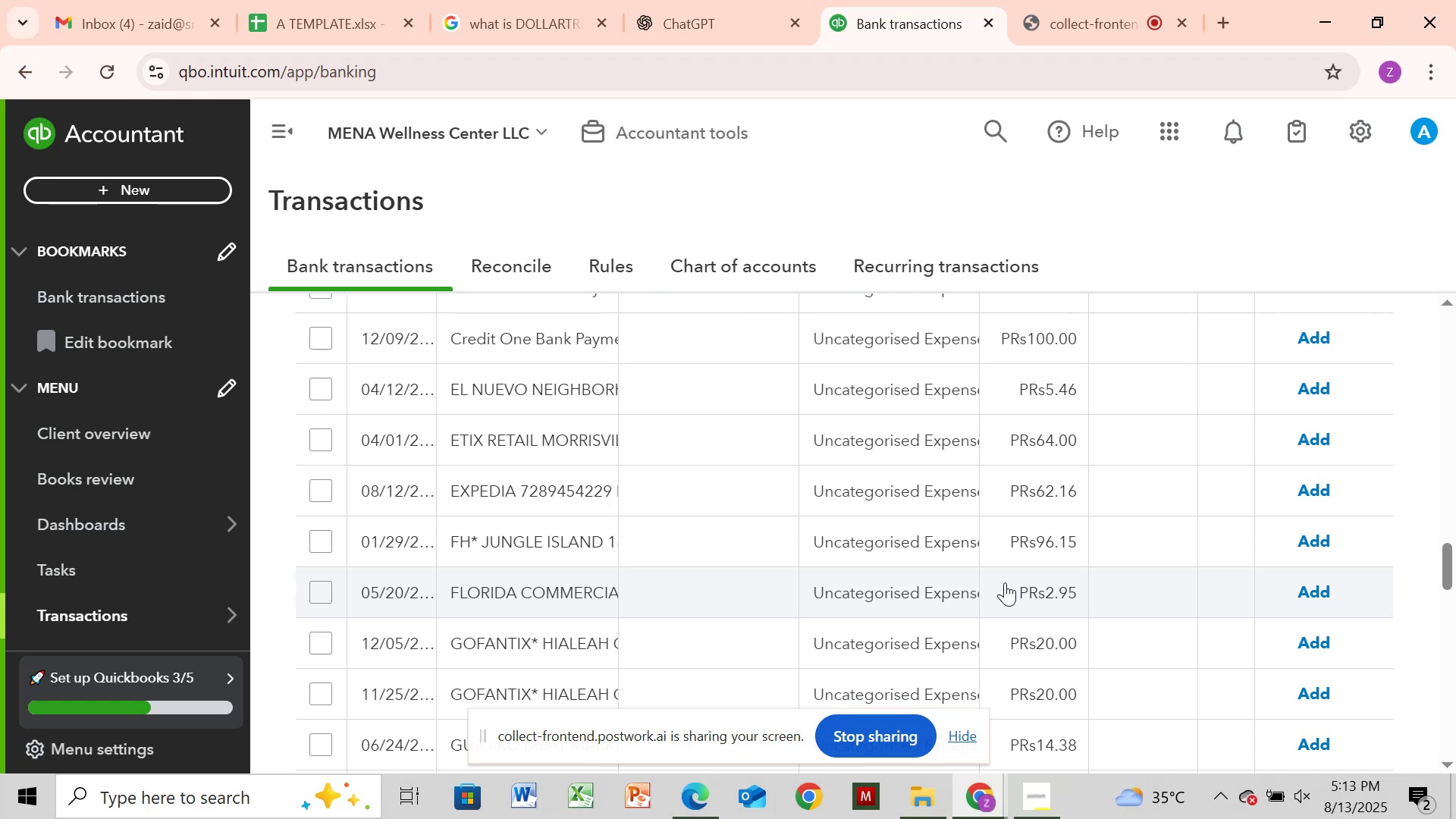 
wait(15.94)
 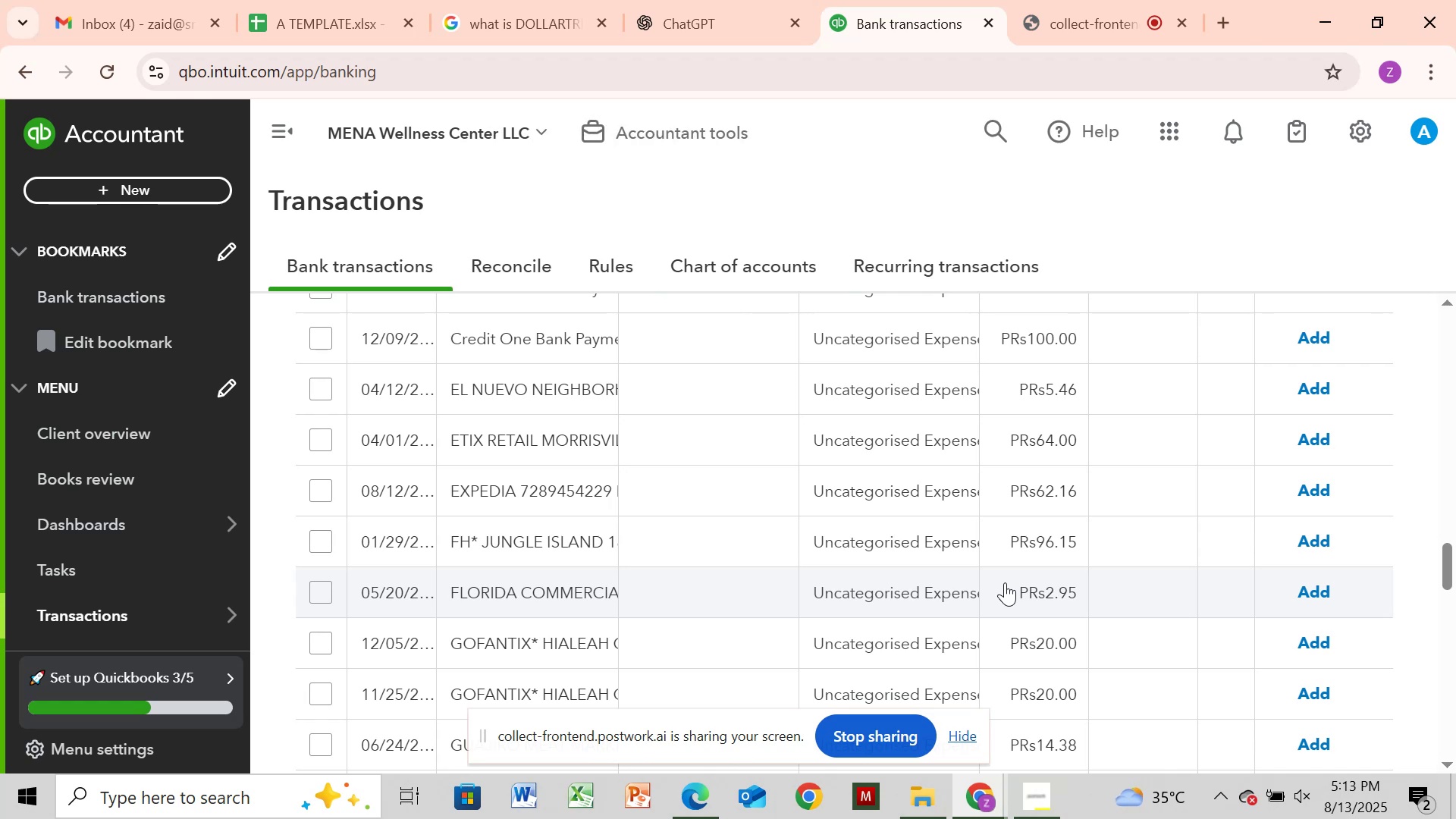 
scroll: coordinate [571, 444], scroll_direction: down, amount: 3.0
 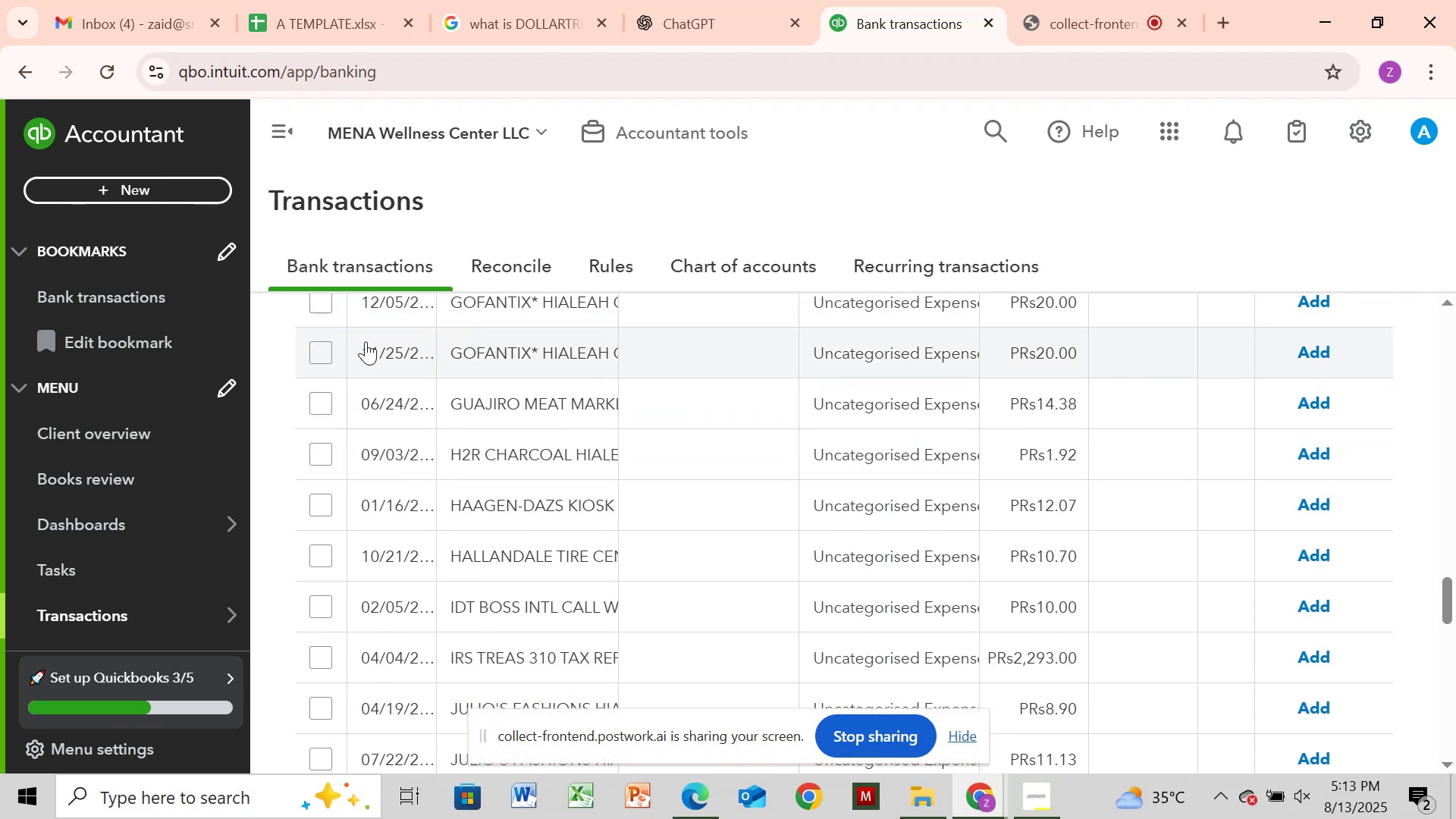 
left_click([325, 309])
 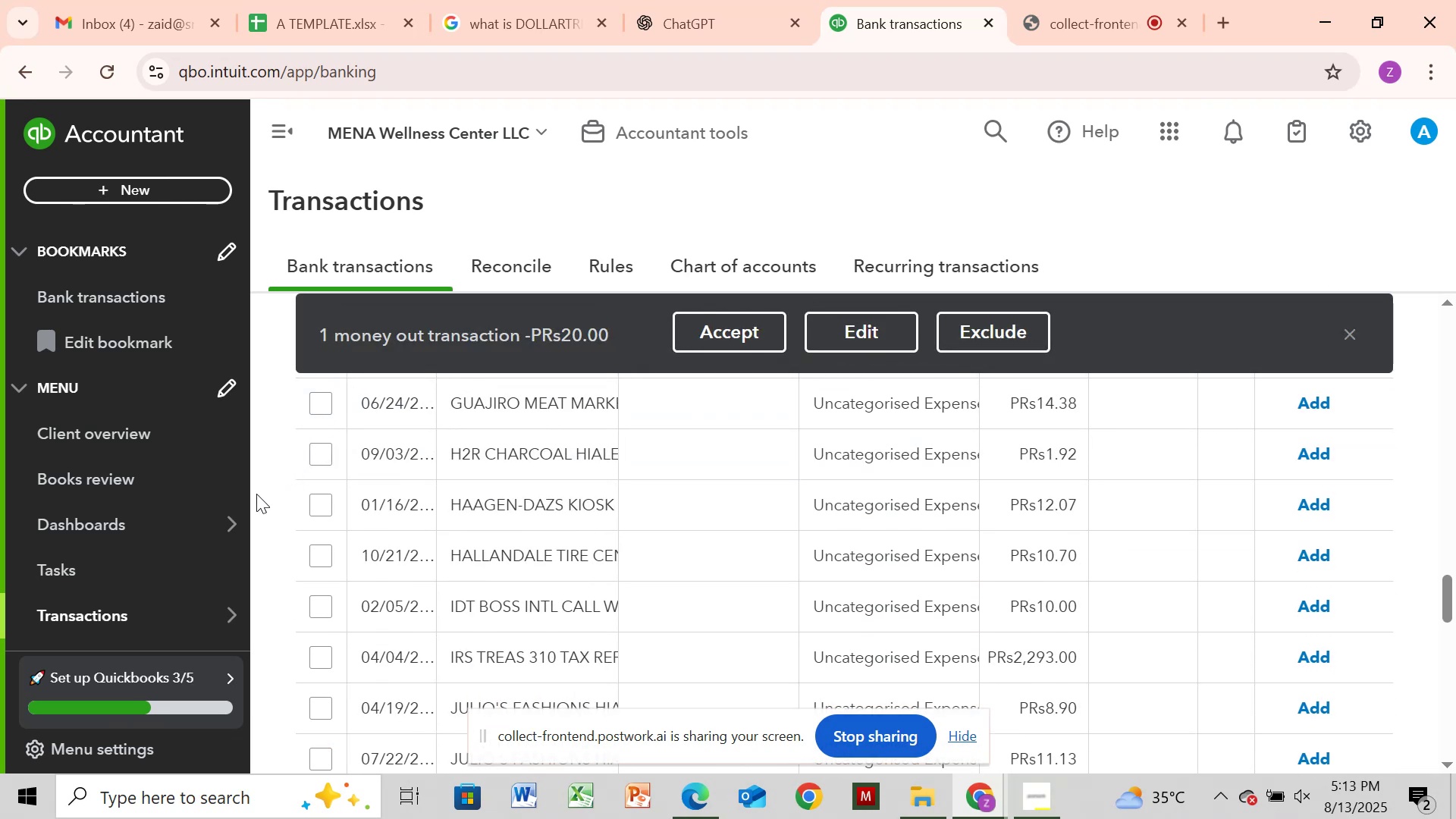 
wait(5.42)
 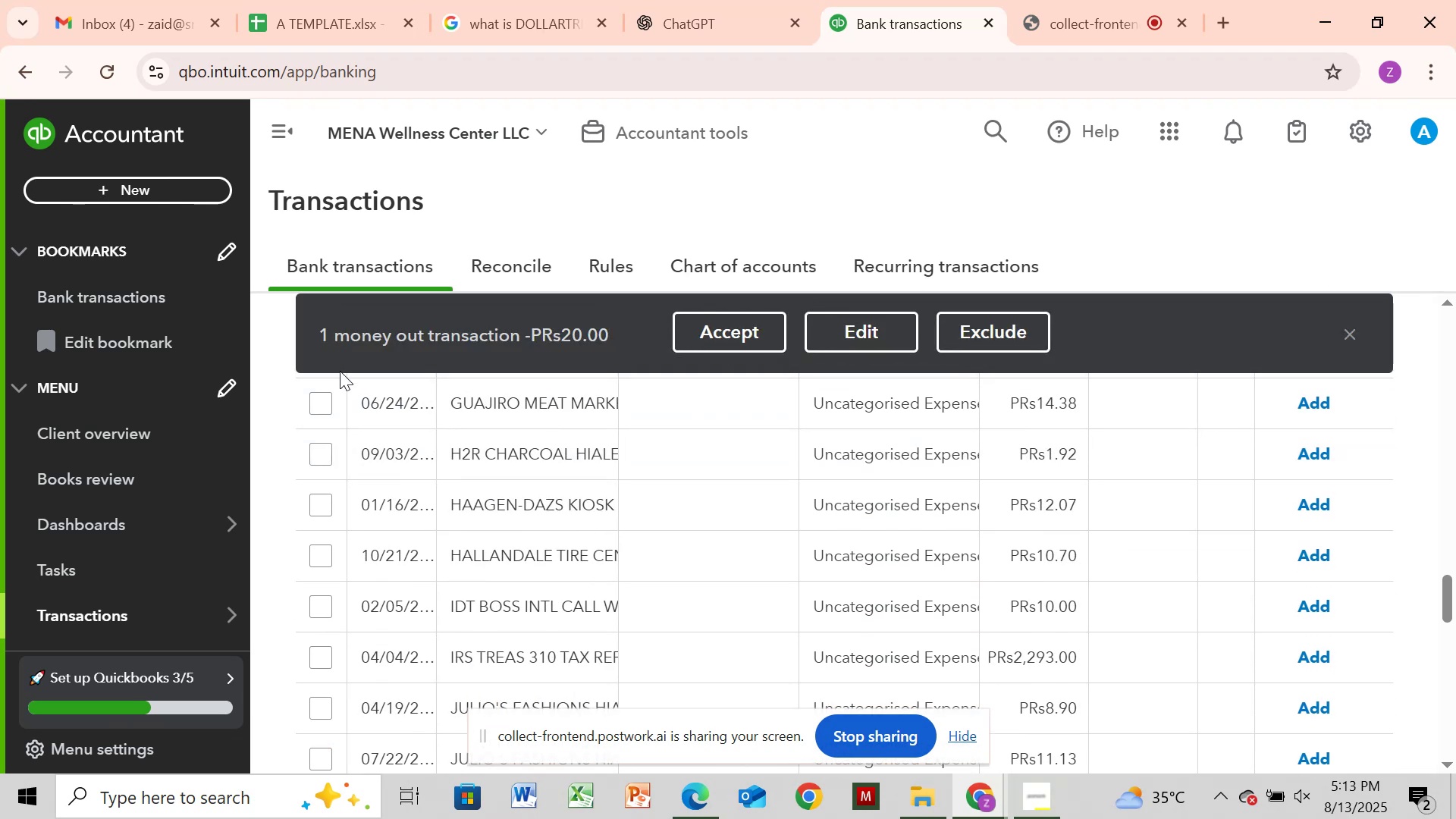 
left_click([306, 486])
 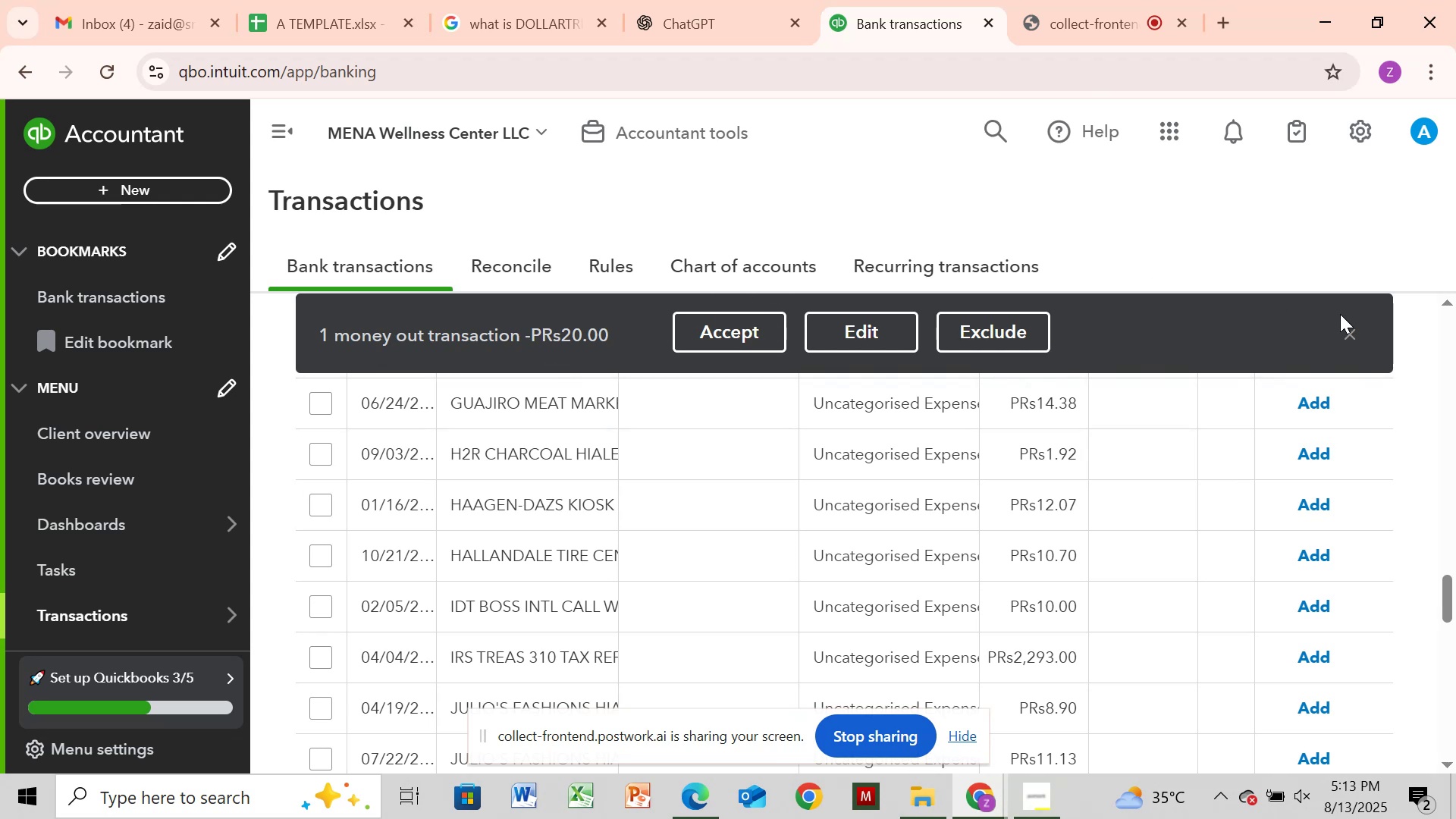 
left_click([1346, 328])
 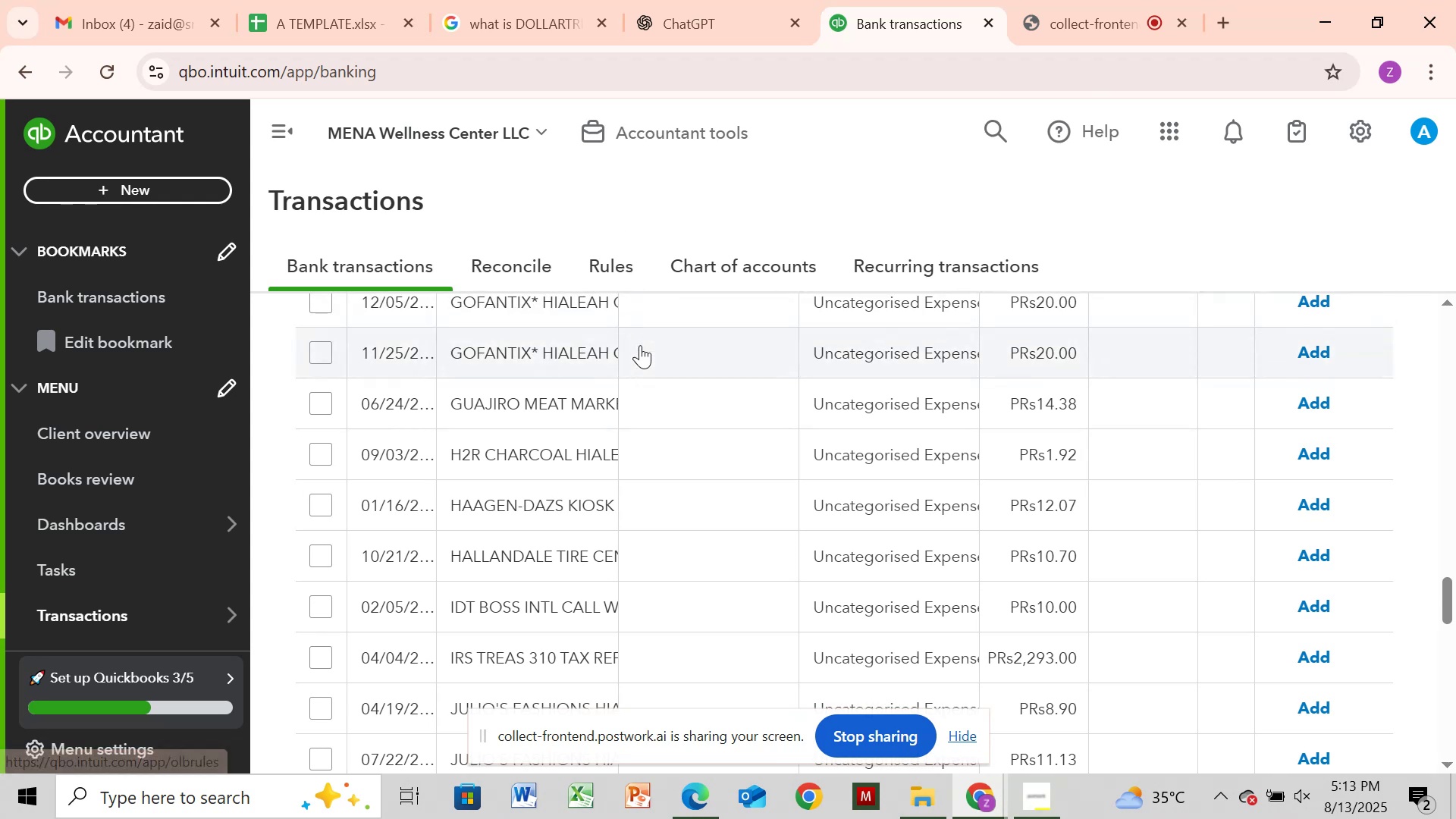 
scroll: coordinate [653, 314], scroll_direction: none, amount: 0.0
 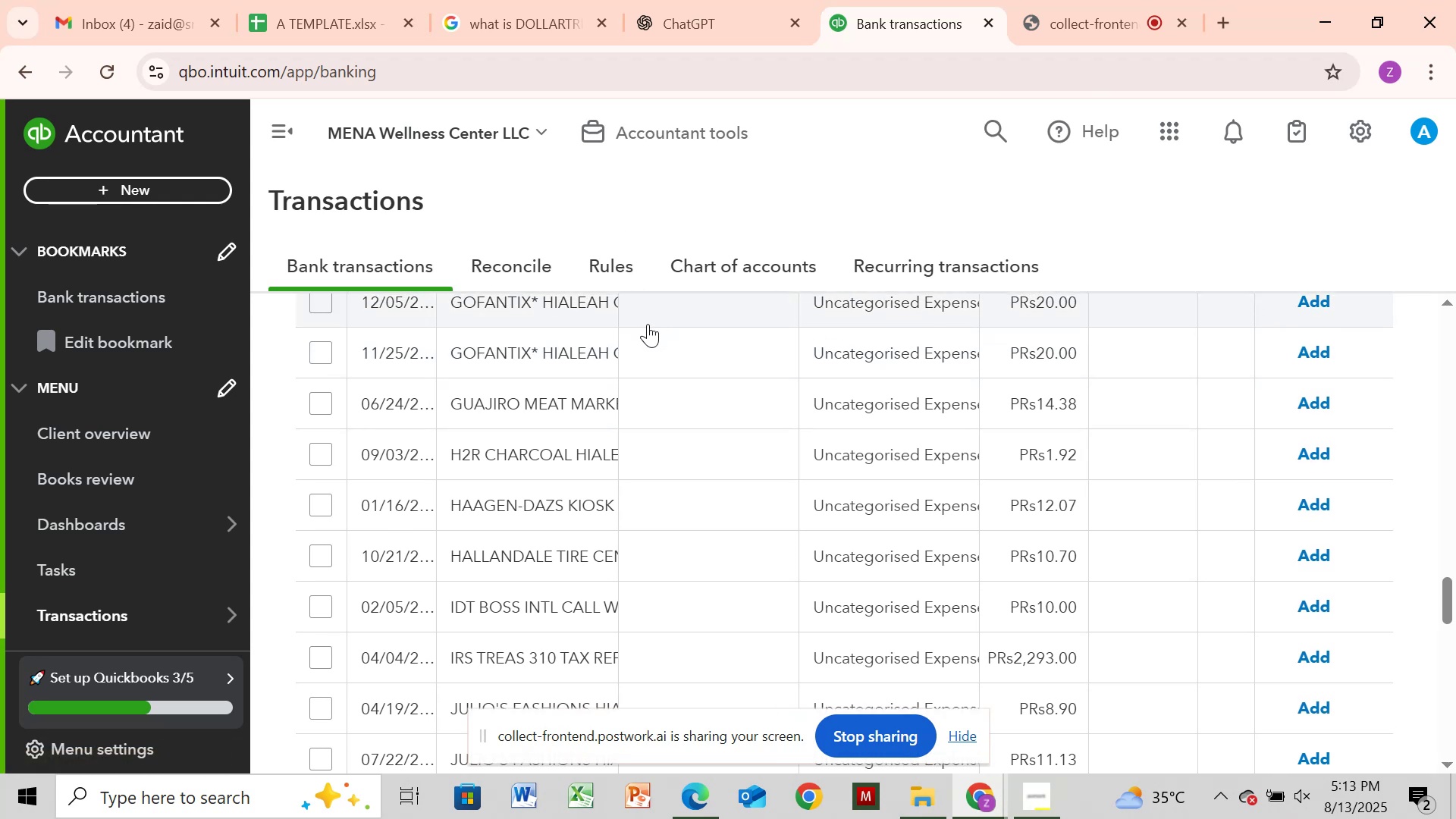 
scroll: coordinate [645, 338], scroll_direction: down, amount: 1.0
 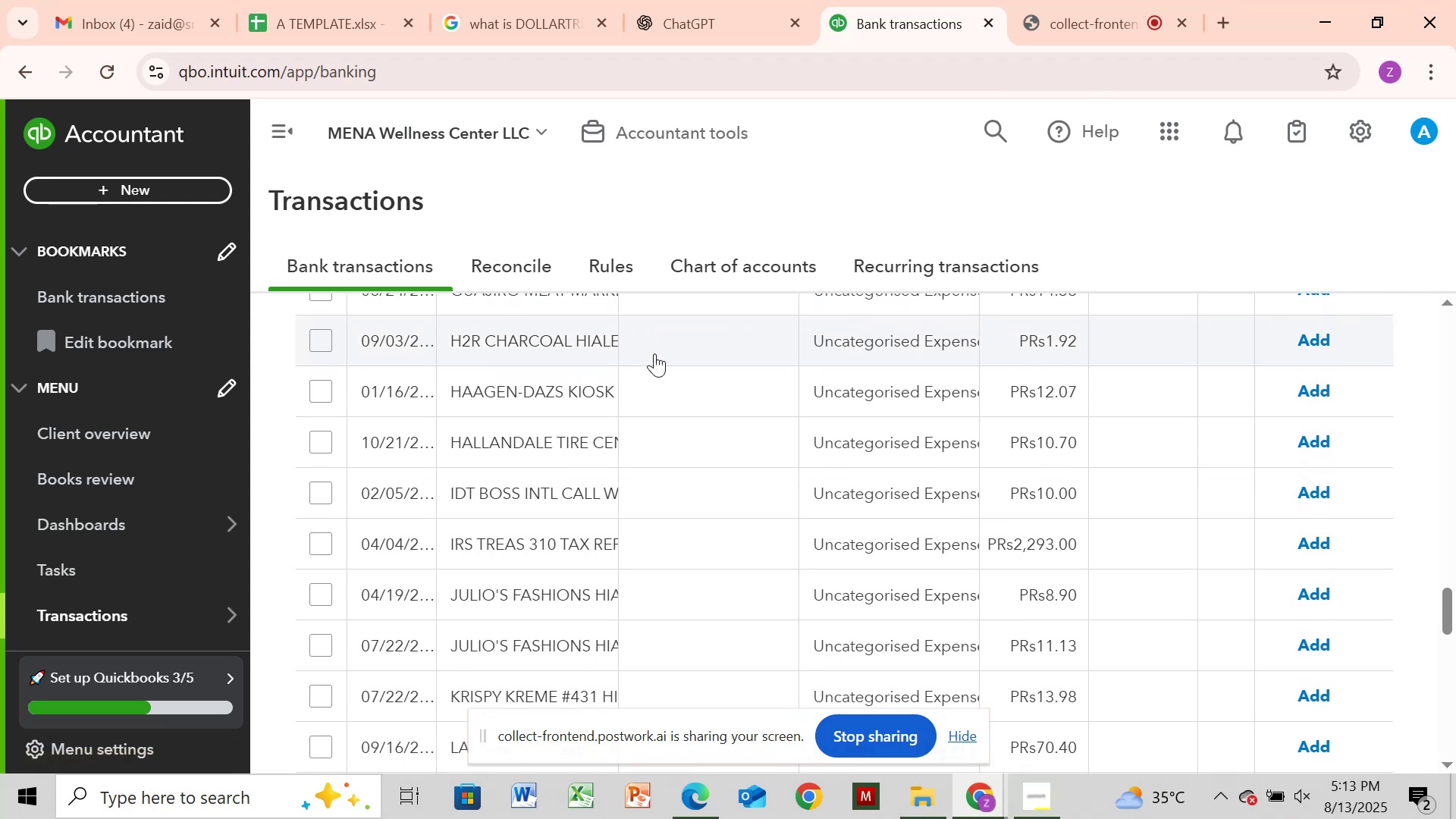 
scroll: coordinate [661, 372], scroll_direction: up, amount: 2.0
 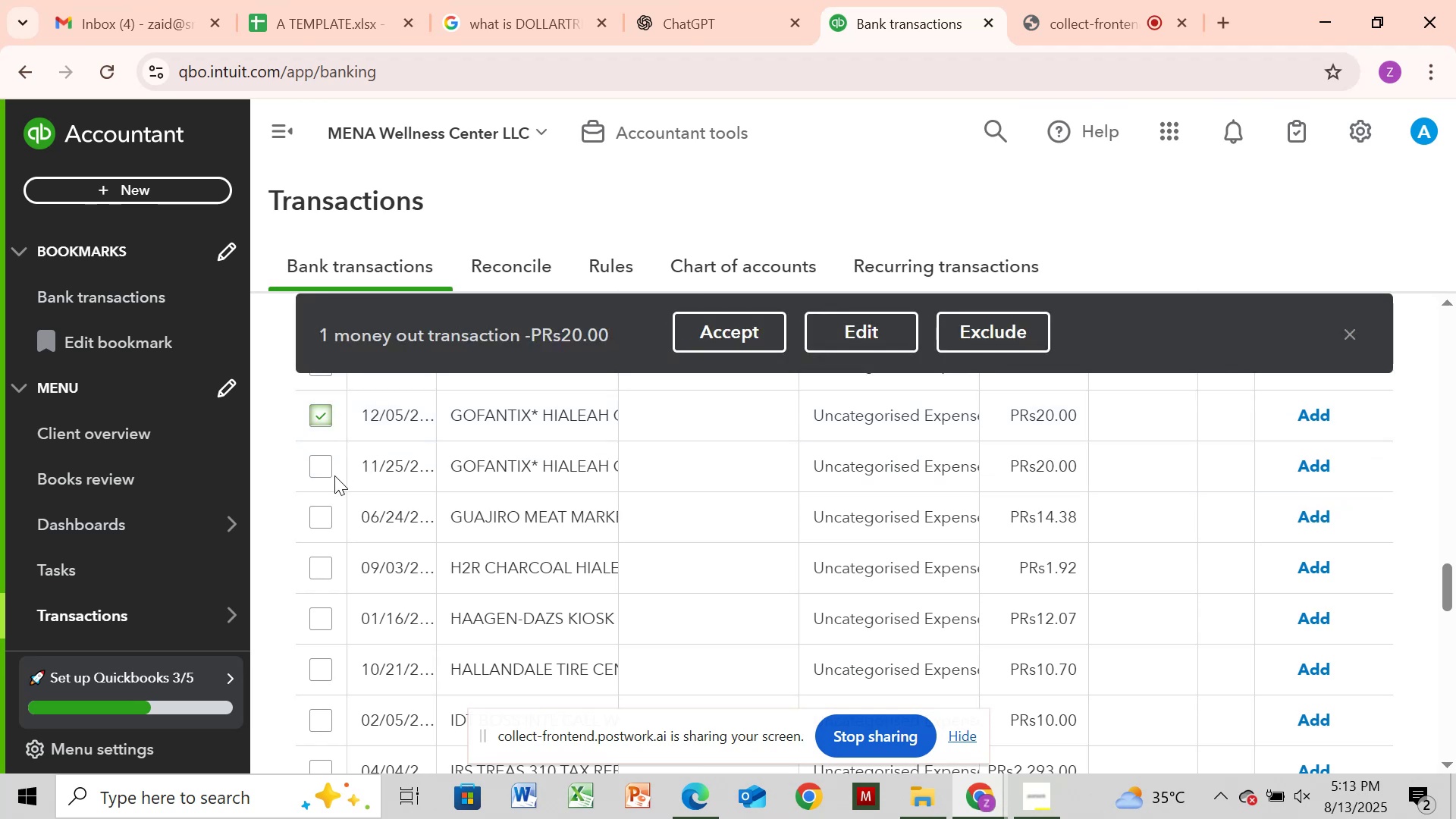 
left_click([326, 482])
 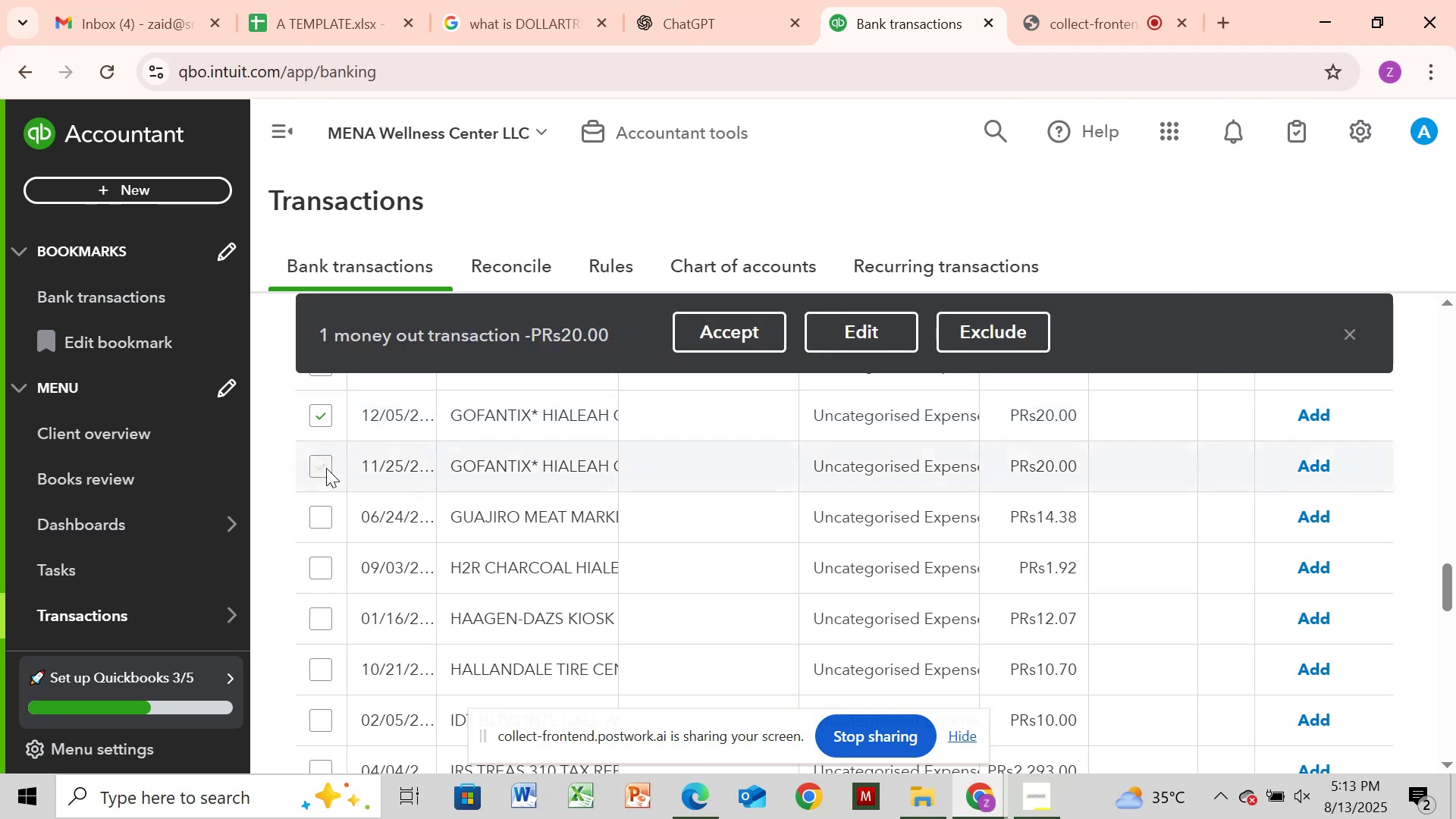 
left_click_drag(start_coordinate=[322, 461], to_coordinate=[321, 470])
 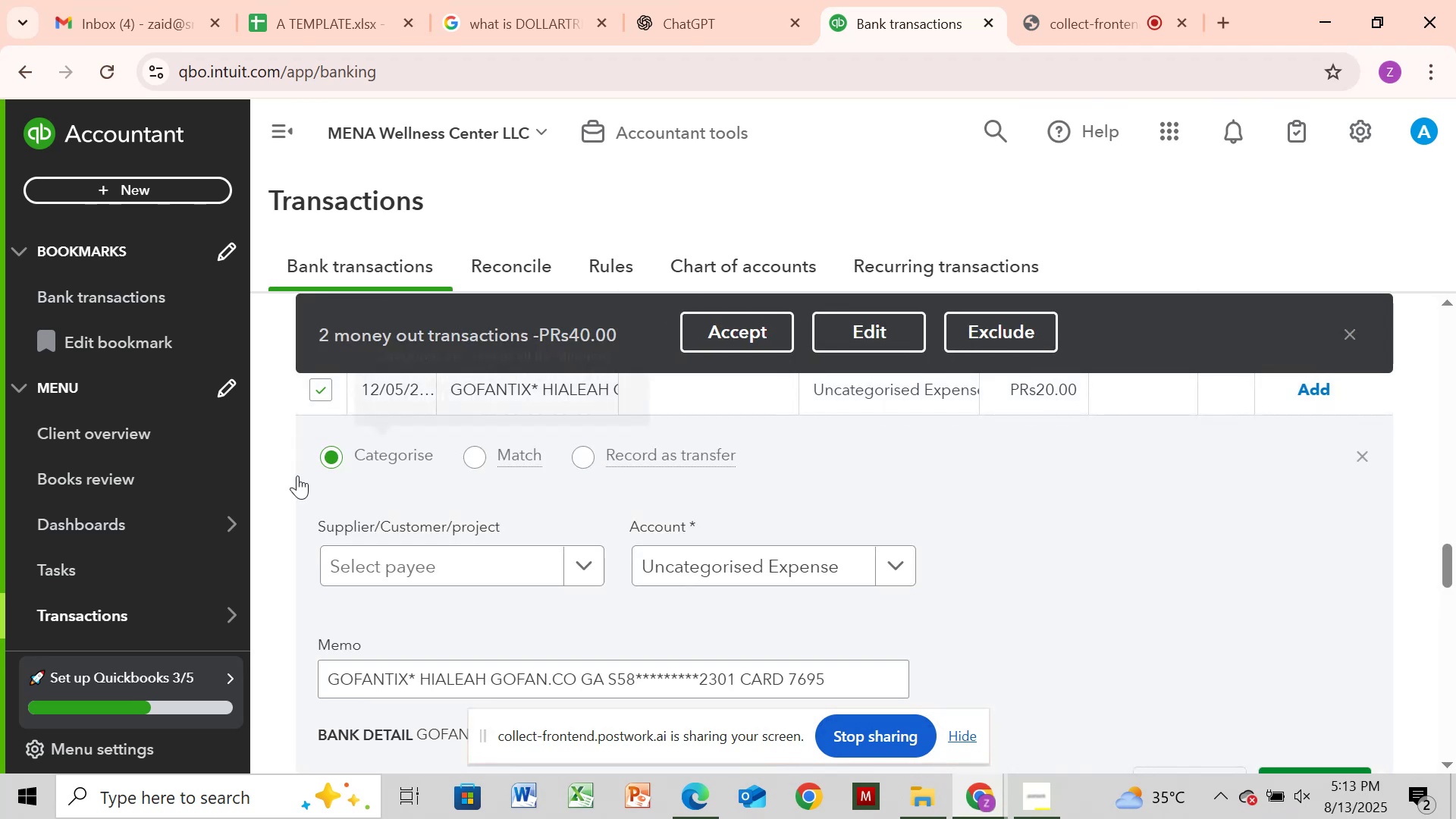 
wait(6.07)
 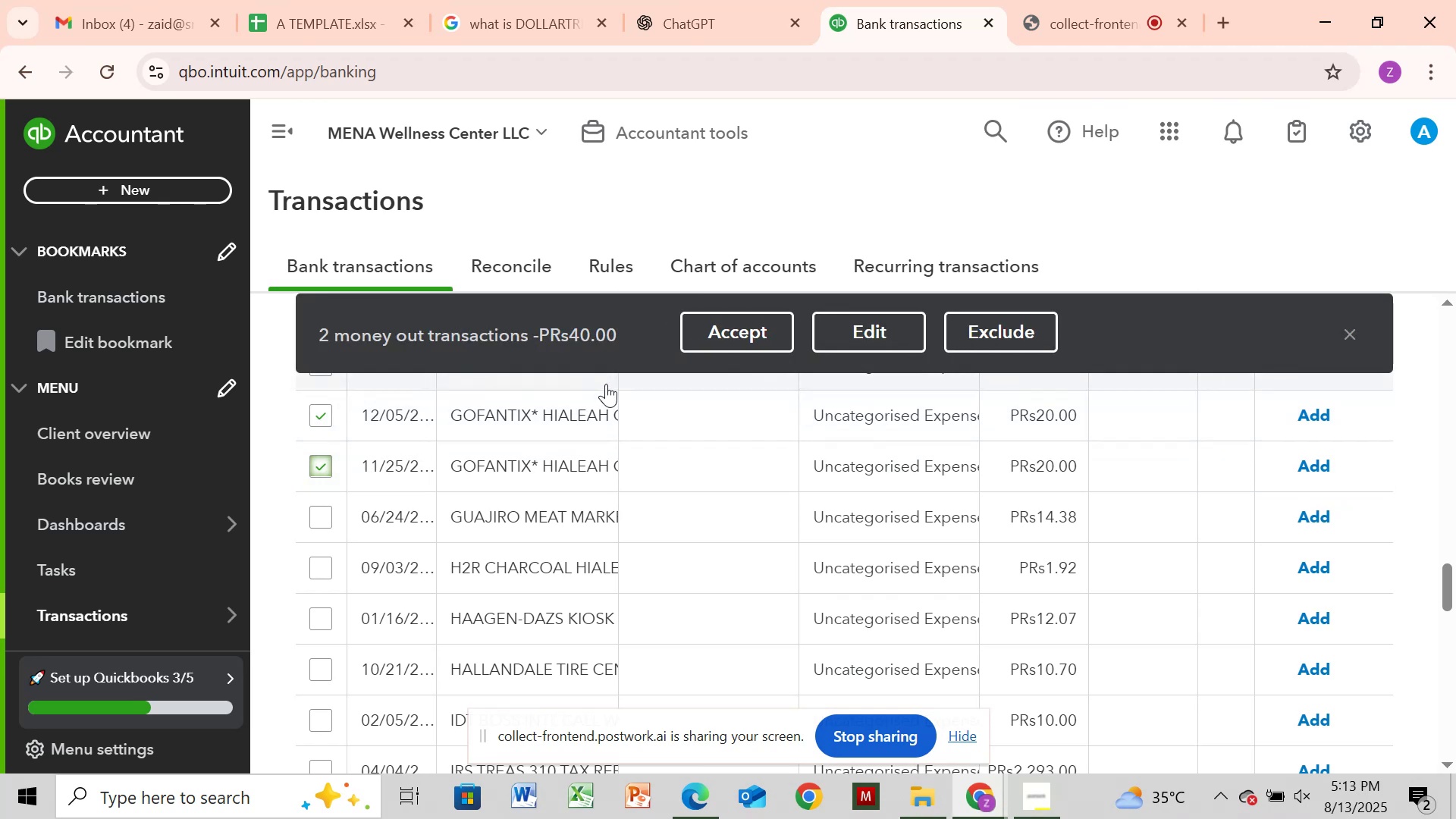 
left_click_drag(start_coordinate=[334, 682], to_coordinate=[604, 647])
 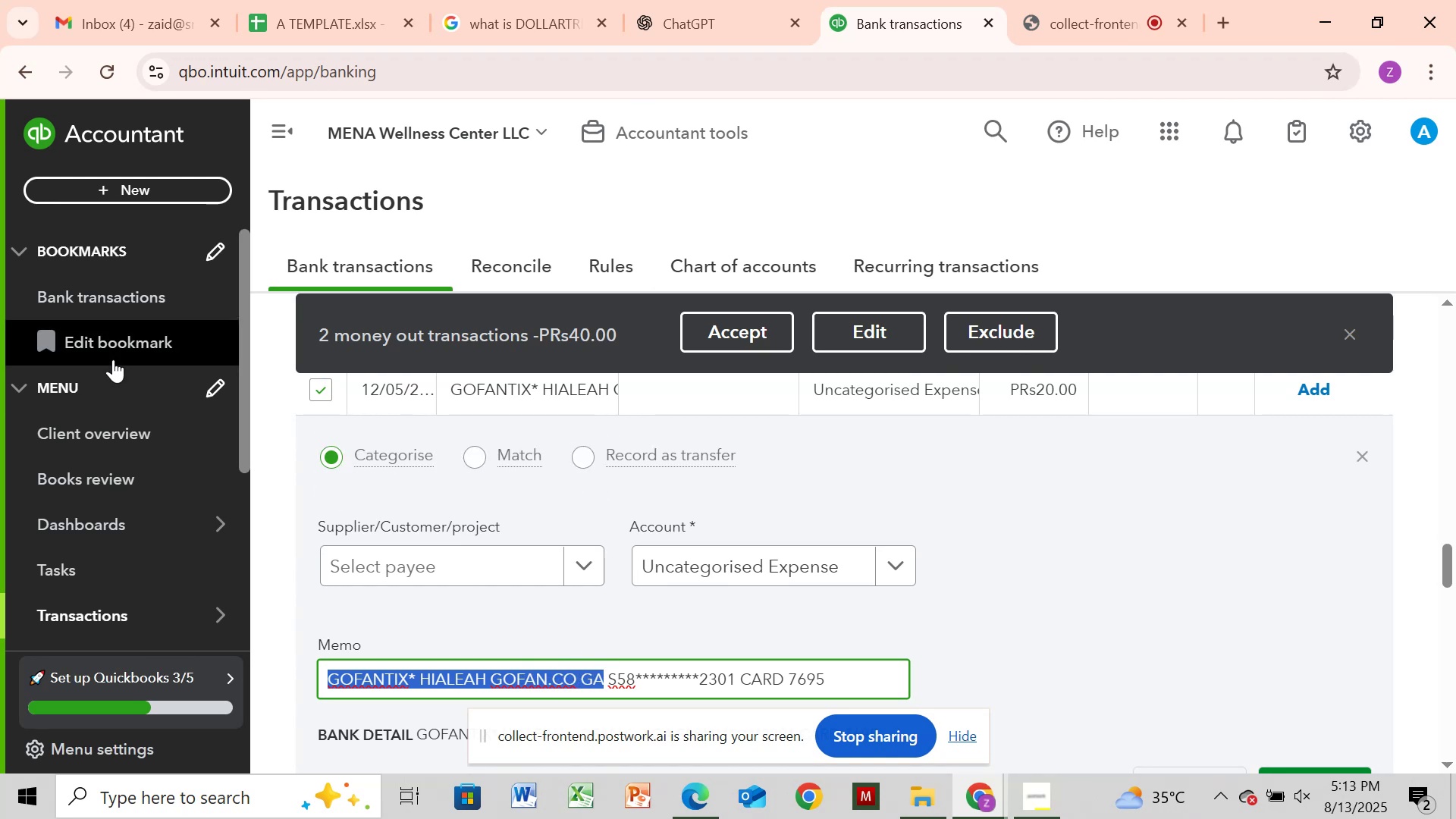 
key(Control+C)
 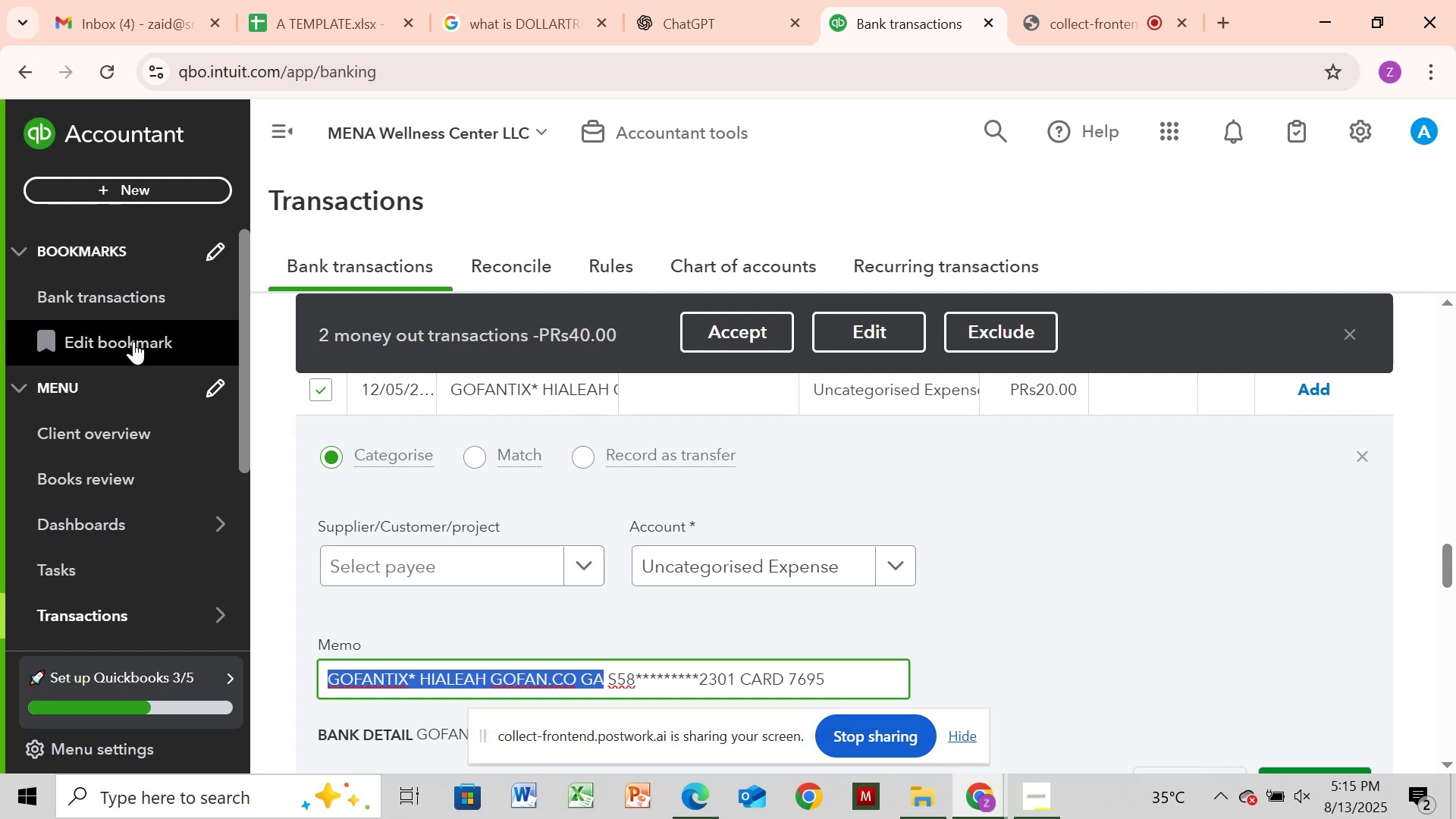 
wait(93.83)
 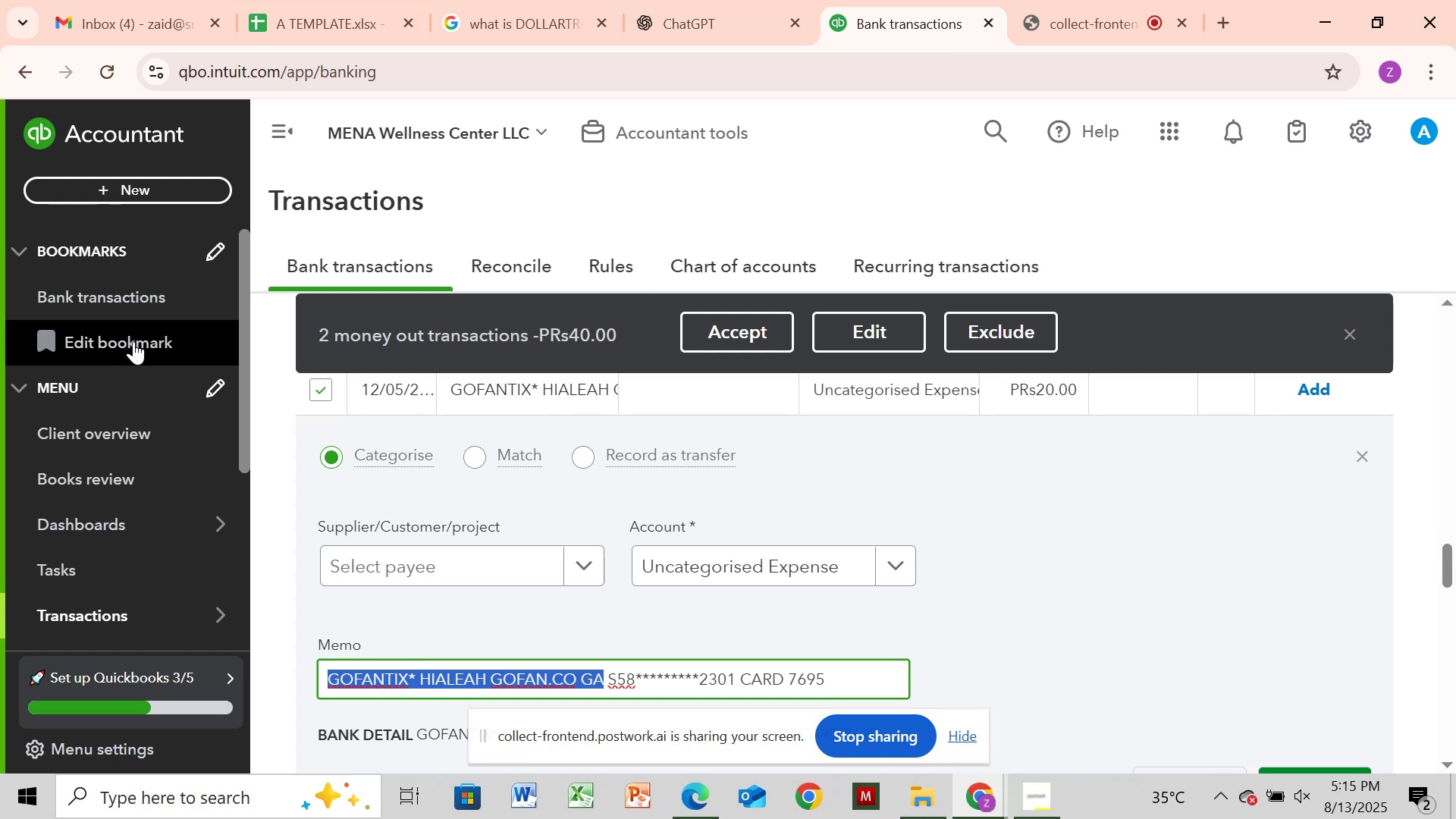 
left_click([536, 27])
 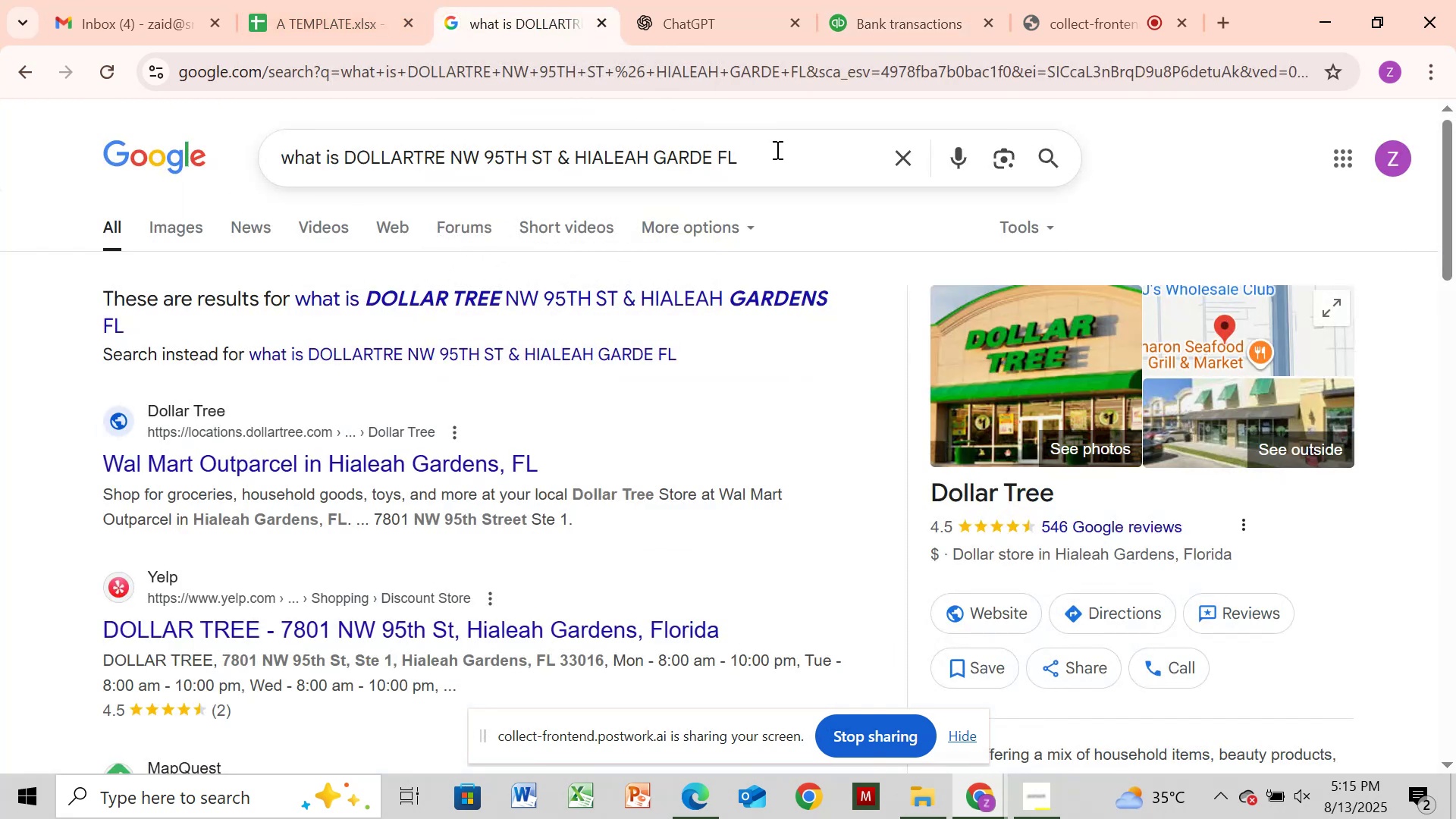 
left_click([776, 149])
 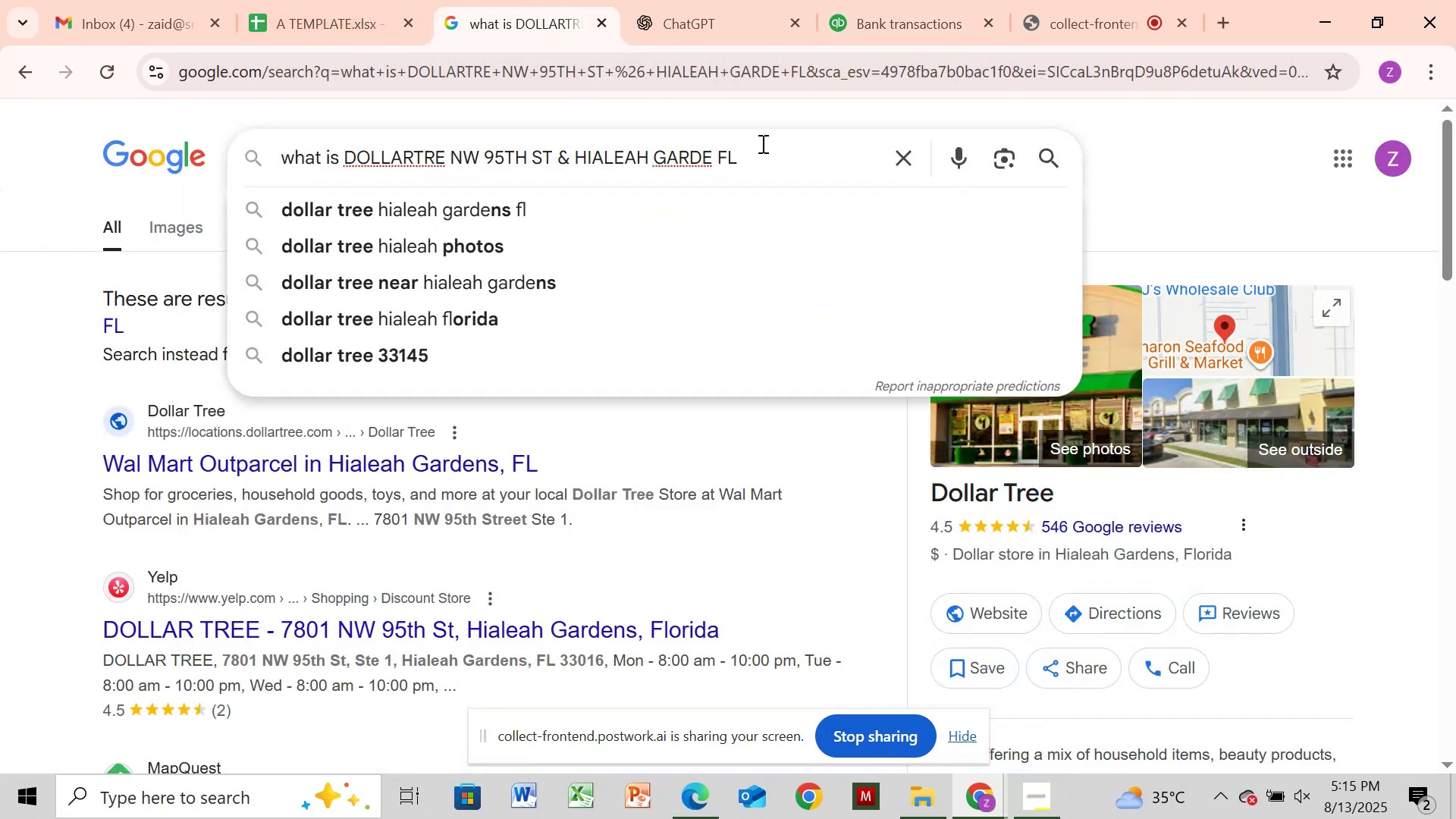 
hold_key(key=Backspace, duration=1.52)
 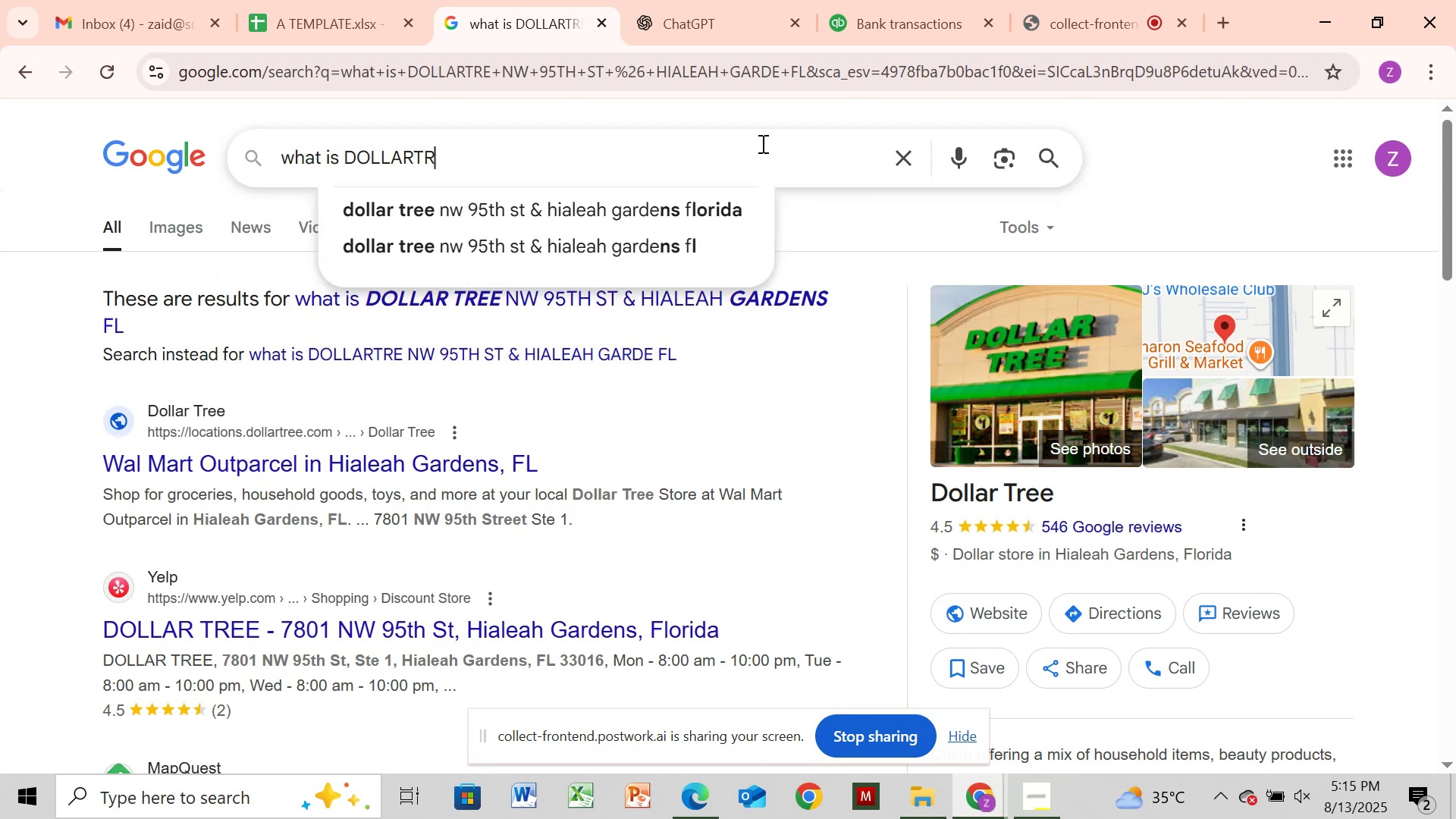 
key(Backspace)
 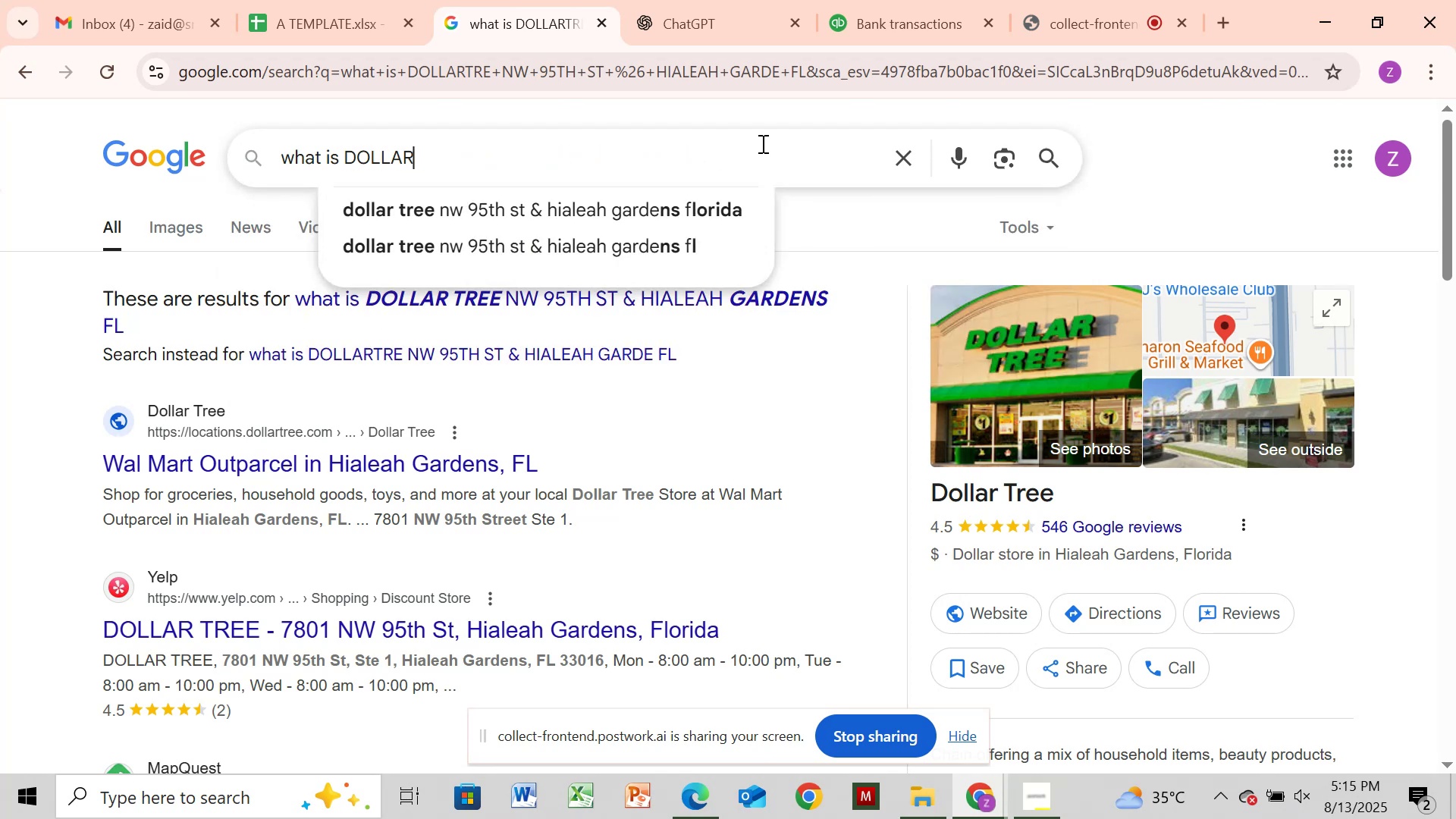 
key(Backspace)
 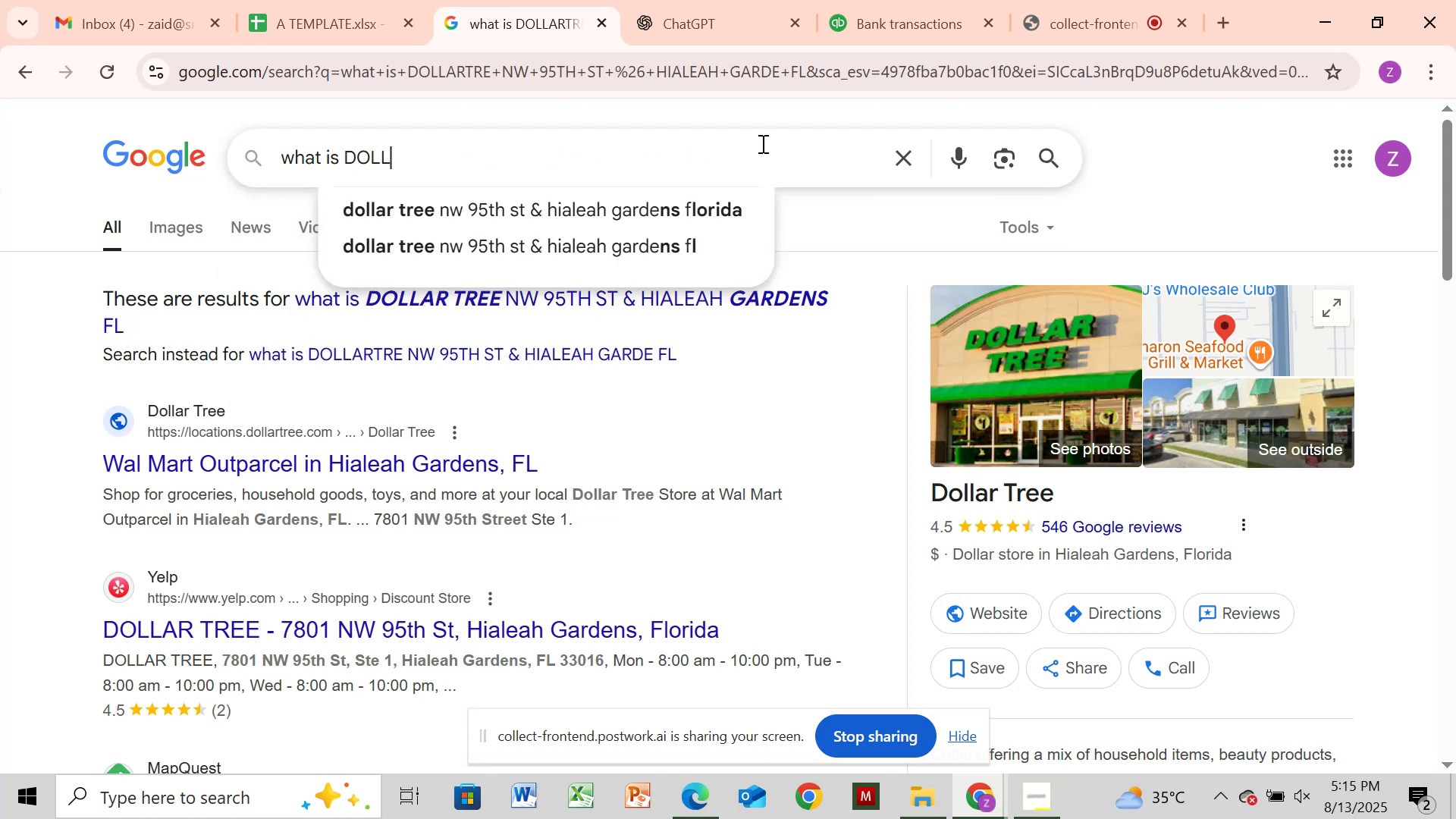 
key(Backspace)
 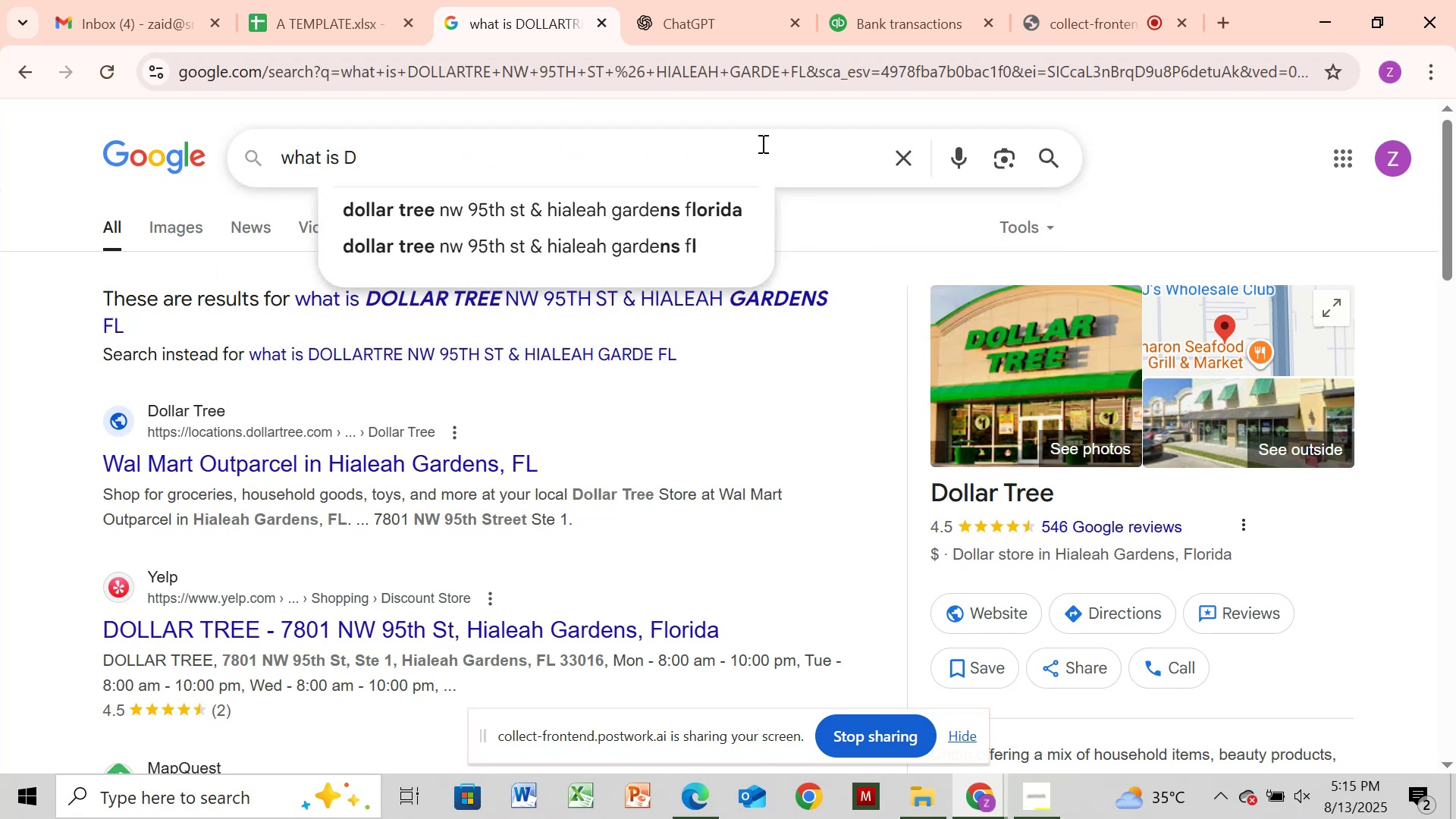 
key(Backspace)
 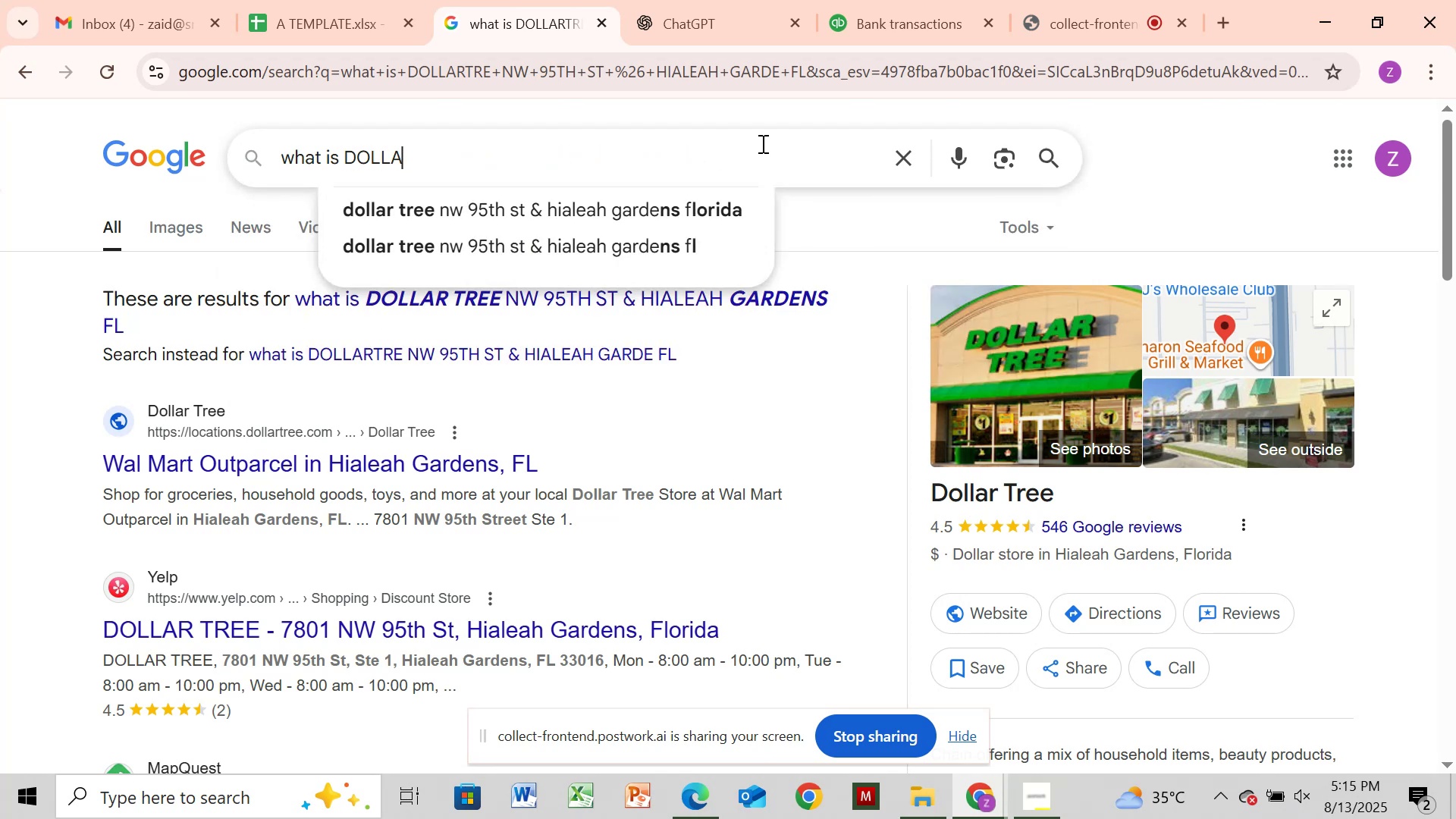 
key(Backspace)
 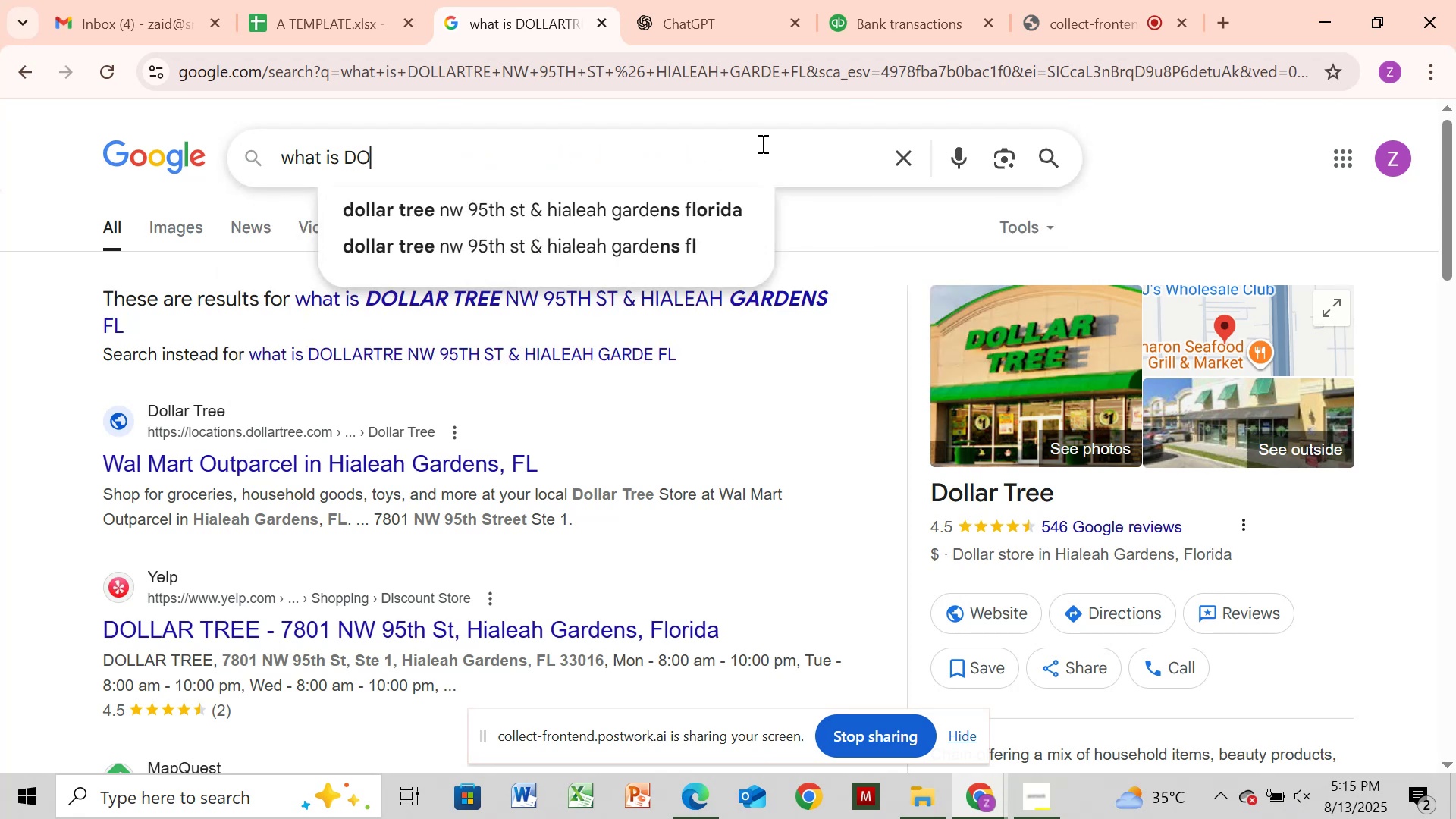 
key(Backspace)
 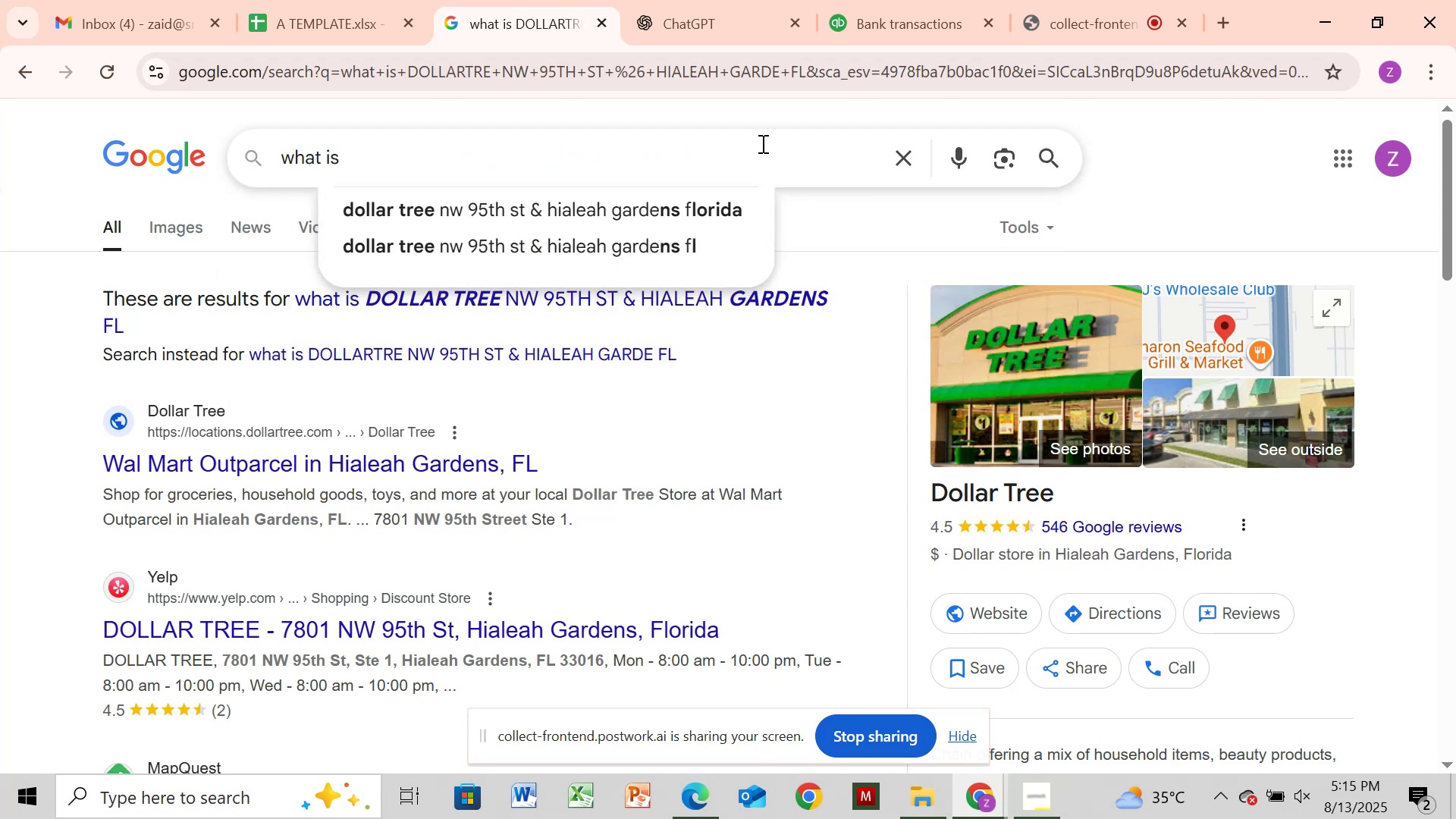 
key(Backspace)
 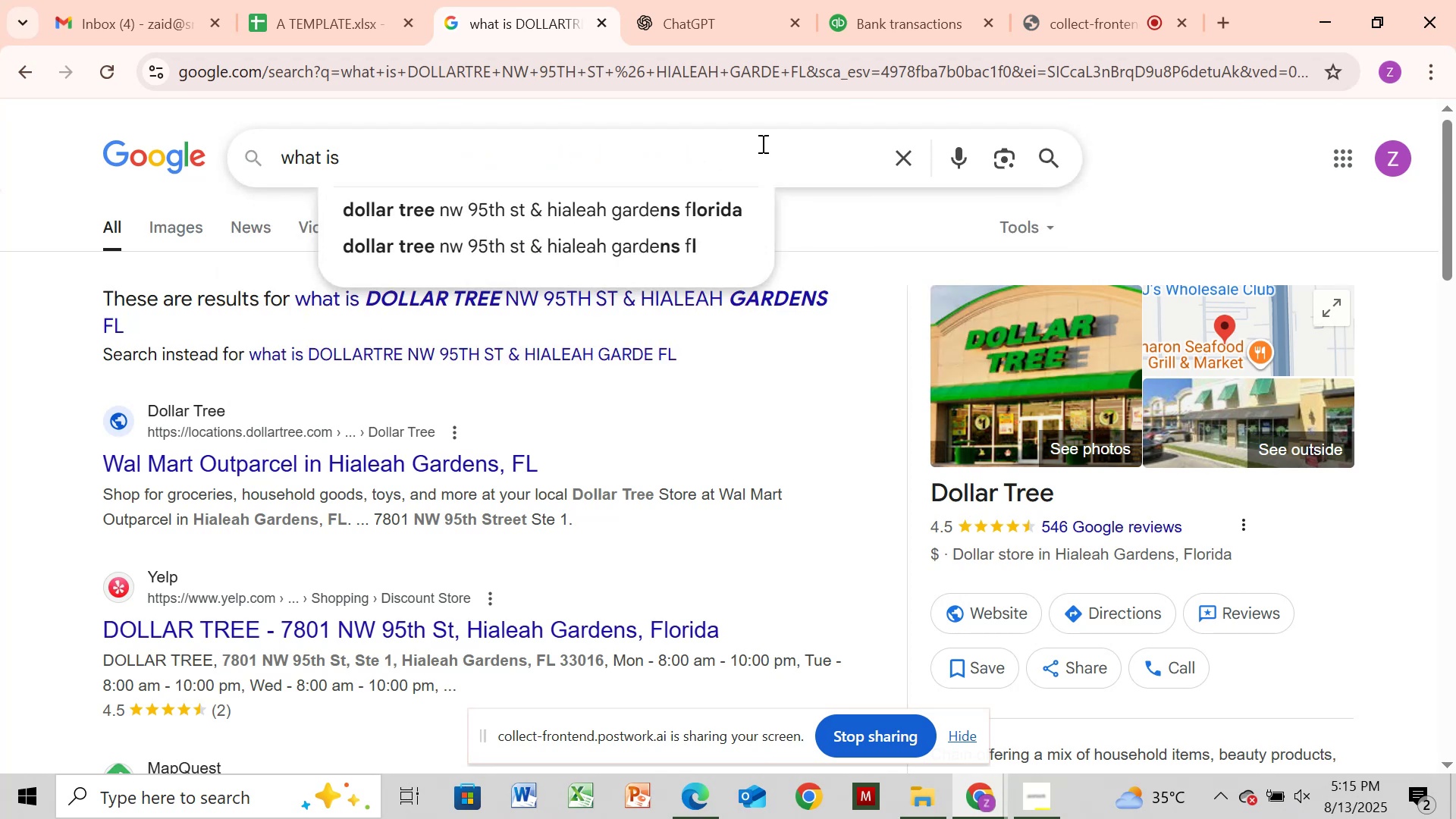 
key(Backspace)
 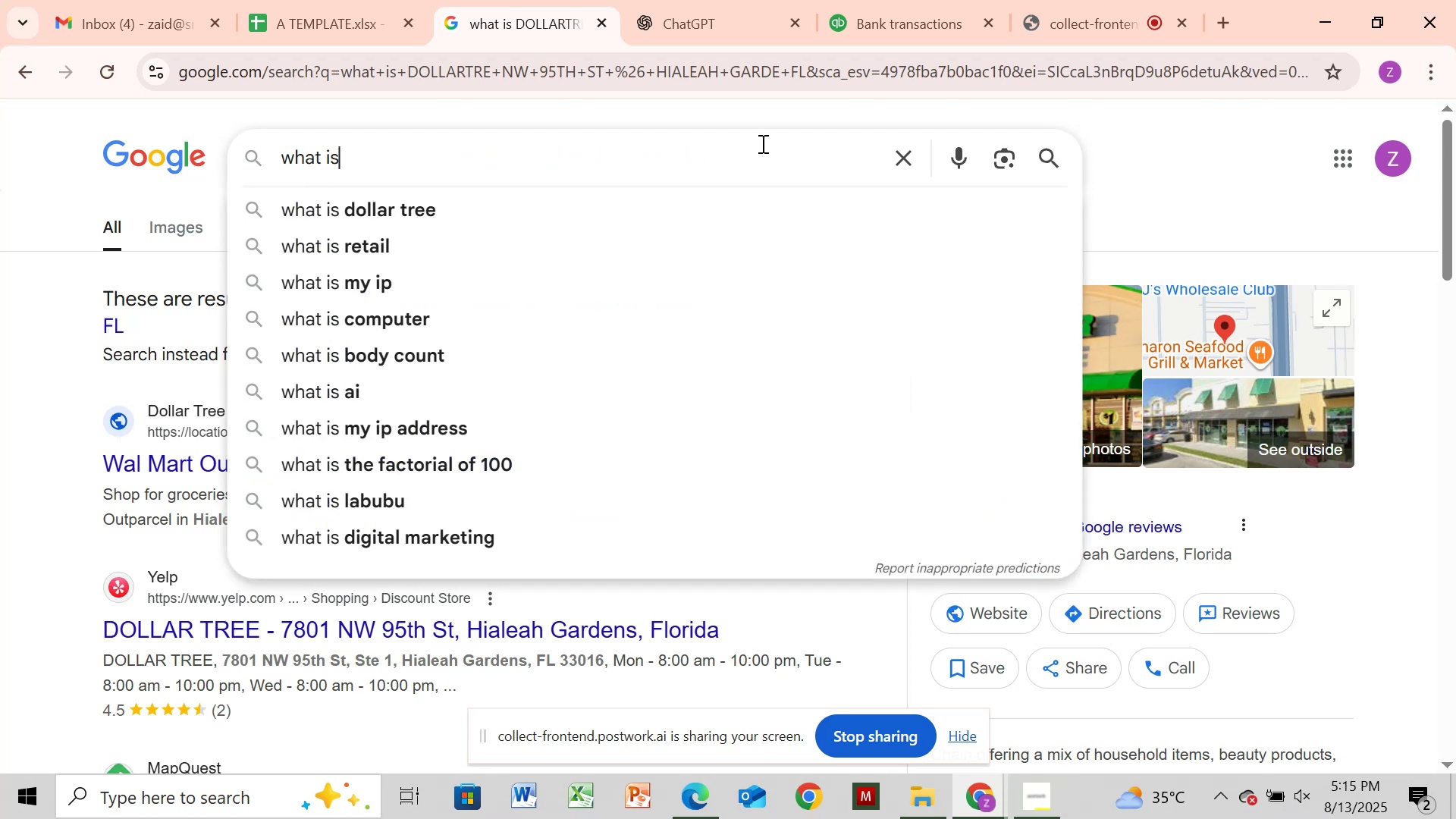 
key(Space)
 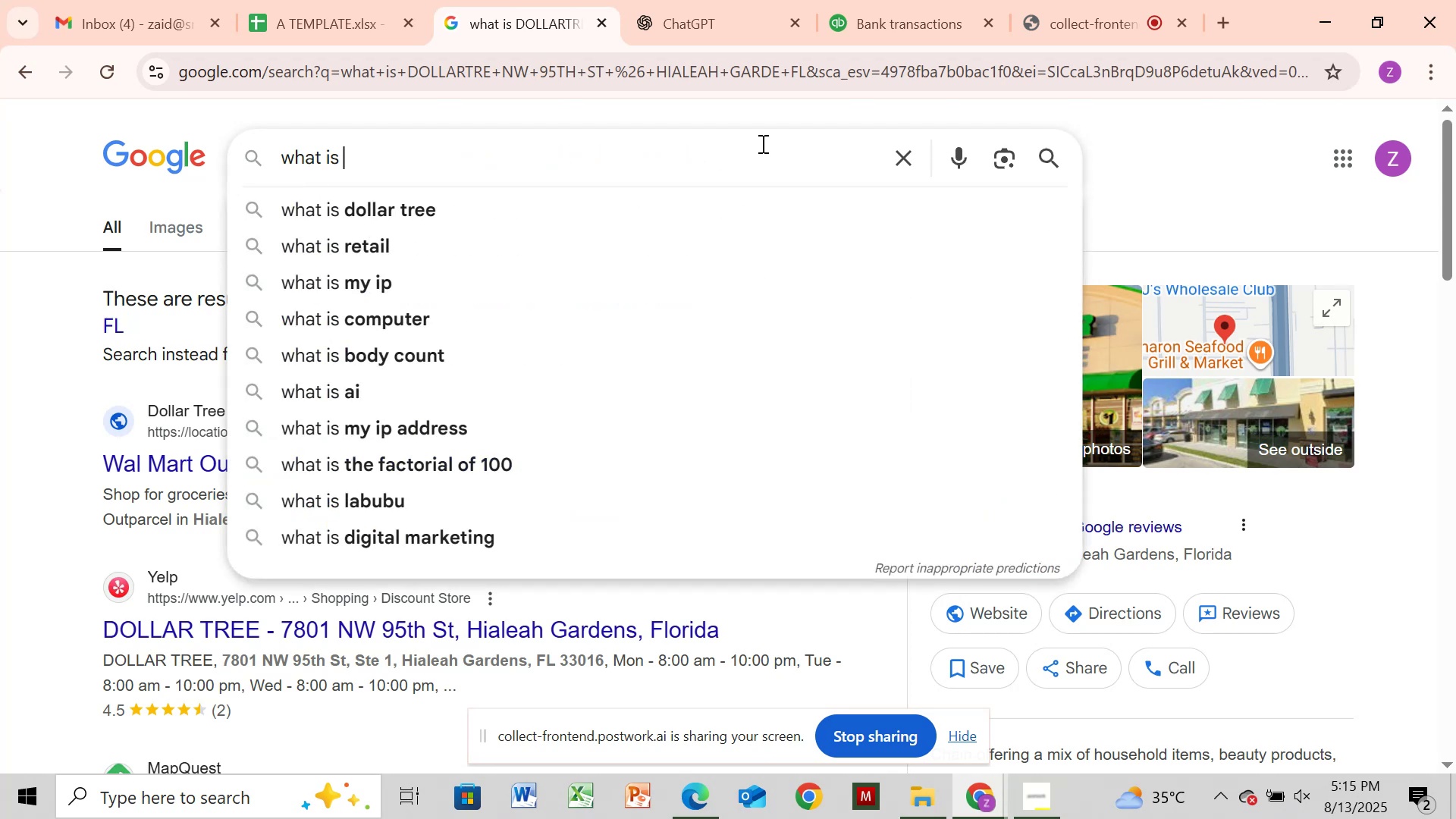 
key(Control+V)
 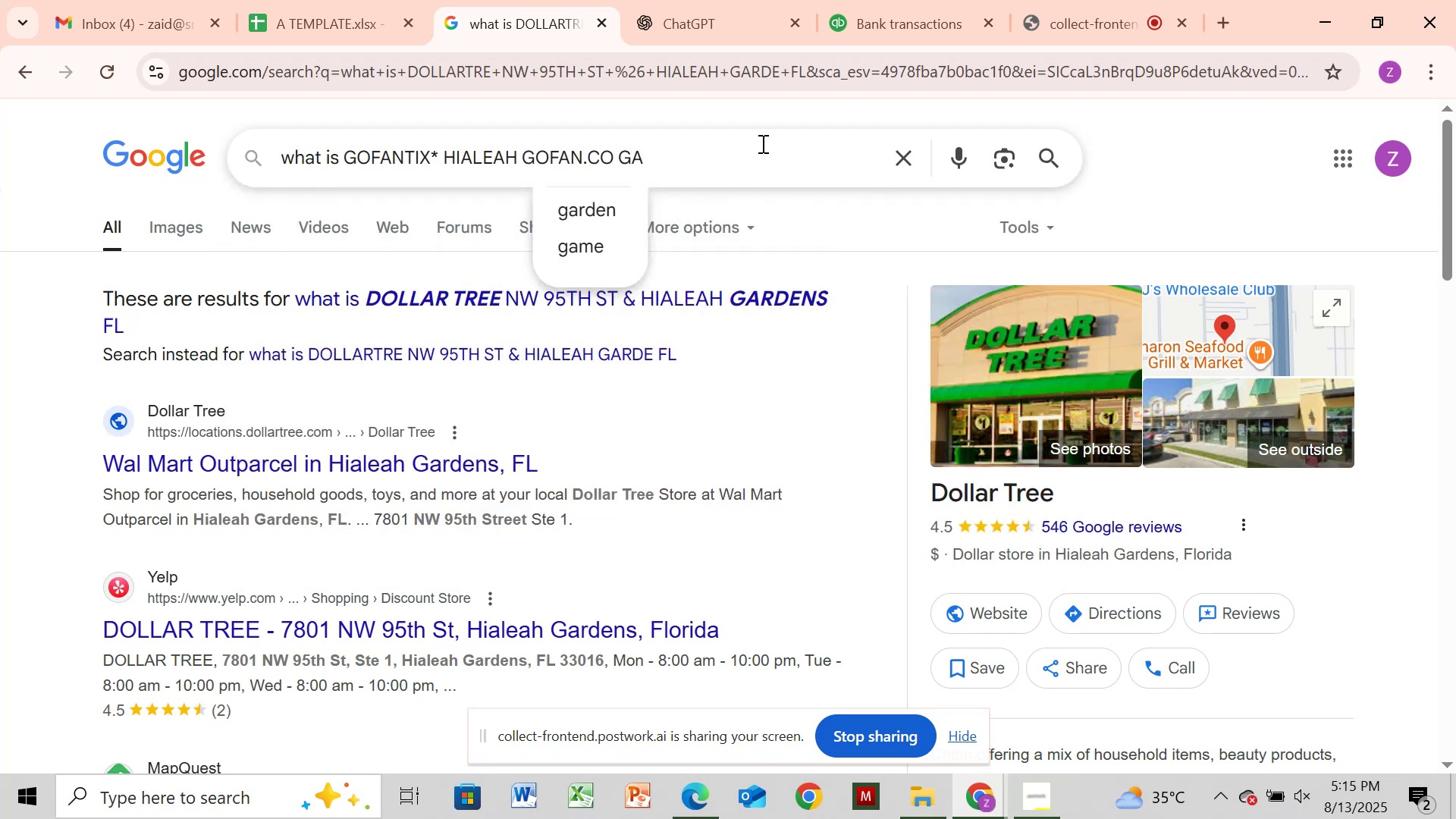 
key(Enter)
 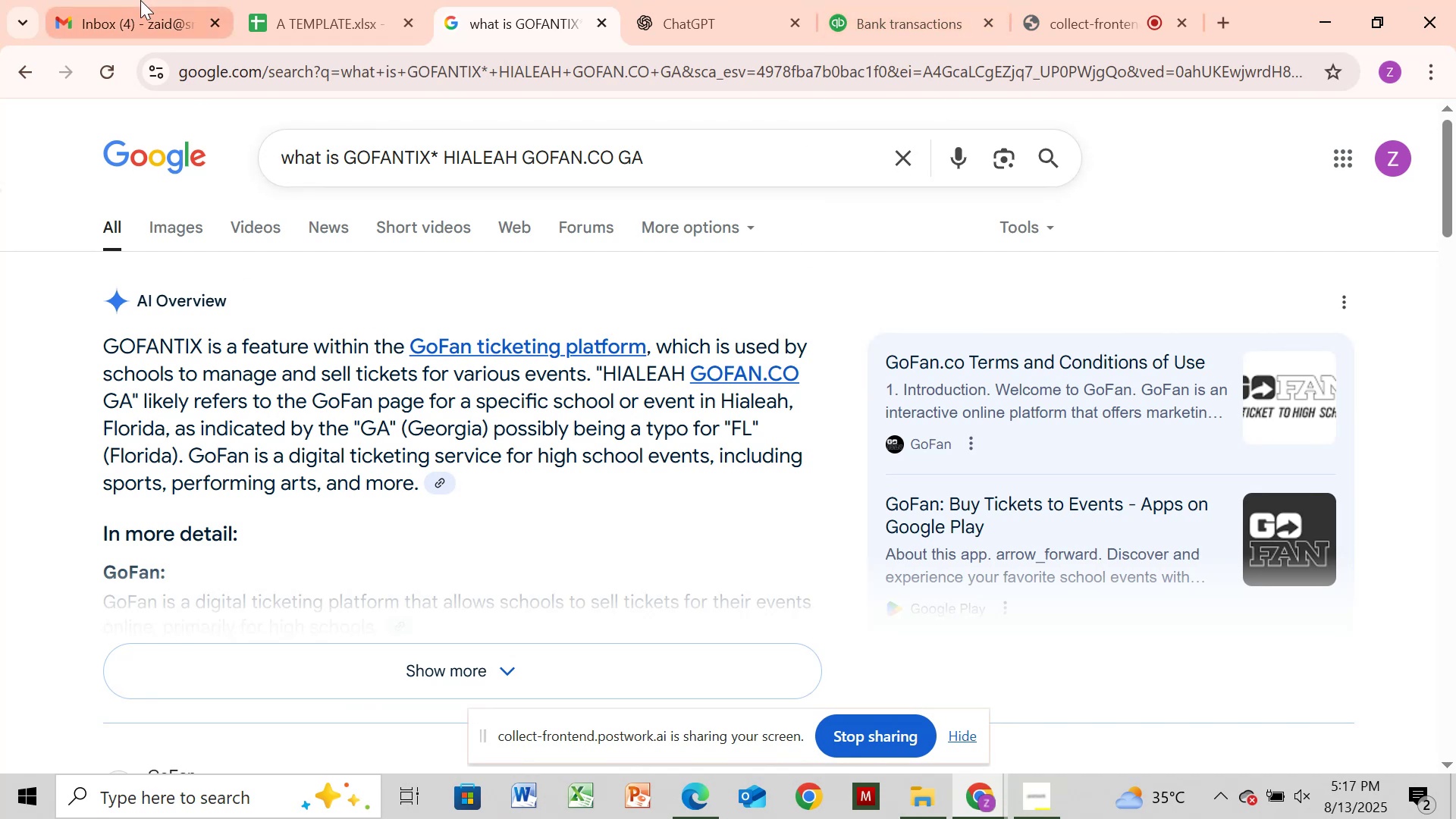 
wait(129.76)
 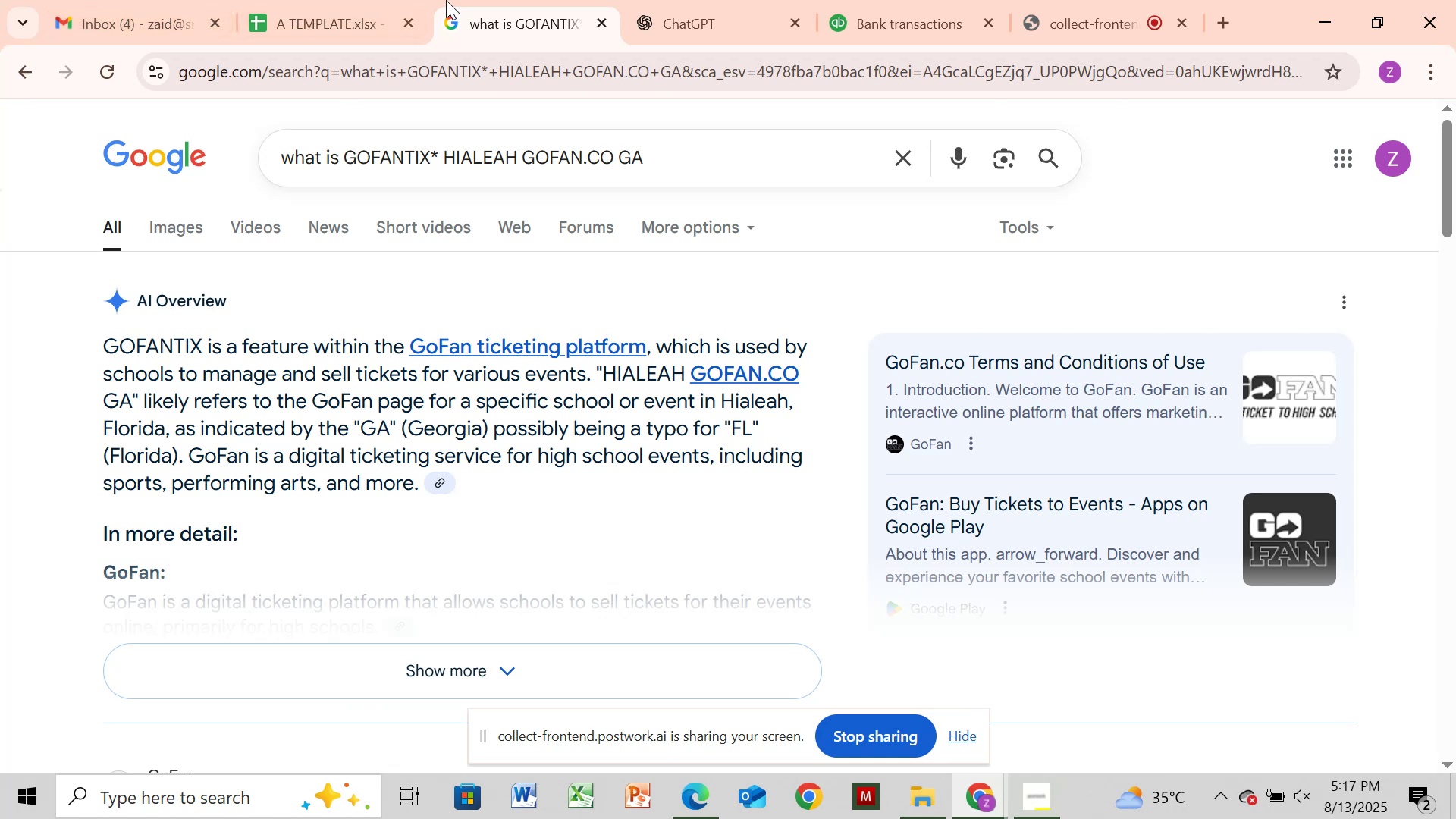 
key(Control+V)
 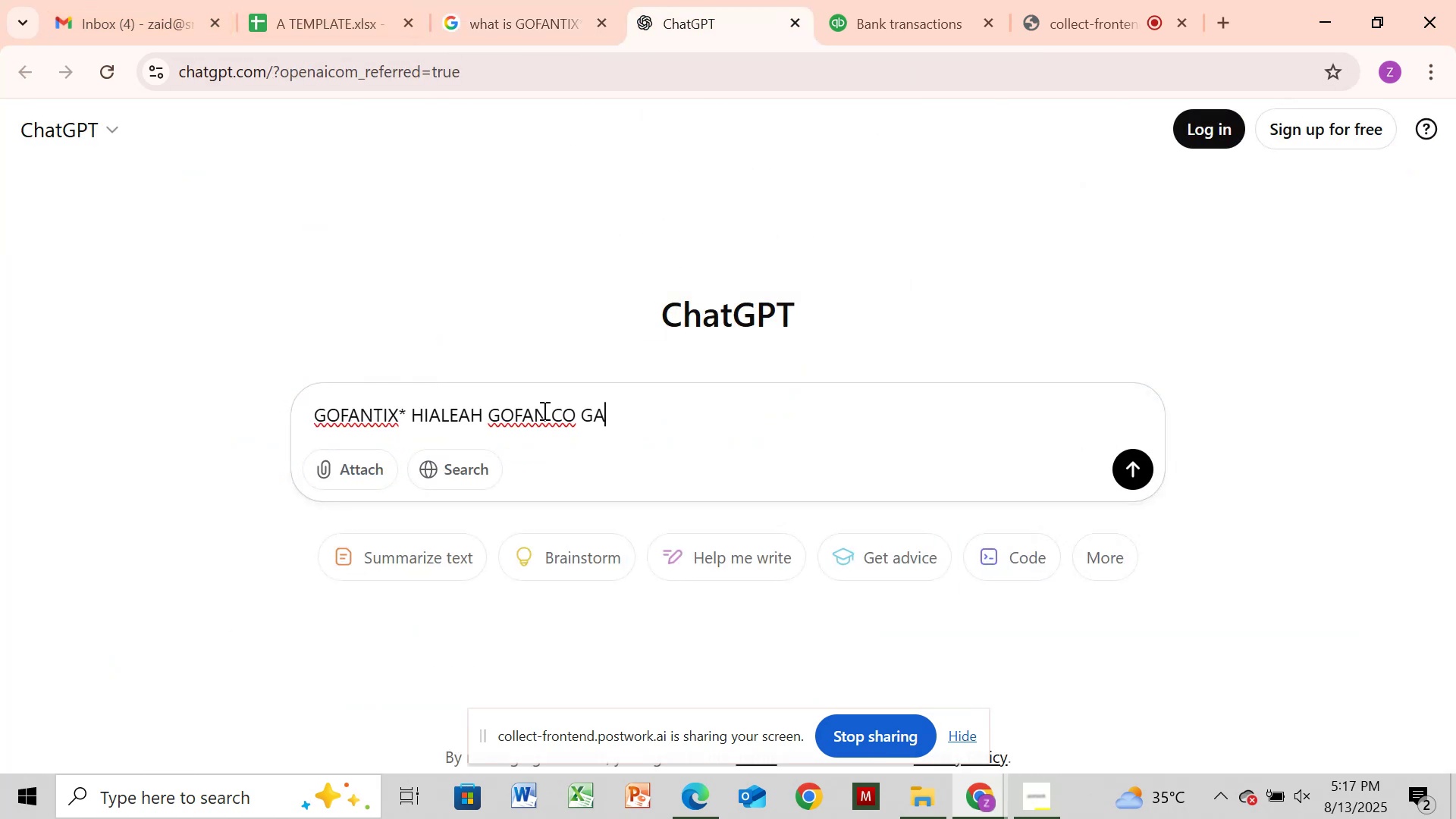 
key(ArrowLeft)
 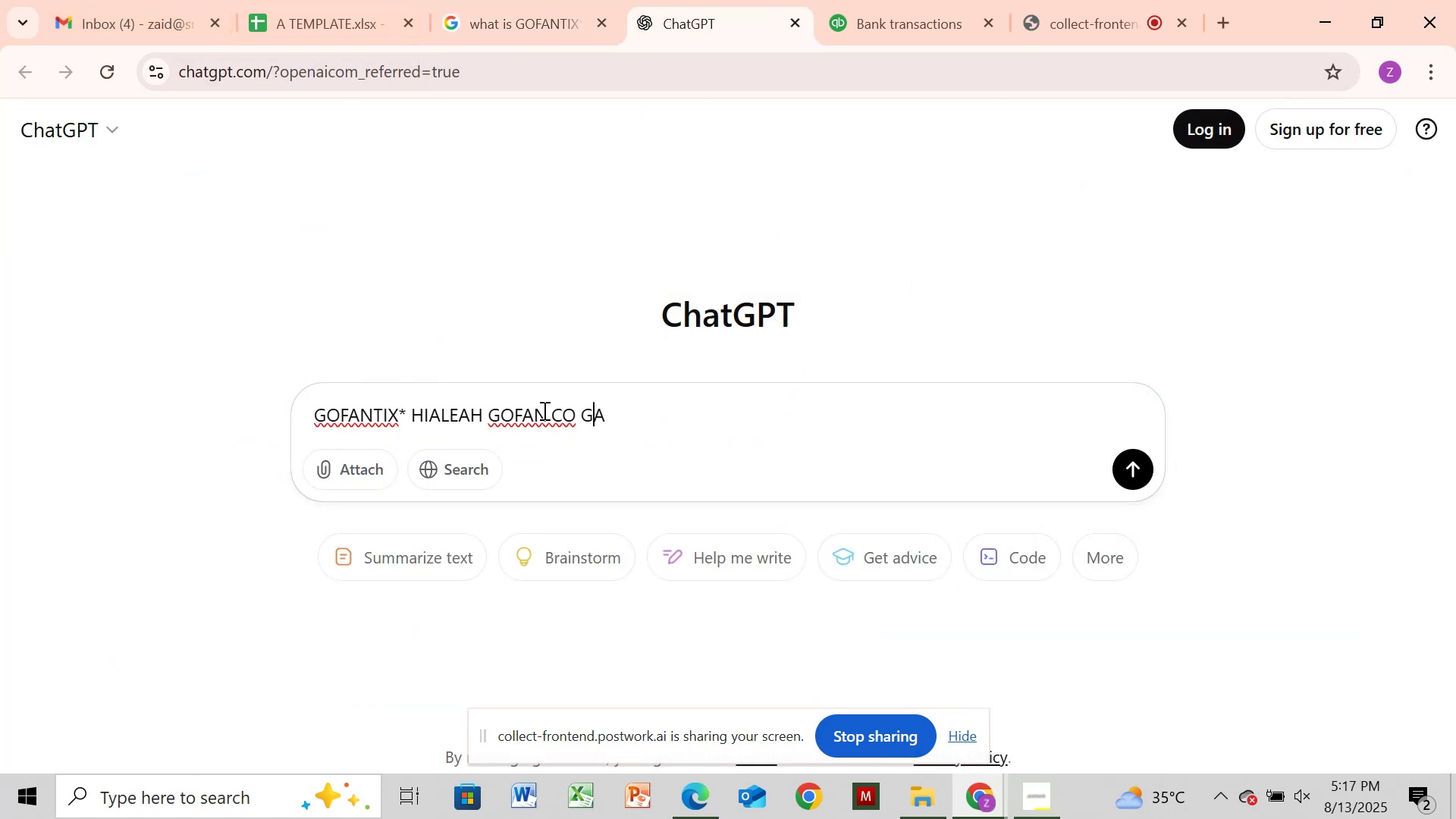 
hold_key(key=ArrowLeft, duration=1.52)
 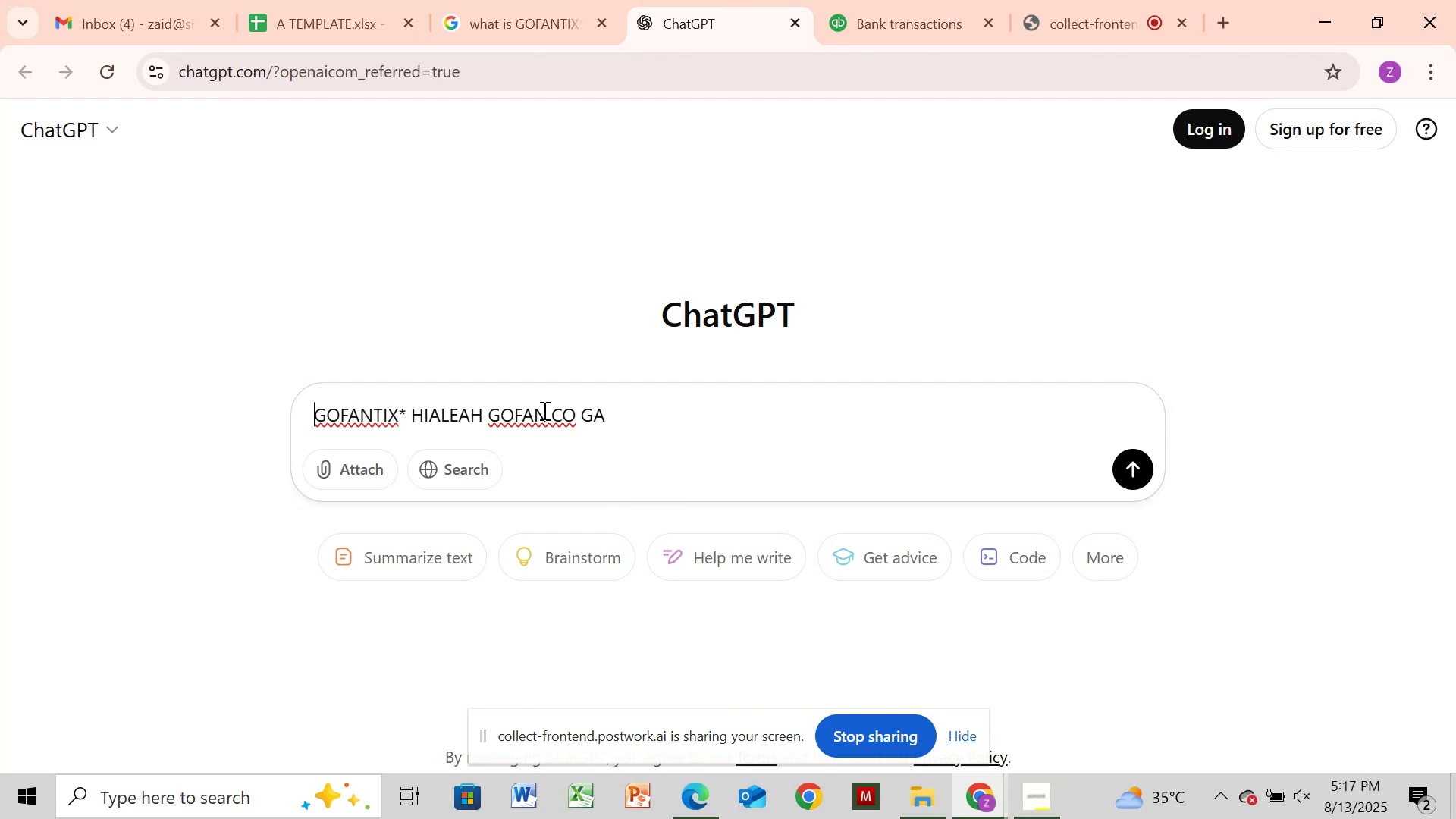 
key(ArrowLeft)
 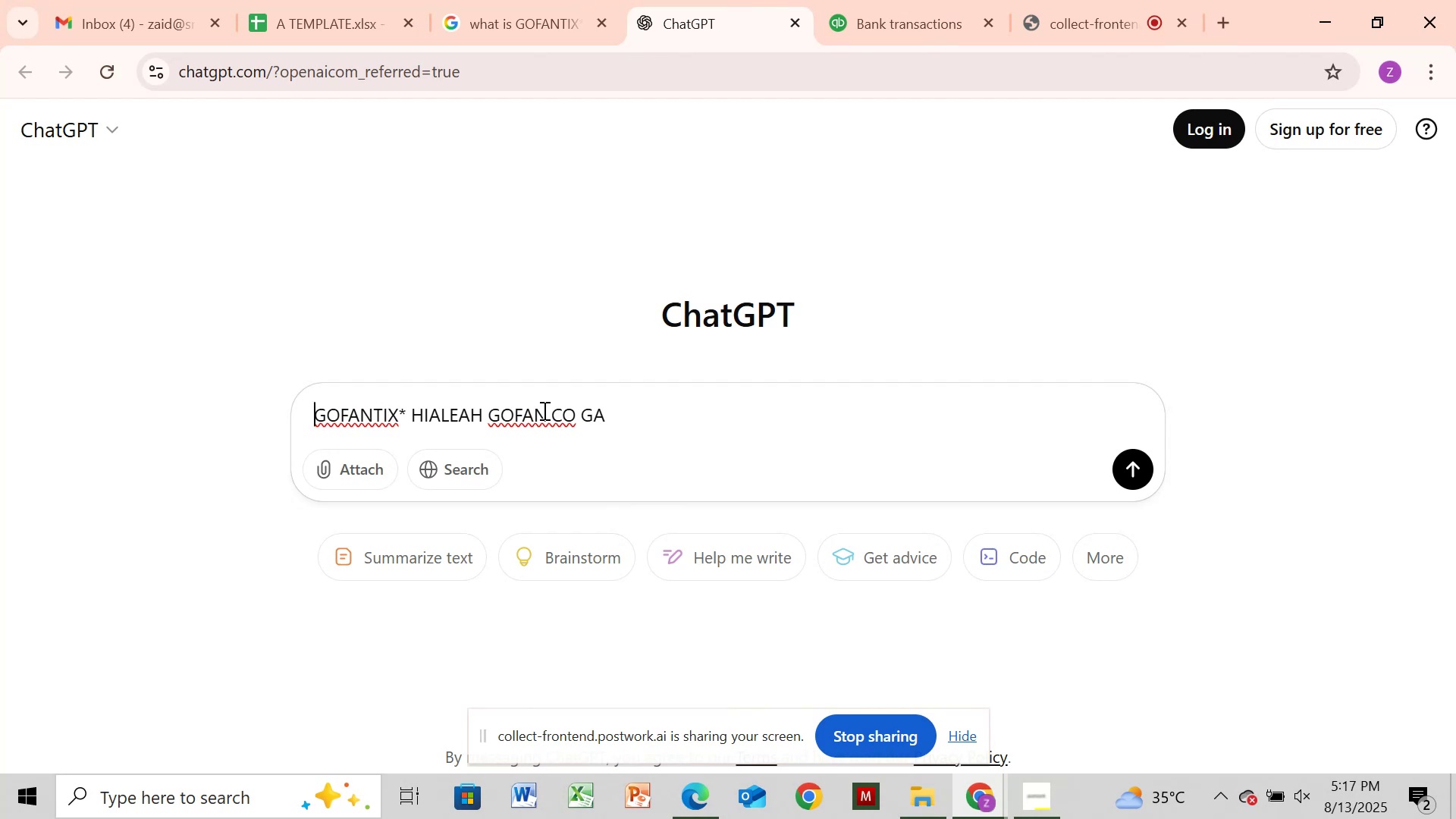 
key(ArrowLeft)
 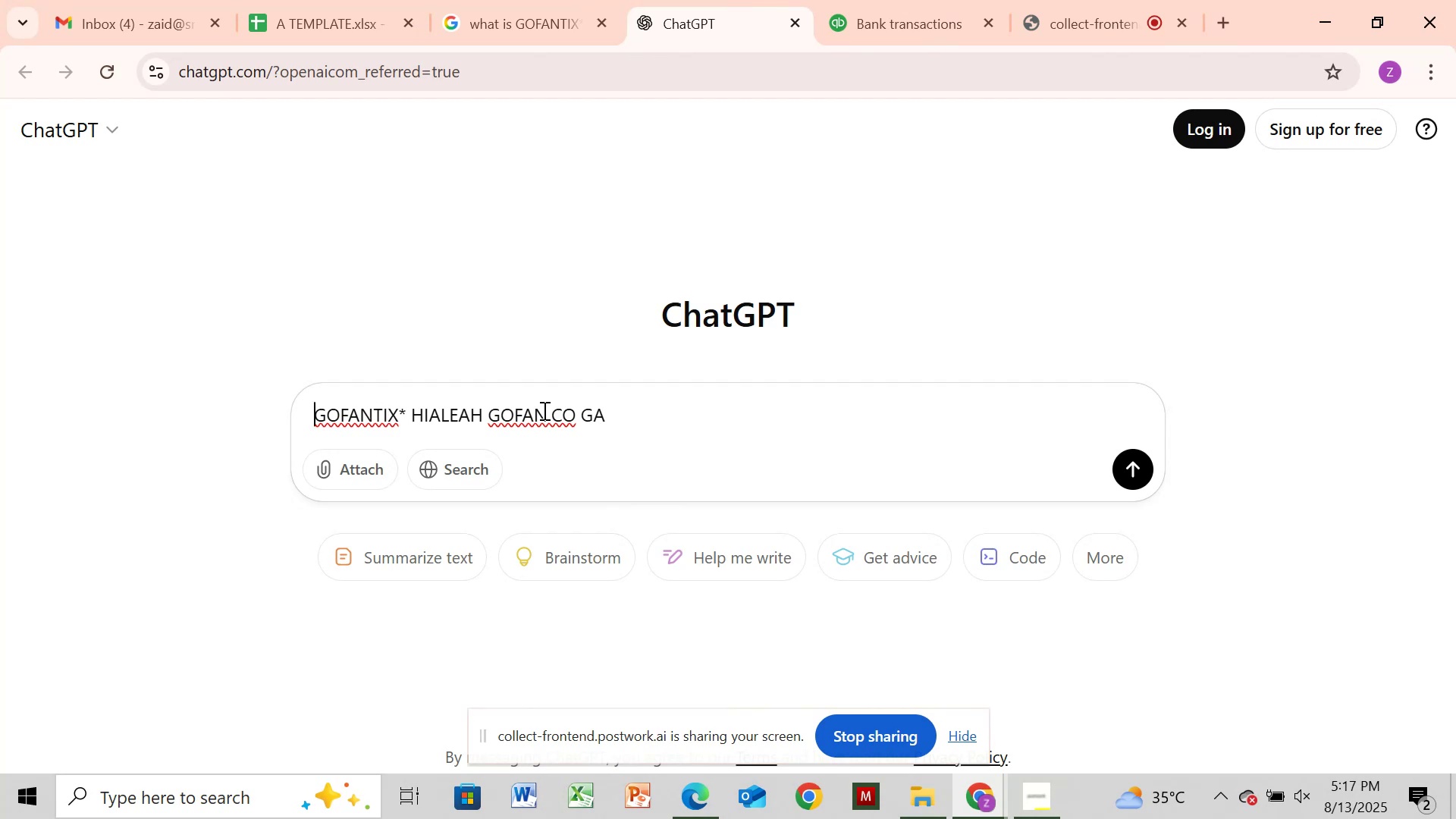 
key(ArrowLeft)
 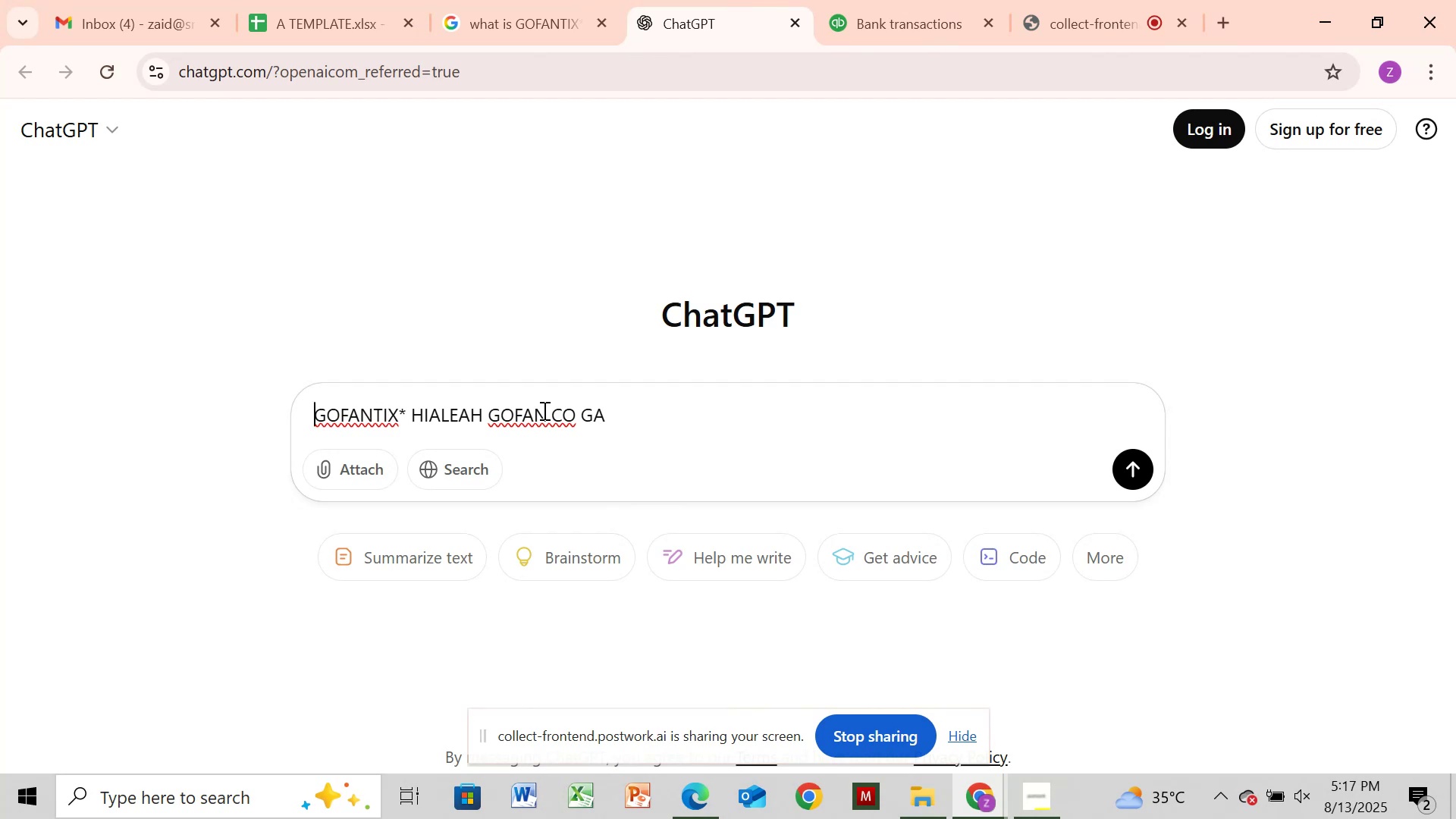 
key(ArrowLeft)
 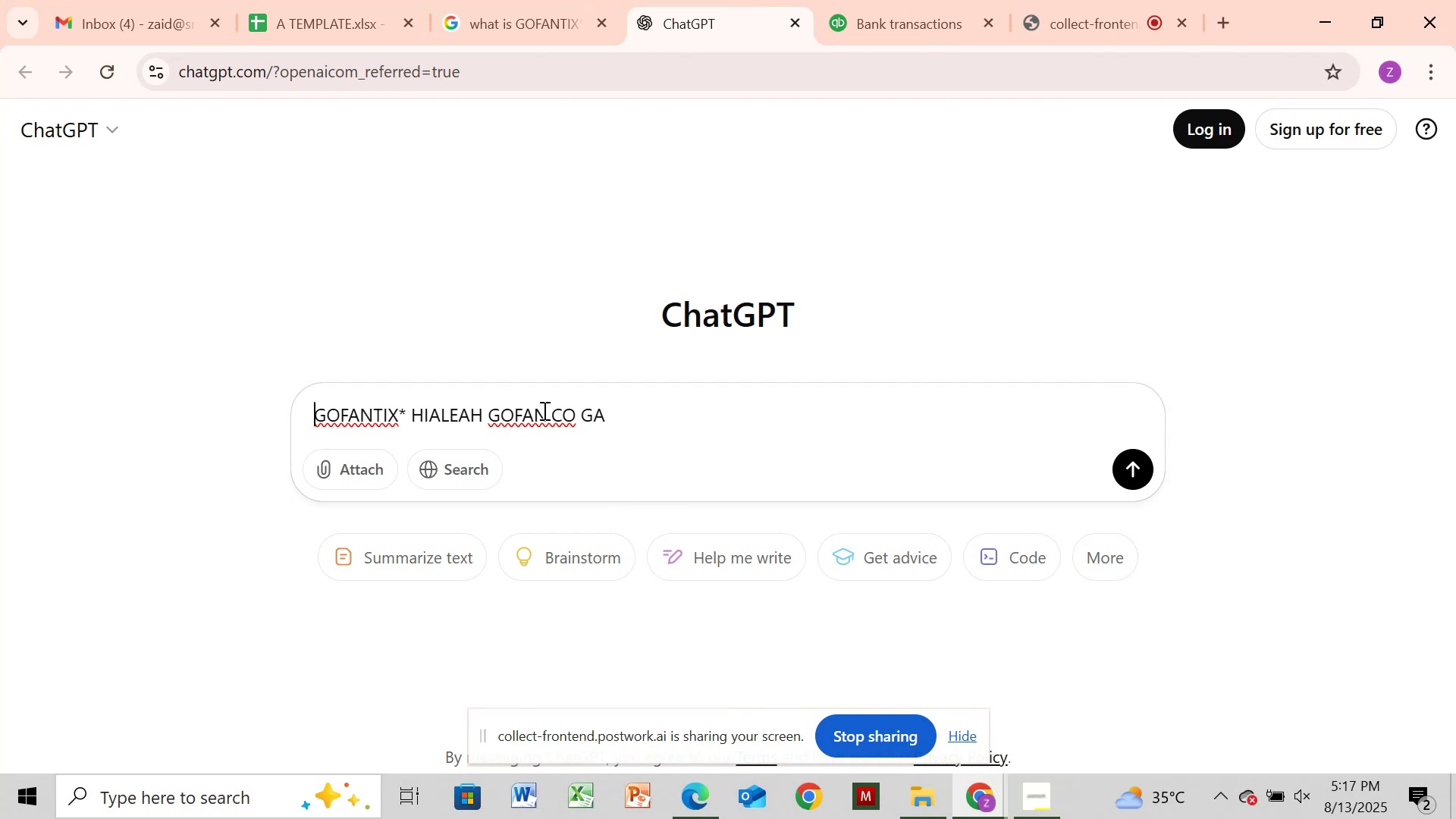 
key(ArrowLeft)
 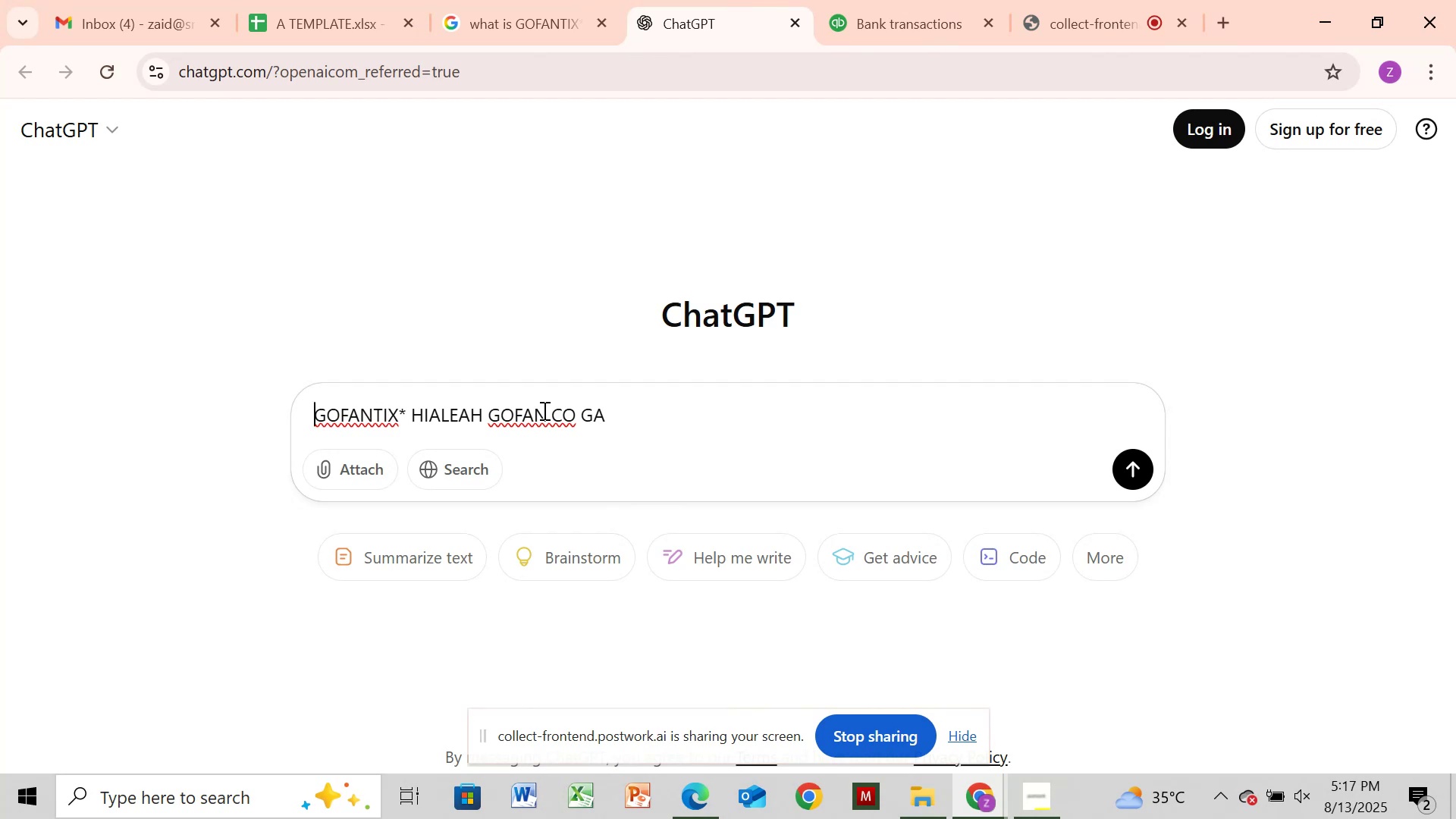 
key(ArrowLeft)
 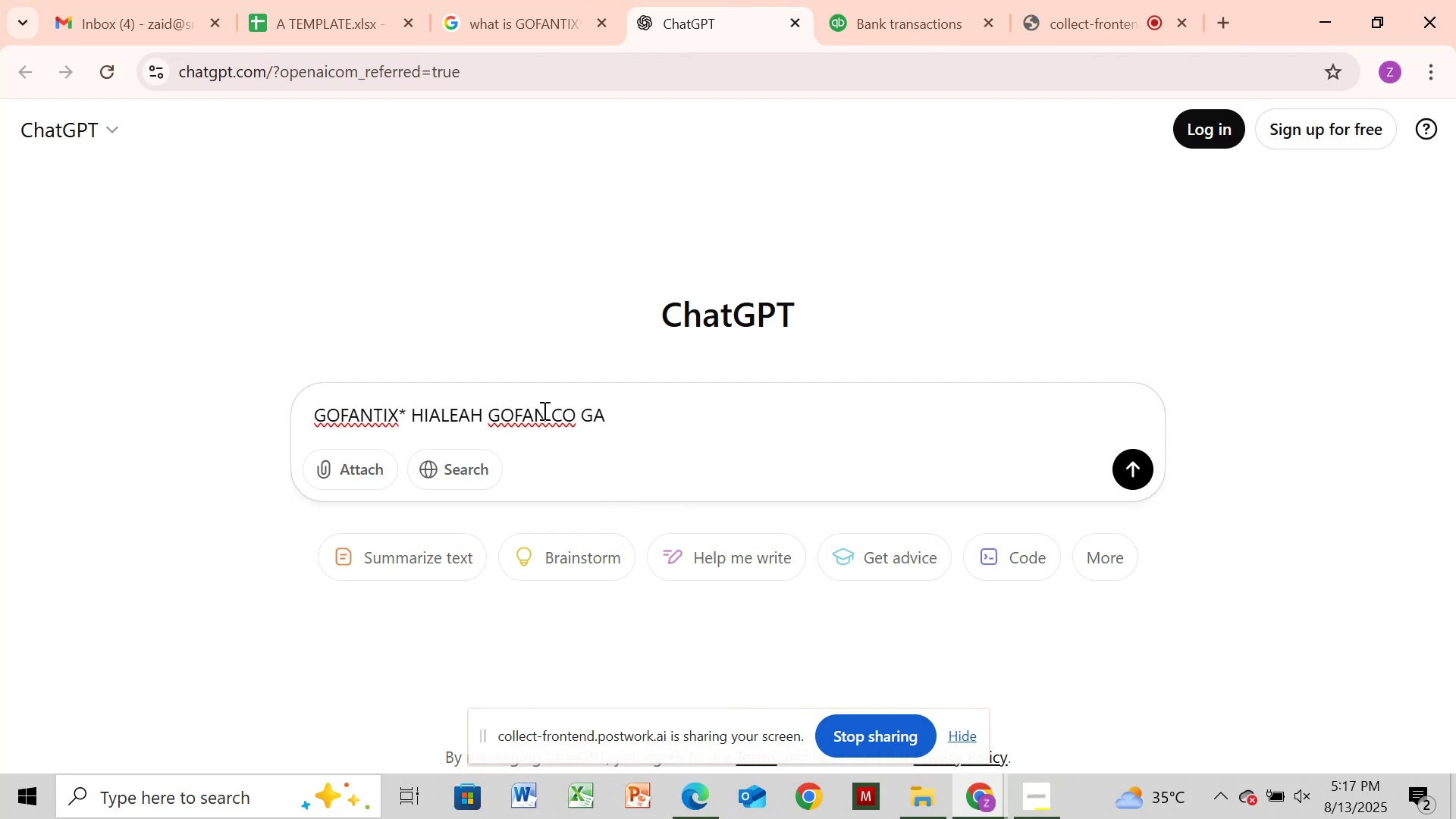 
type(expense to )
 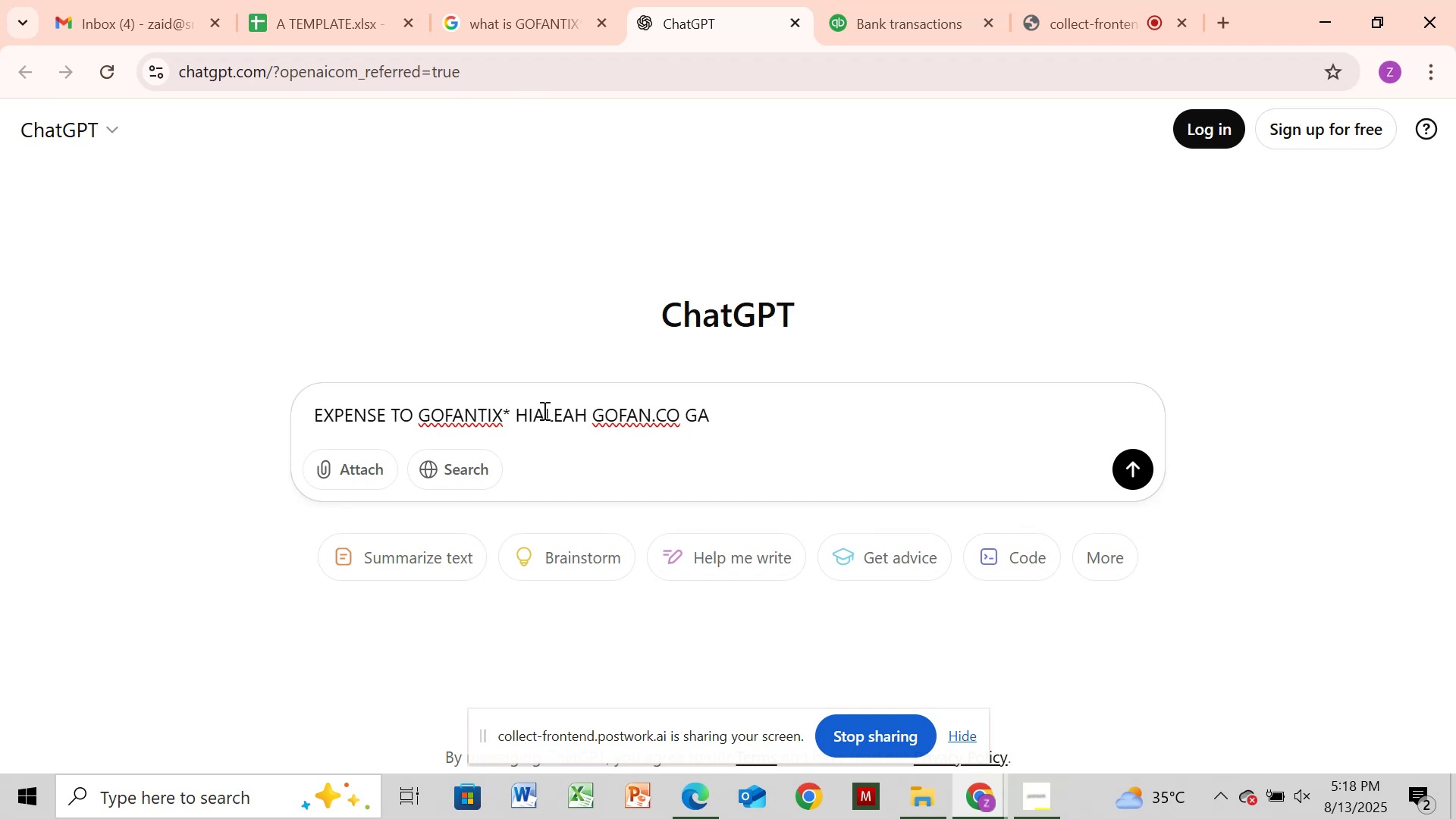 
wait(46.06)
 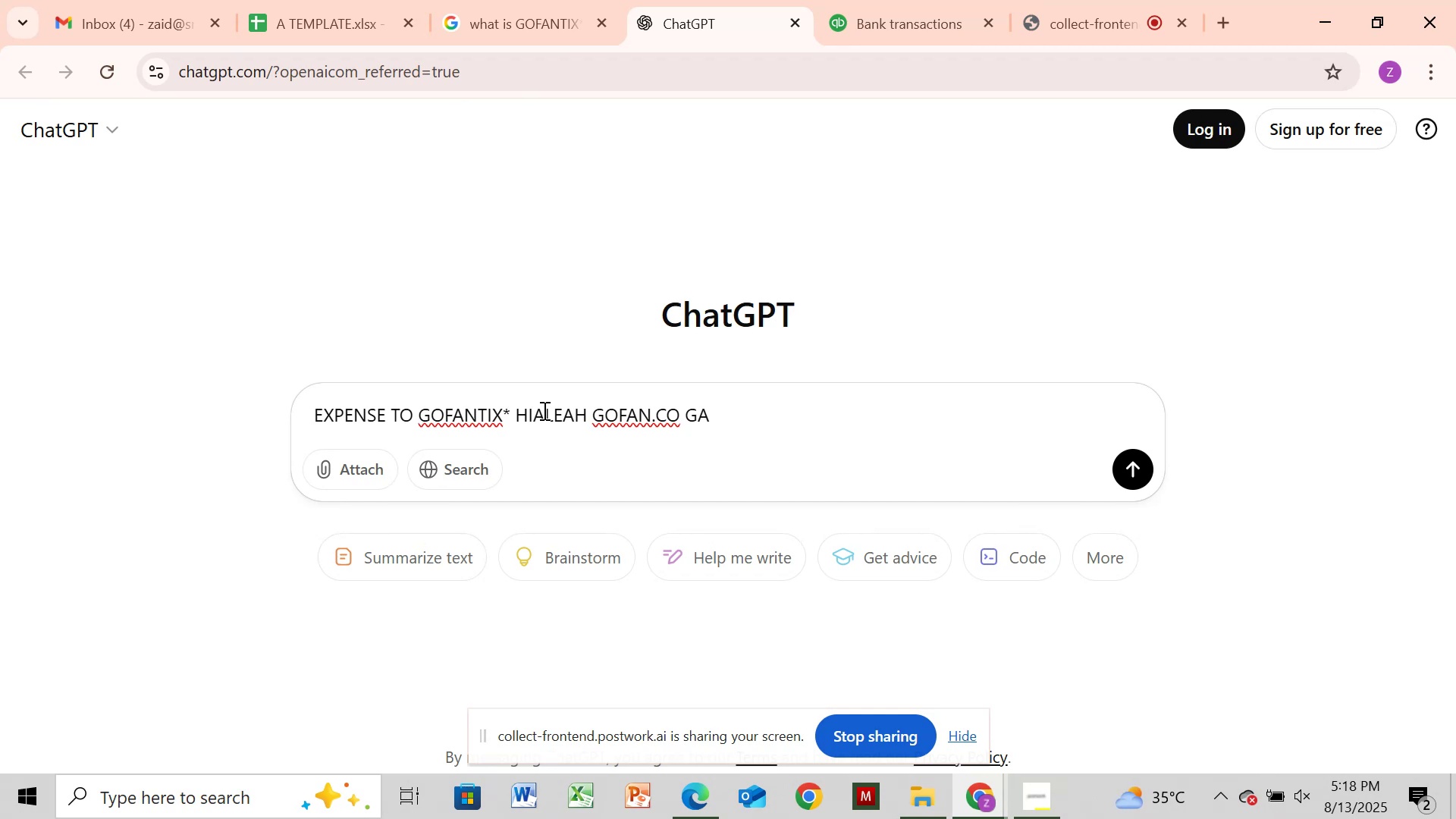 
type(this account )
 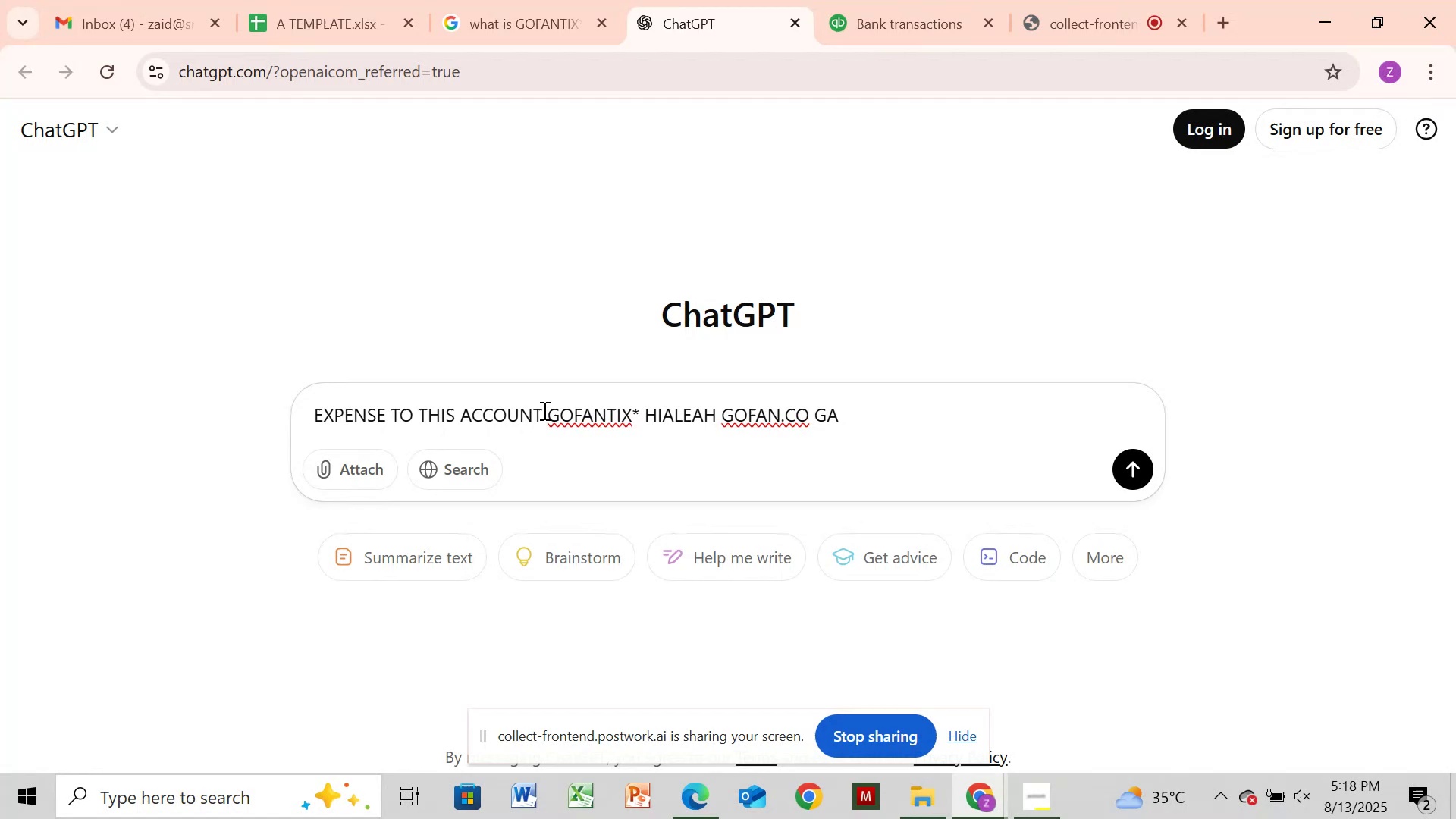 
hold_key(key=ArrowLeft, duration=1.52)
 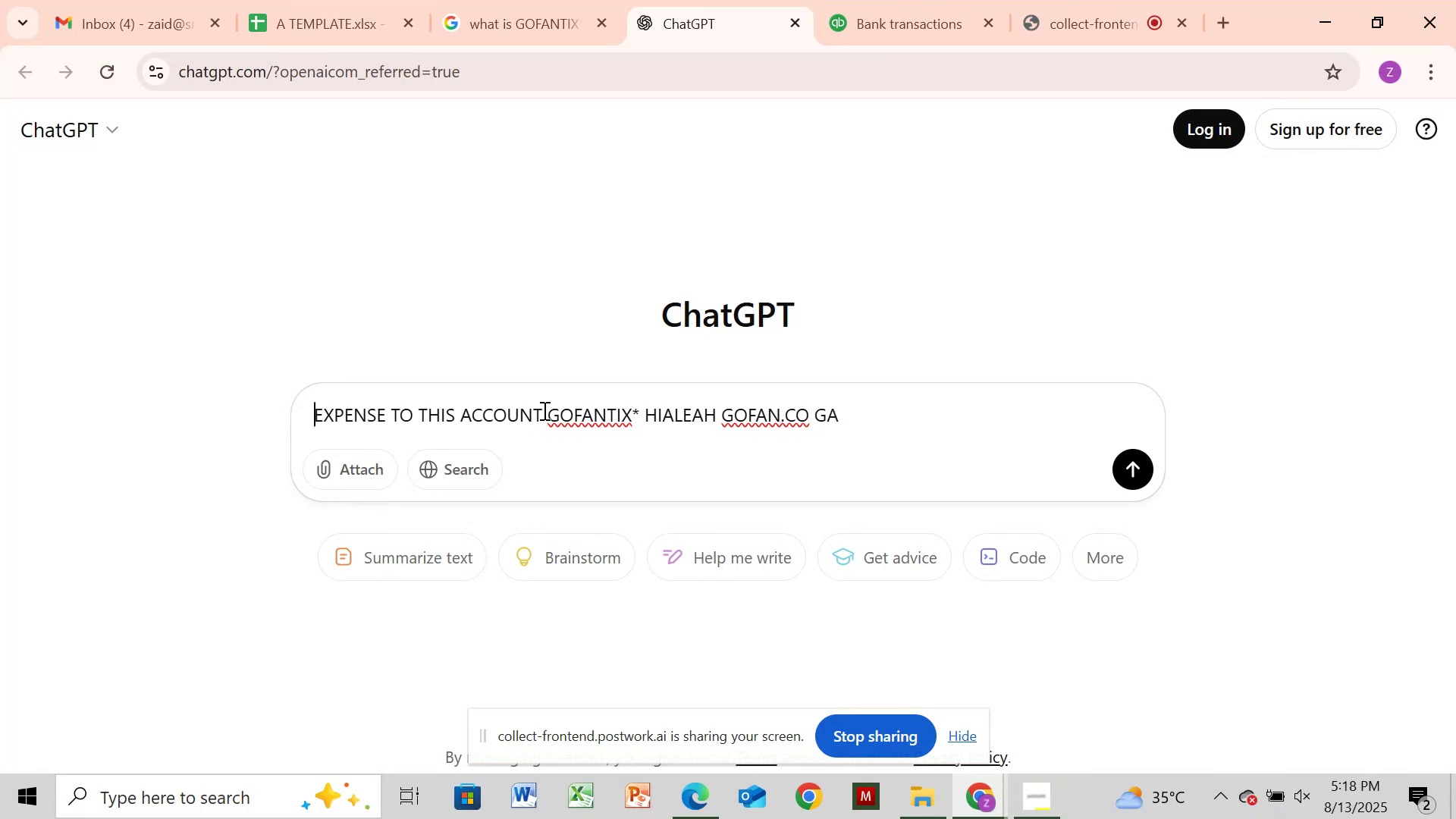 
type(under what account )
 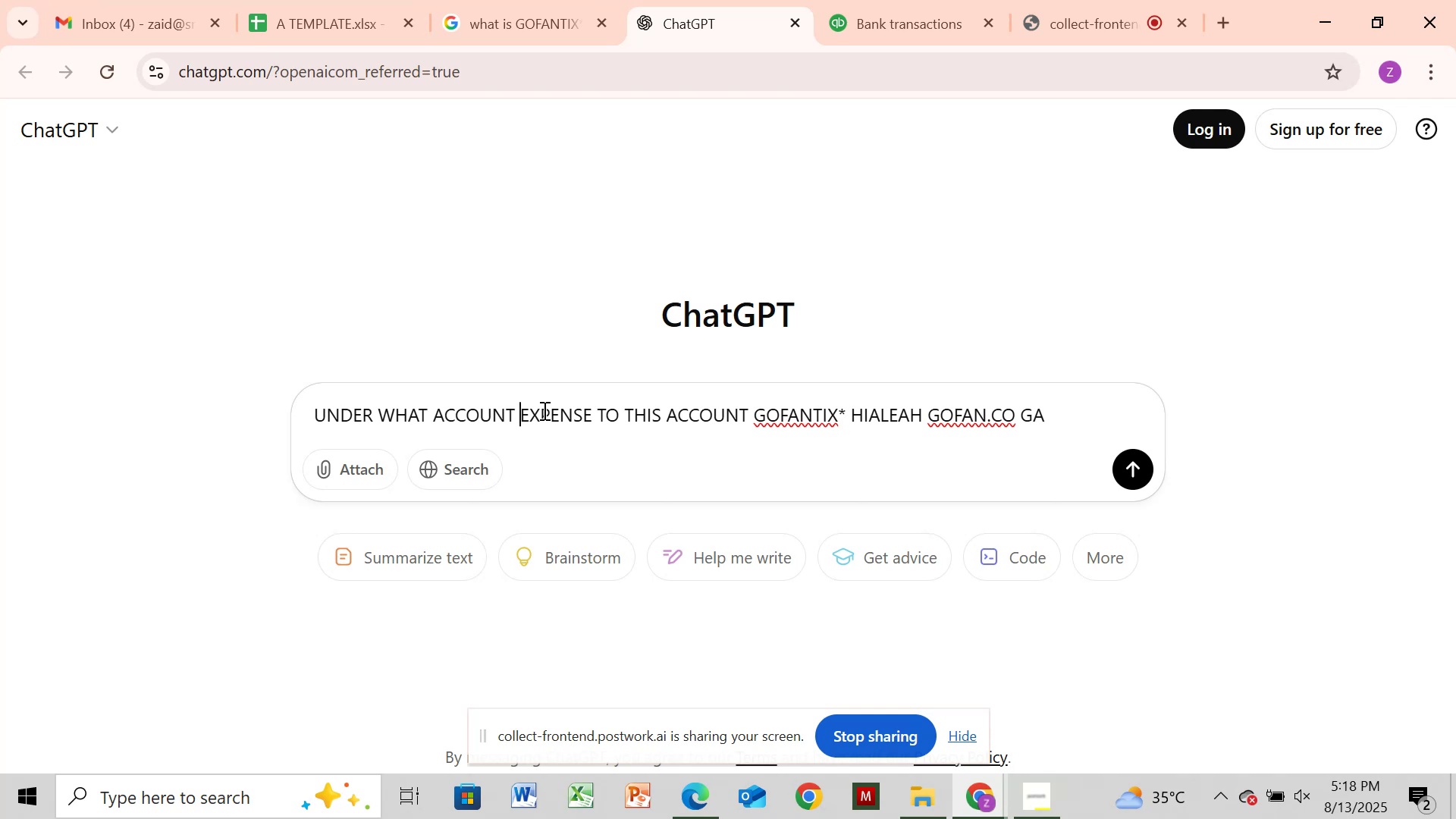 
type(will)
key(Backspace)
key(Backspace)
key(Backspace)
key(Backspace)
type(a )
 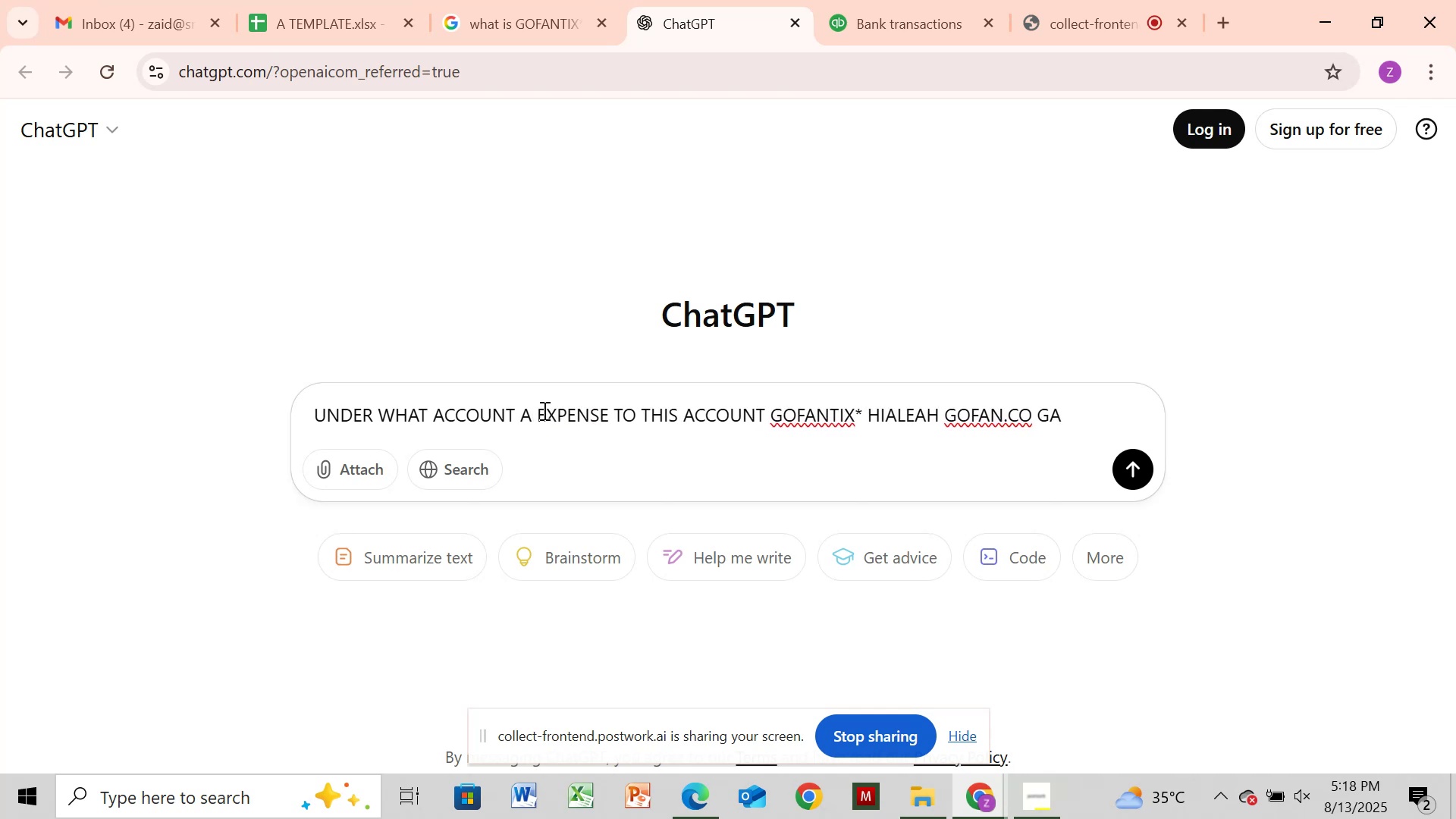 
hold_key(key=ArrowRight, duration=1.52)
 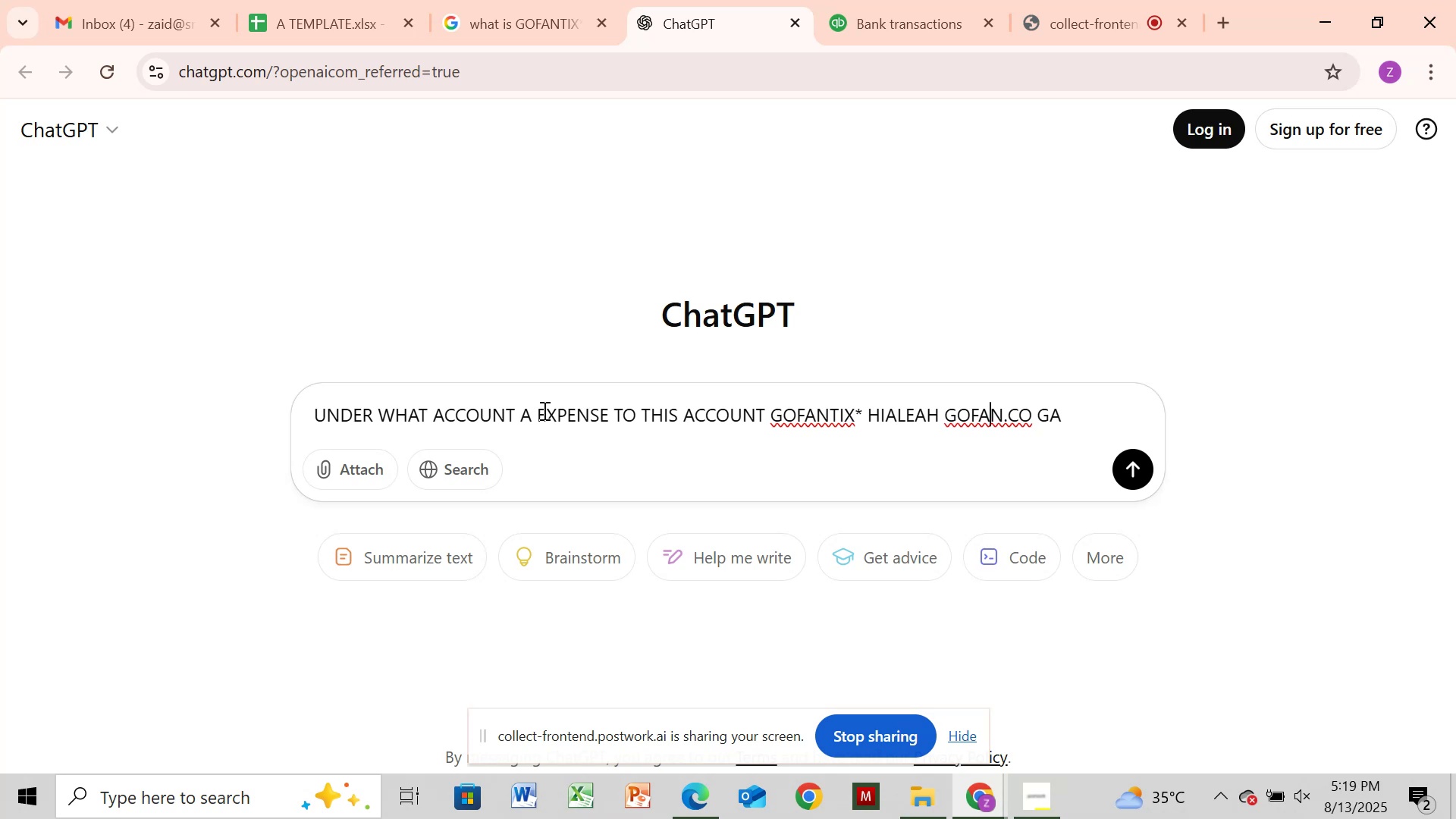 
hold_key(key=ArrowRight, duration=0.94)
 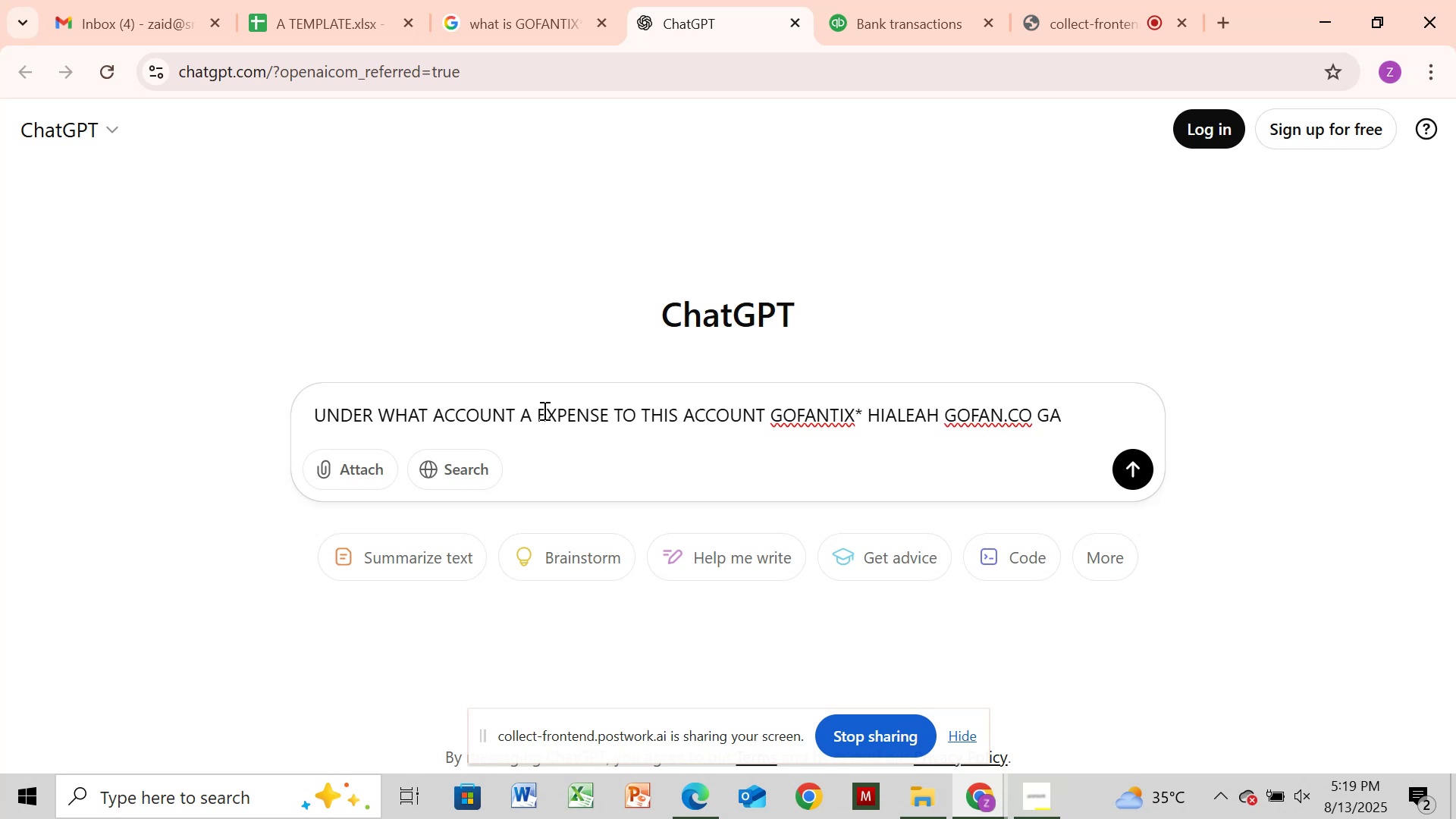 
type( will fall in qb for a wellness company)
 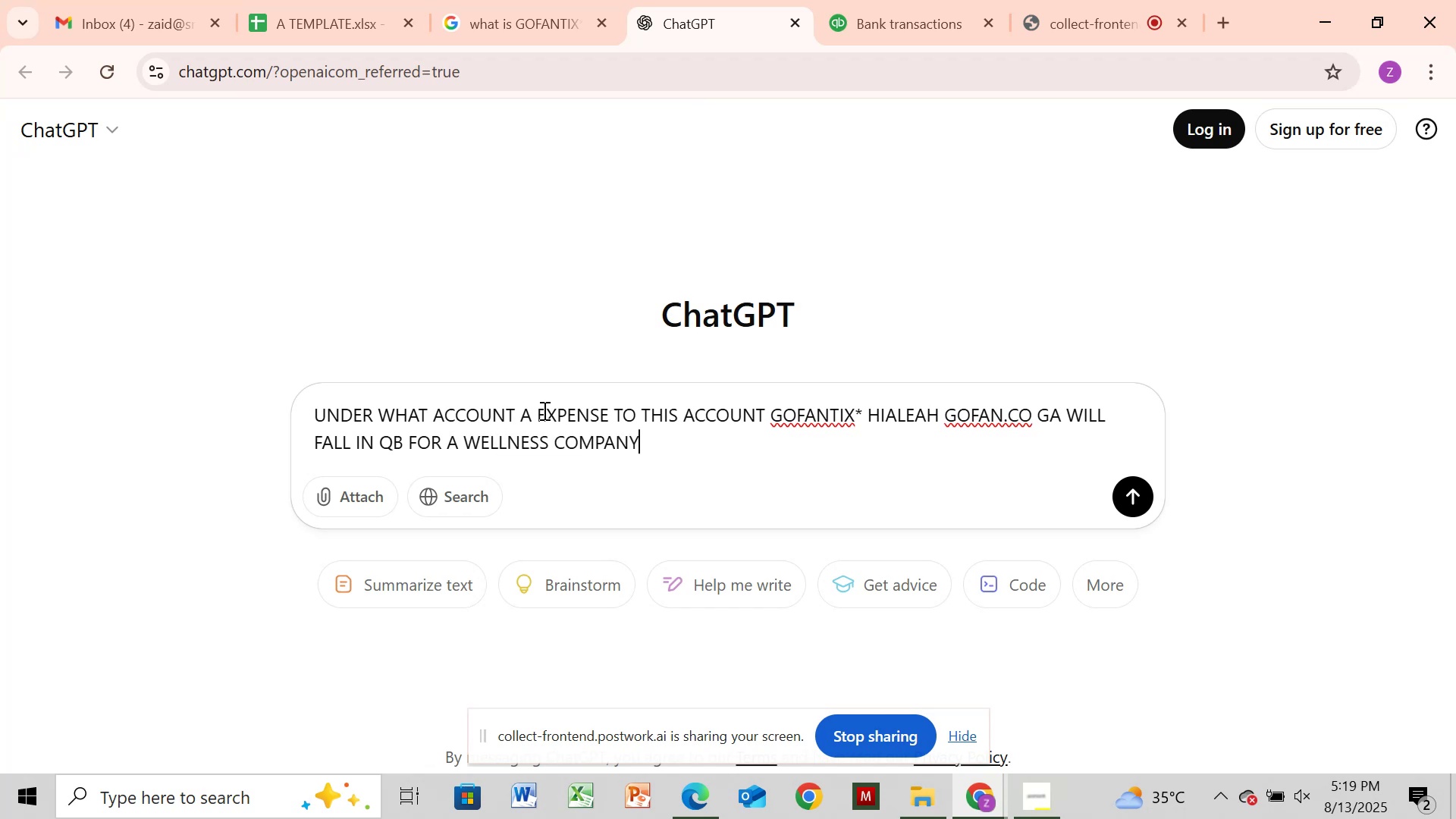 
key(Enter)
 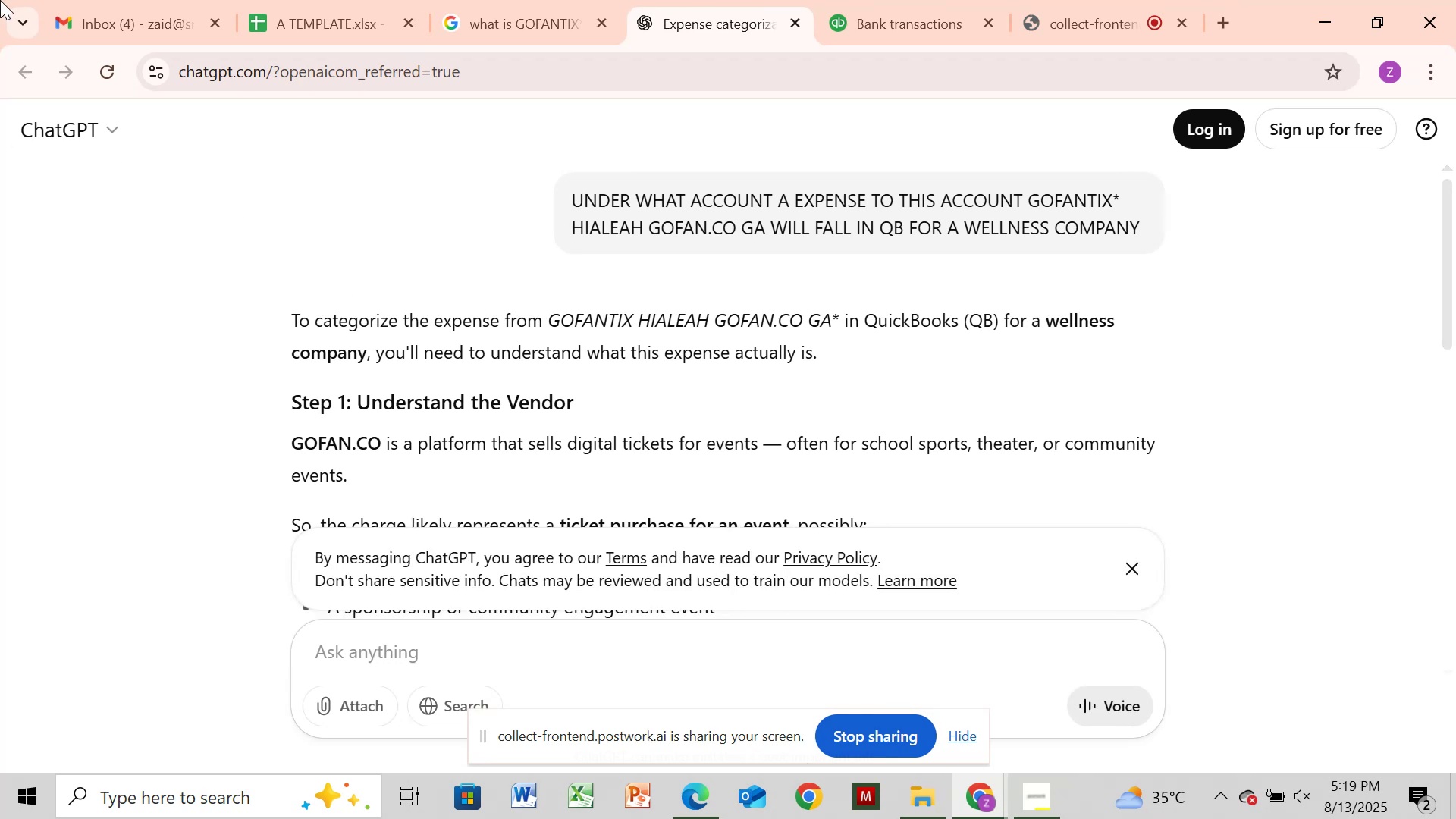 
wait(28.26)
 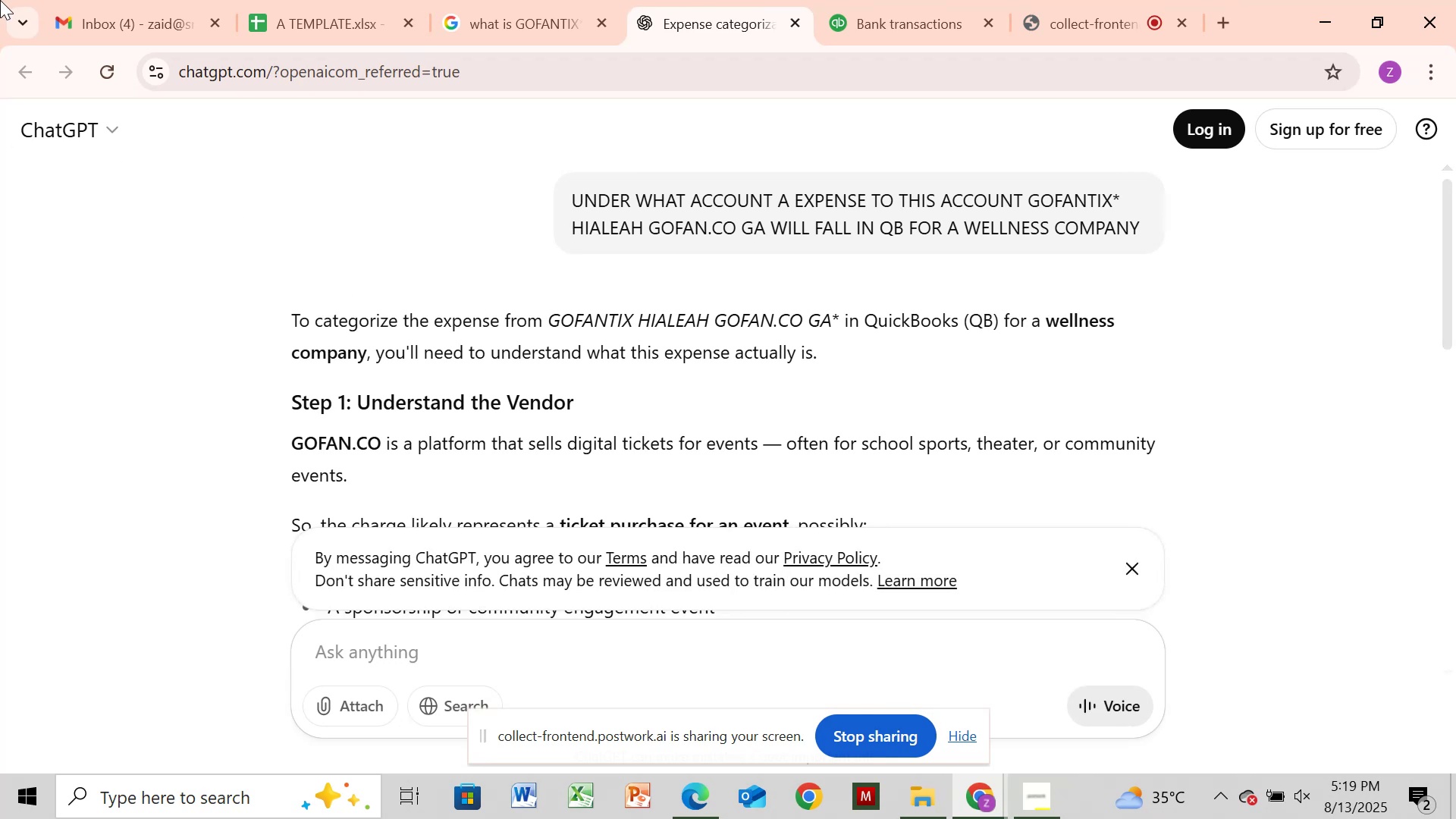 
left_click([1131, 562])
 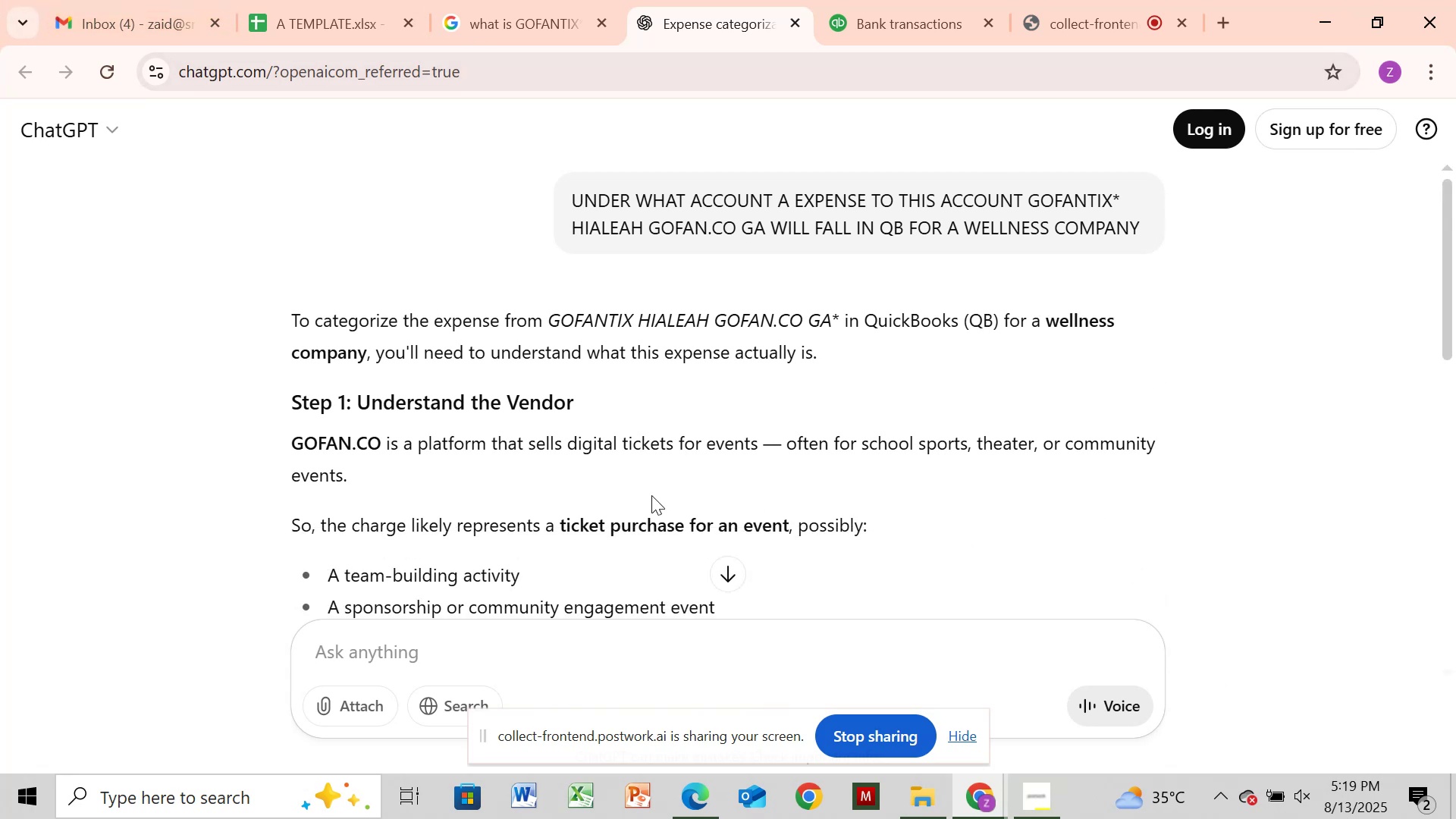 
scroll: coordinate [535, 446], scroll_direction: up, amount: 7.0
 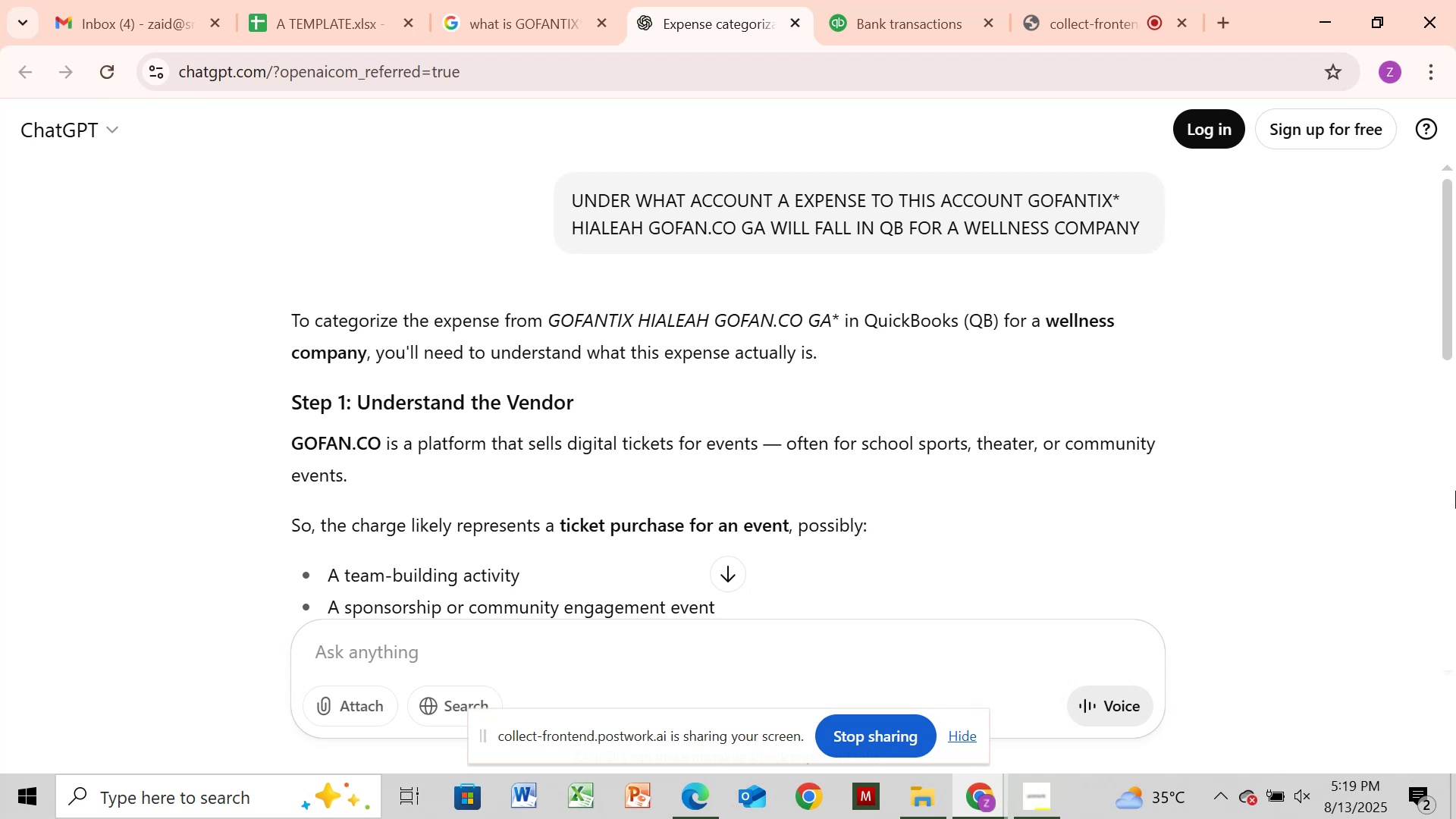 
left_click([1455, 491])
 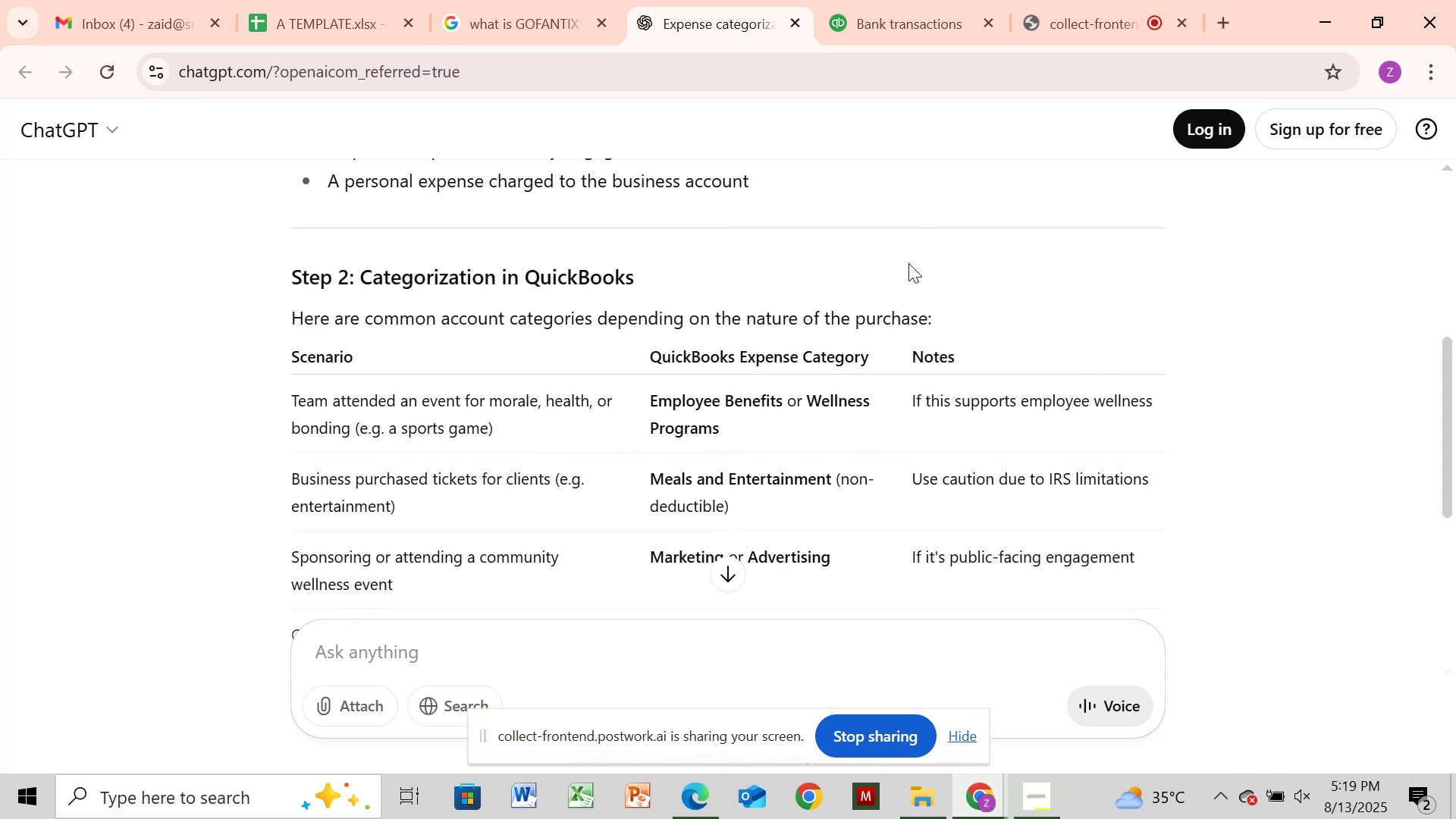 
wait(8.15)
 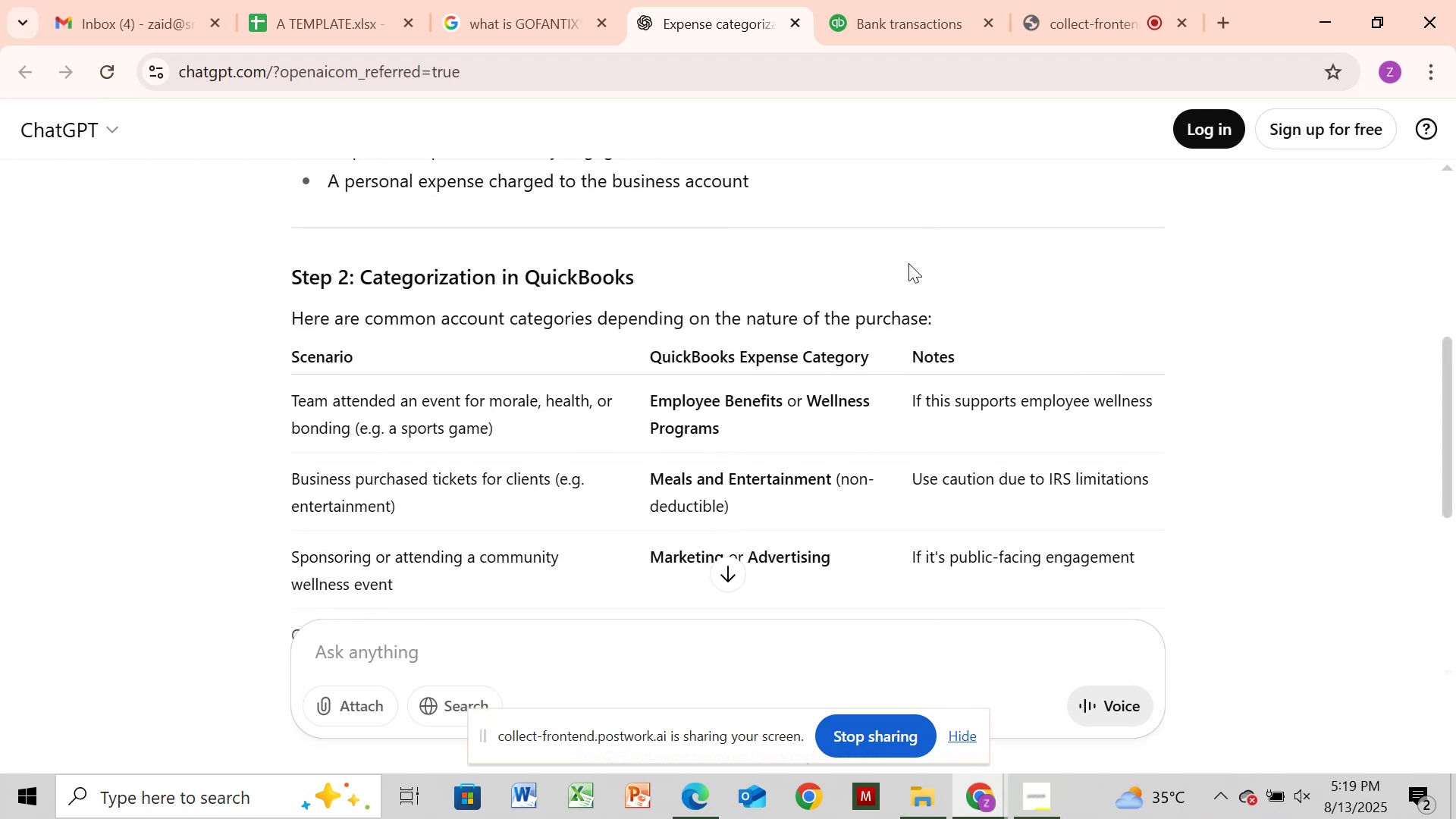 
left_click([919, 20])
 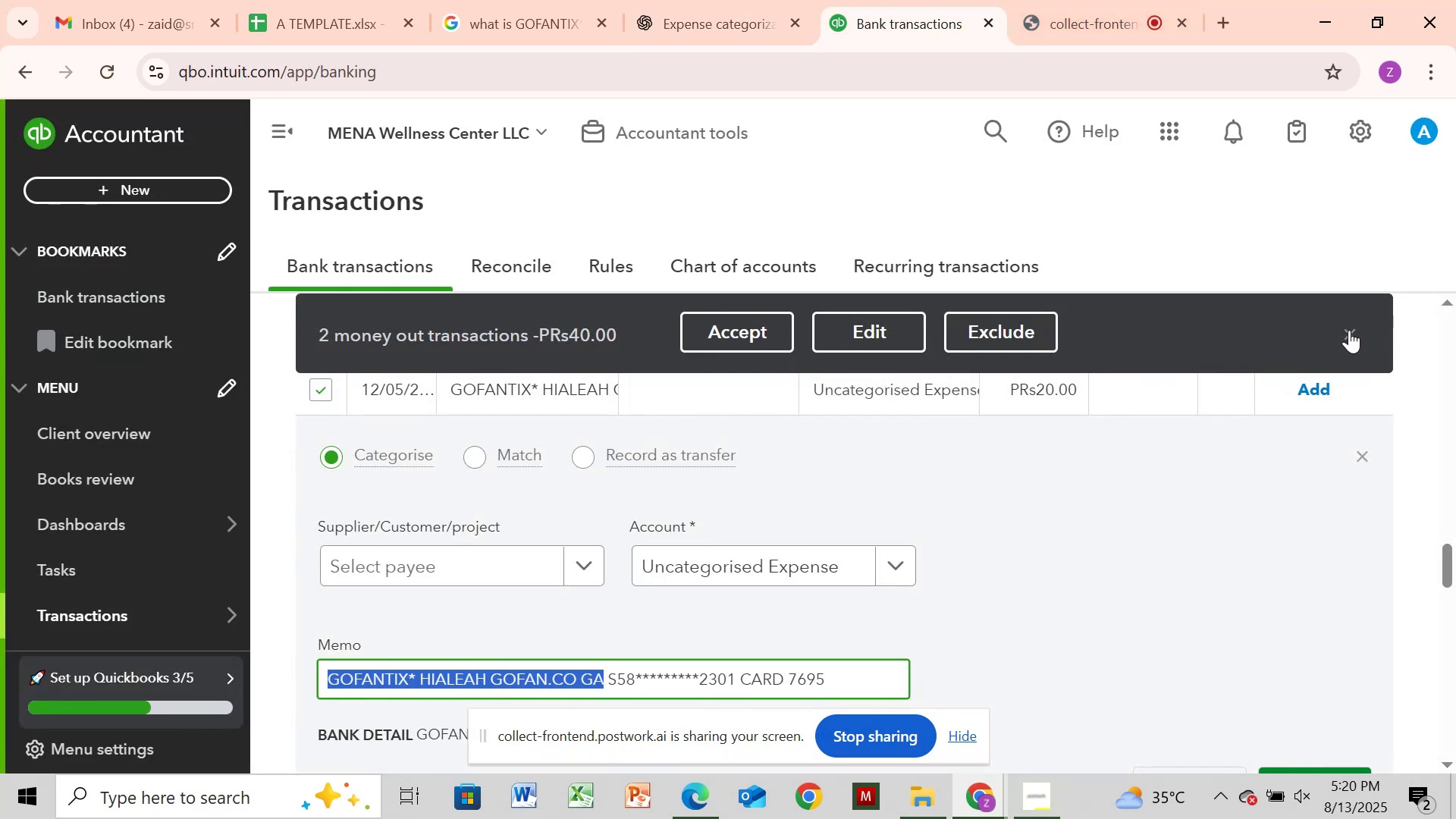 
wait(5.93)
 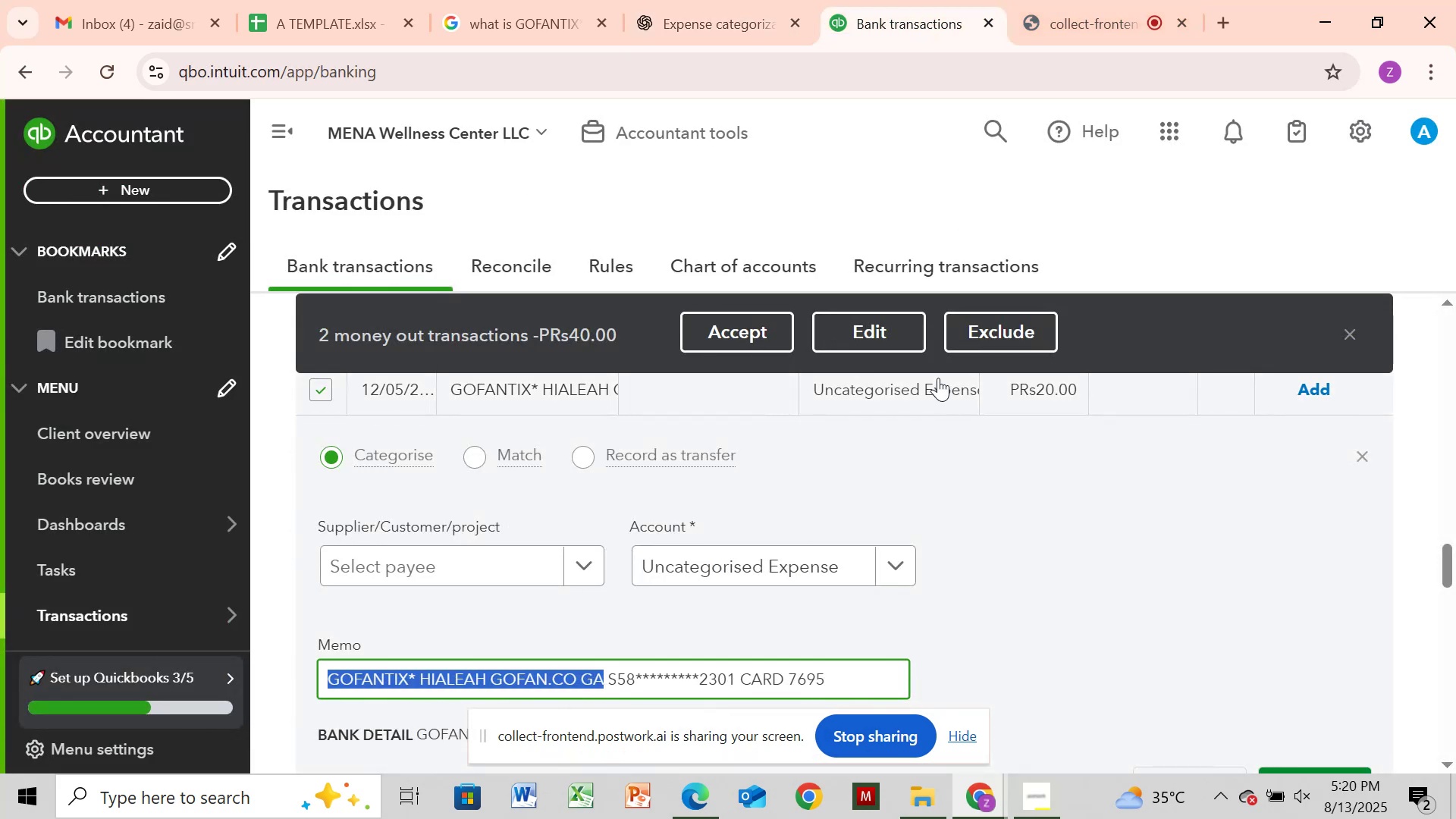 
left_click([554, 12])
 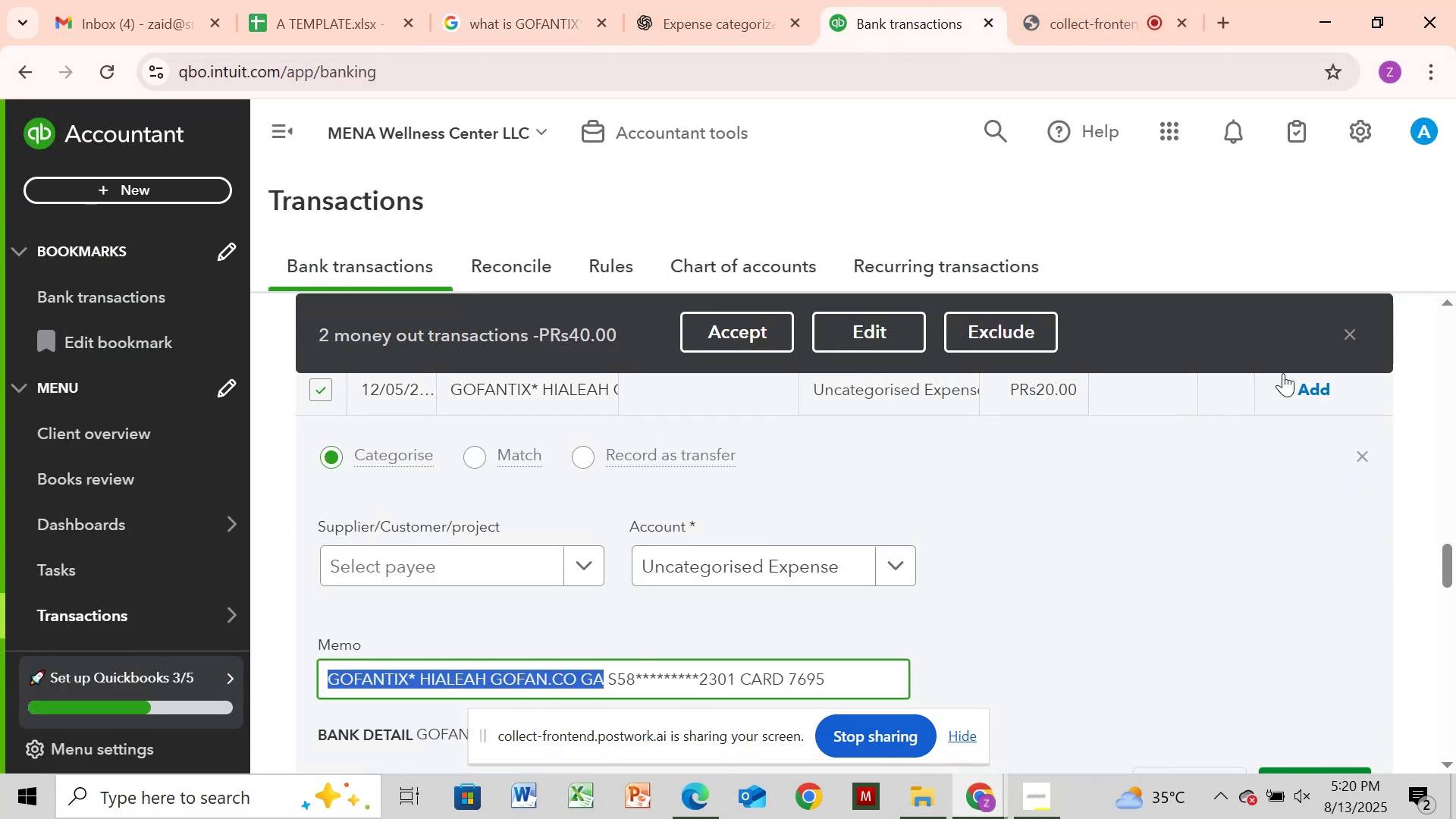 
left_click([1347, 334])
 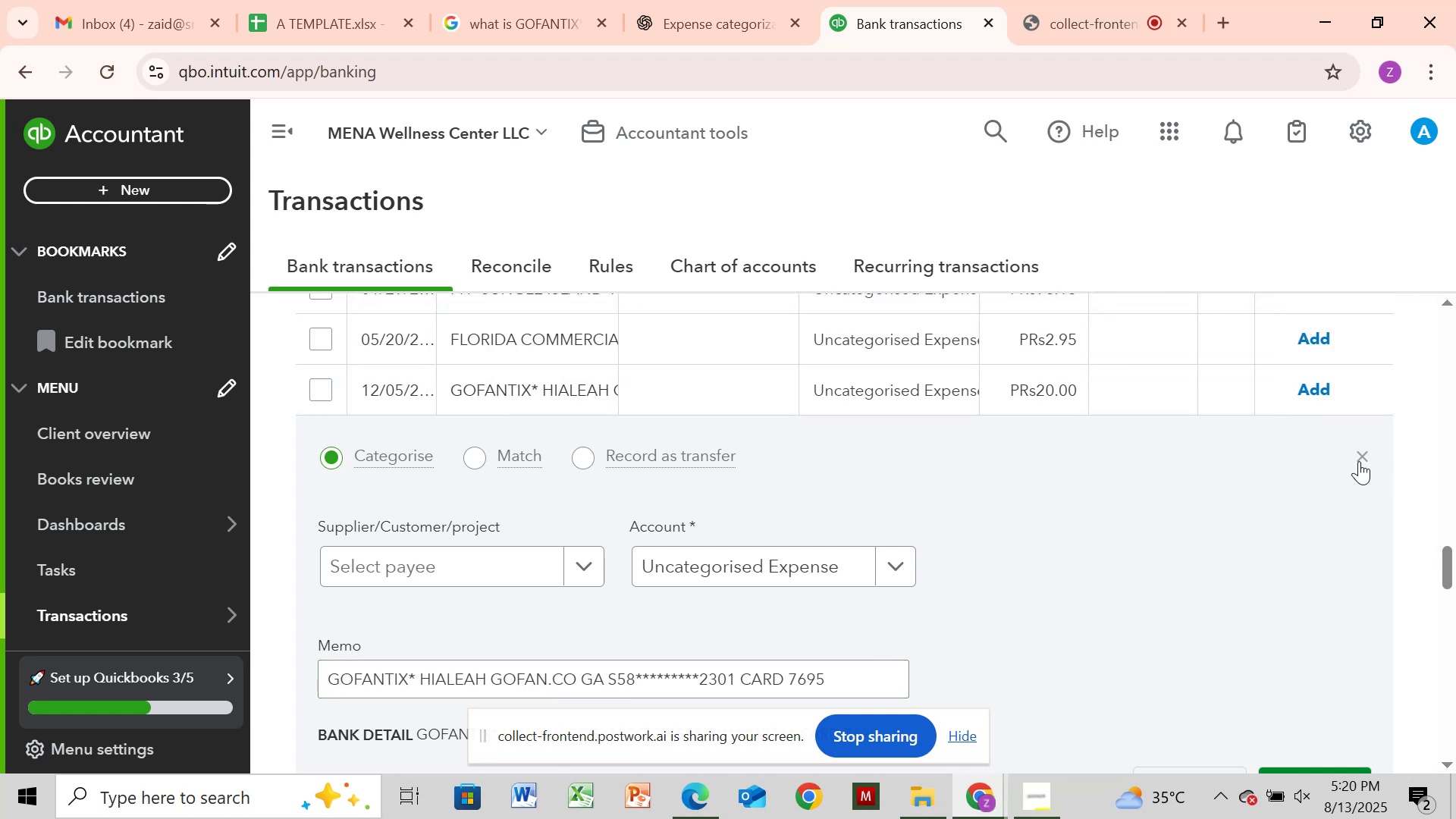 
left_click([1363, 458])
 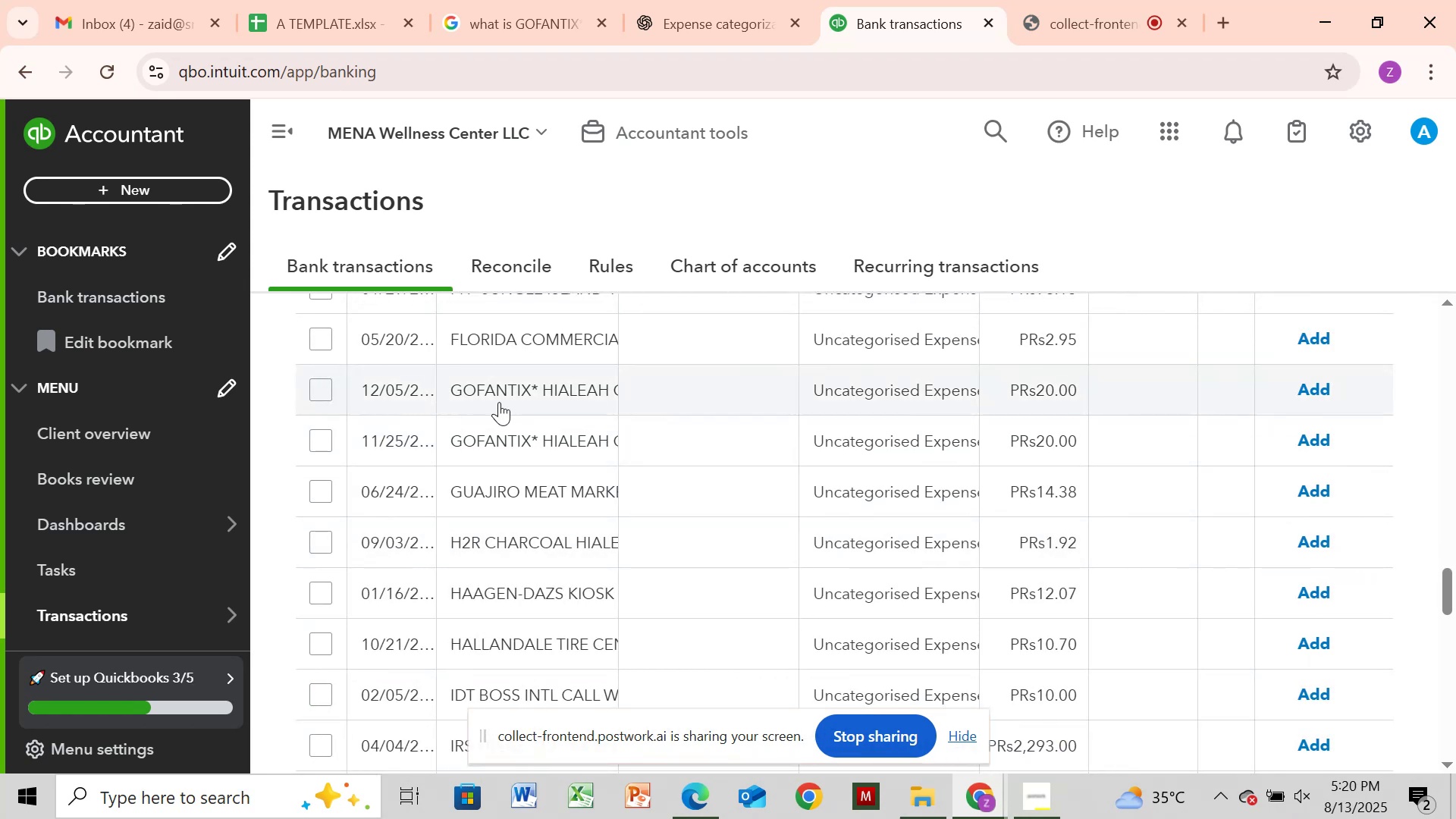 
left_click([325, 389])
 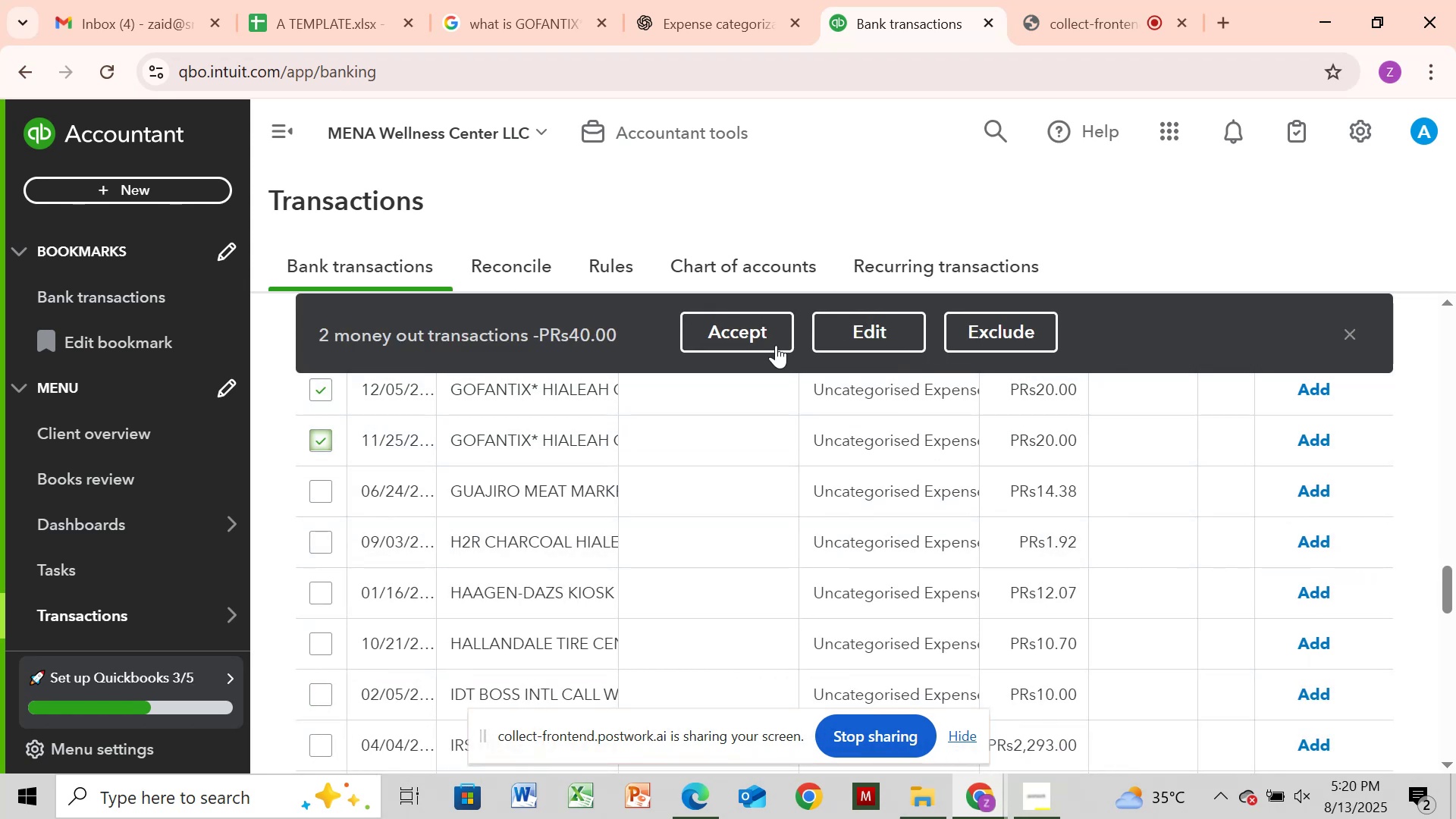 
left_click([853, 334])
 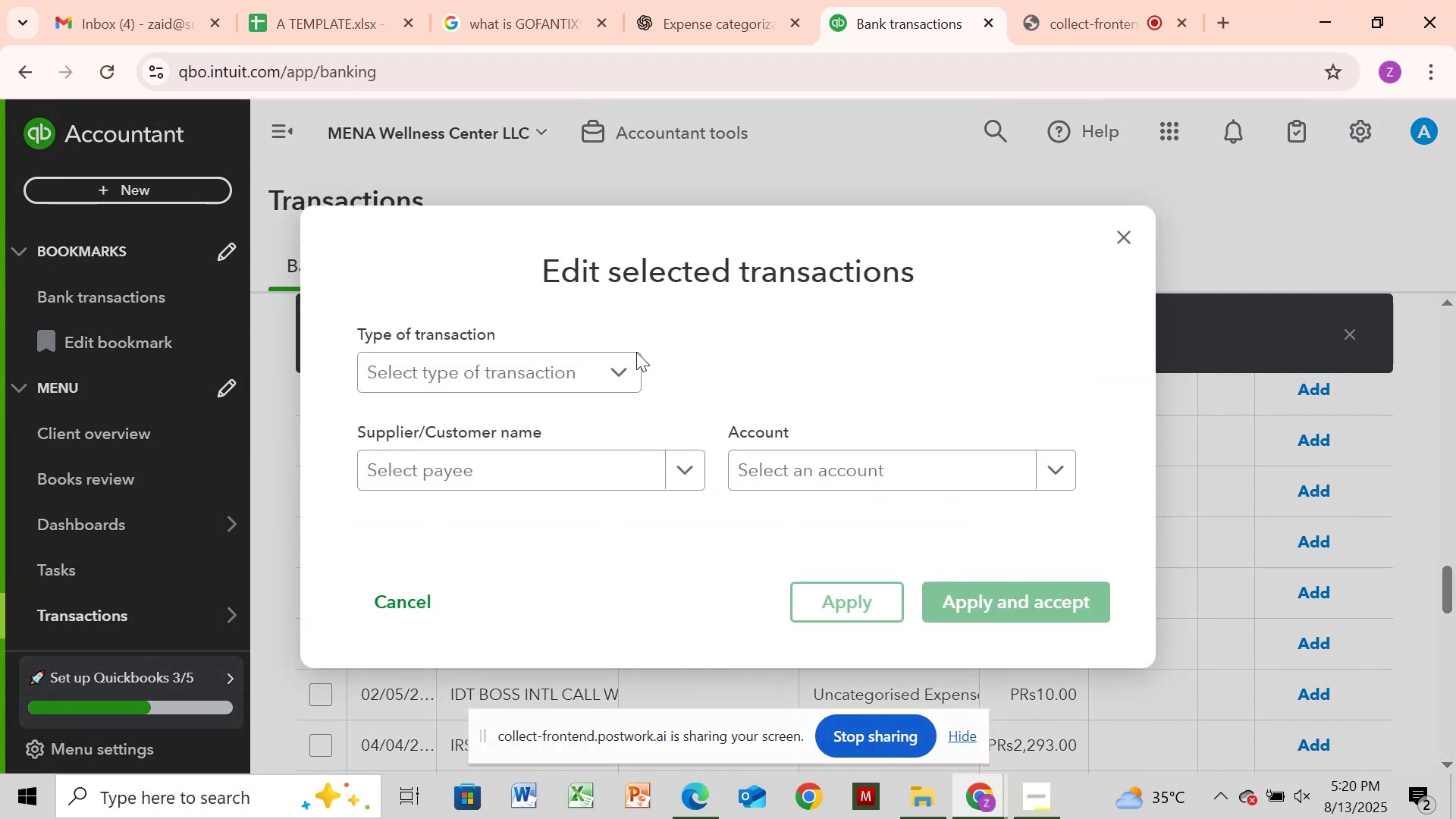 
left_click_drag(start_coordinate=[579, 352], to_coordinate=[579, 360])
 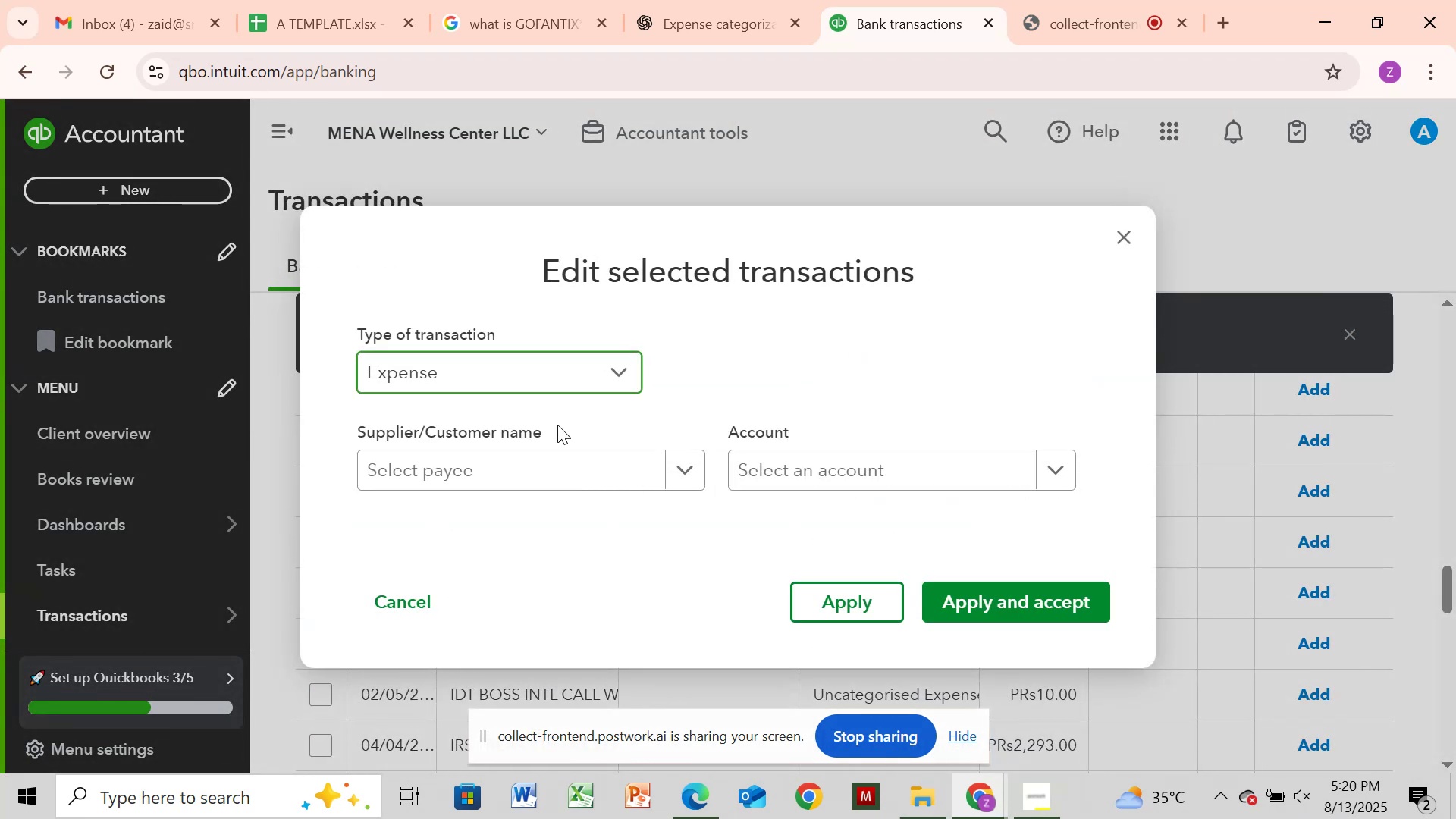 
left_click([558, 463])
 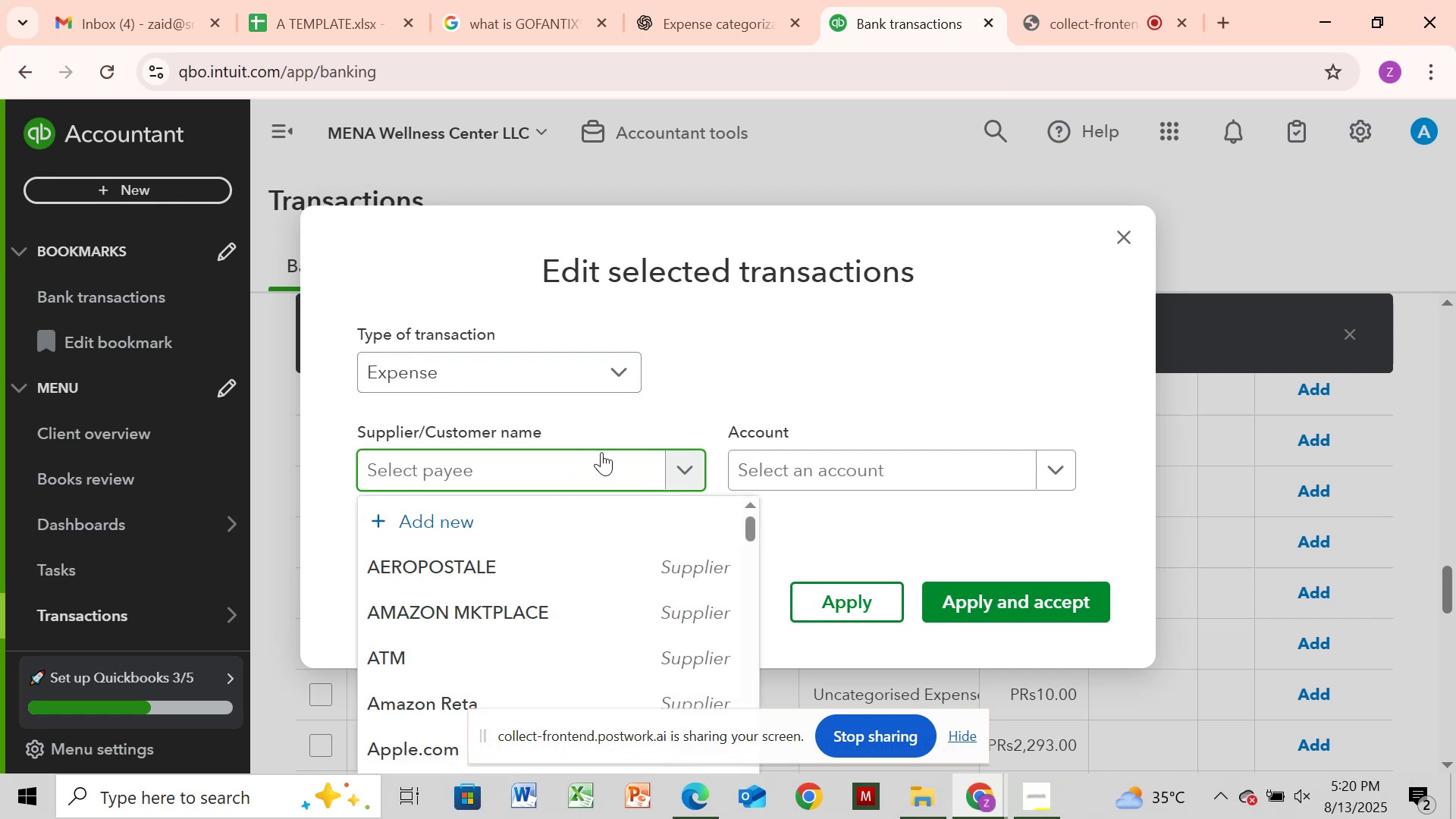 
key(Control+V)
 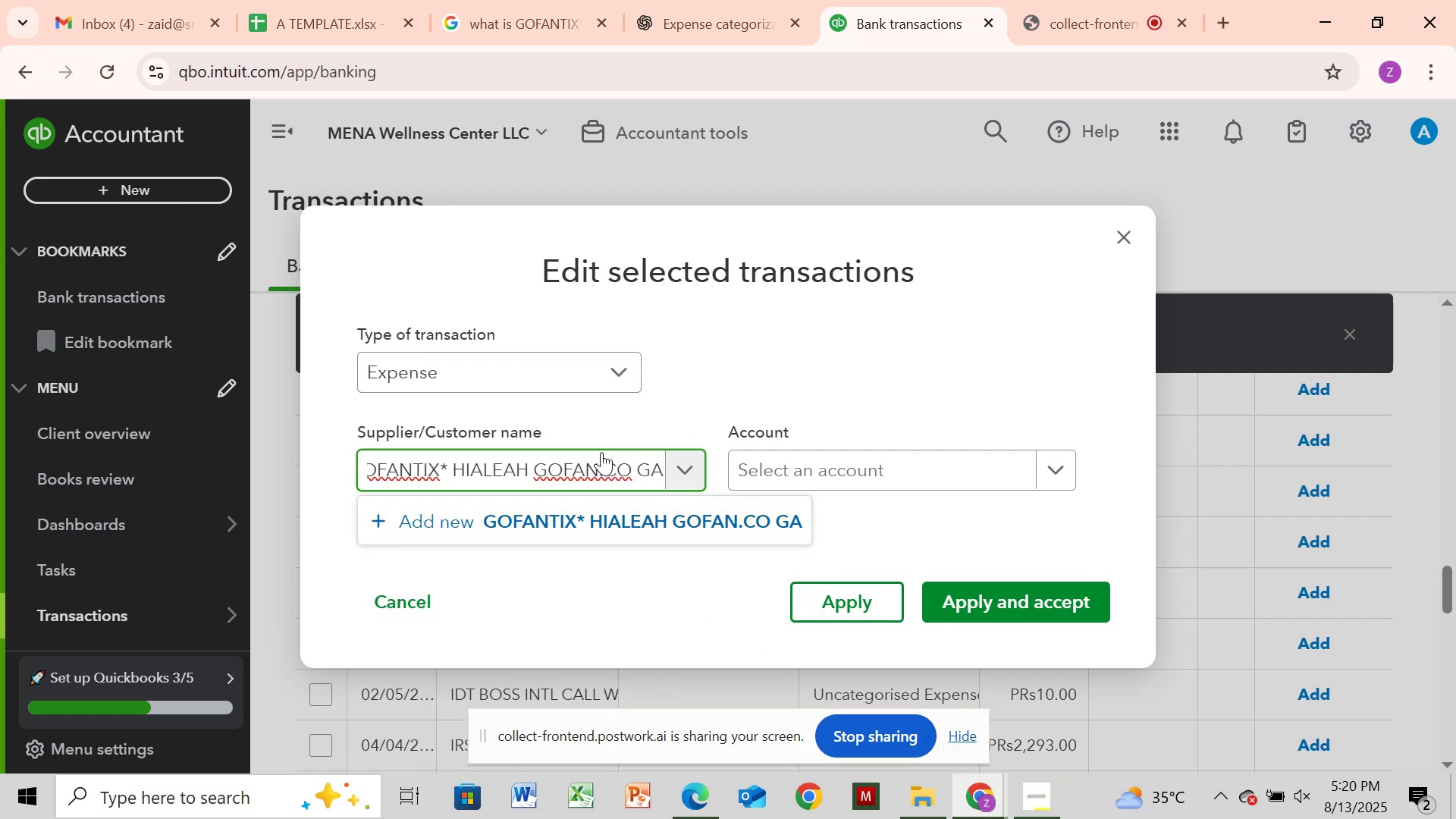 
key(Backspace)
 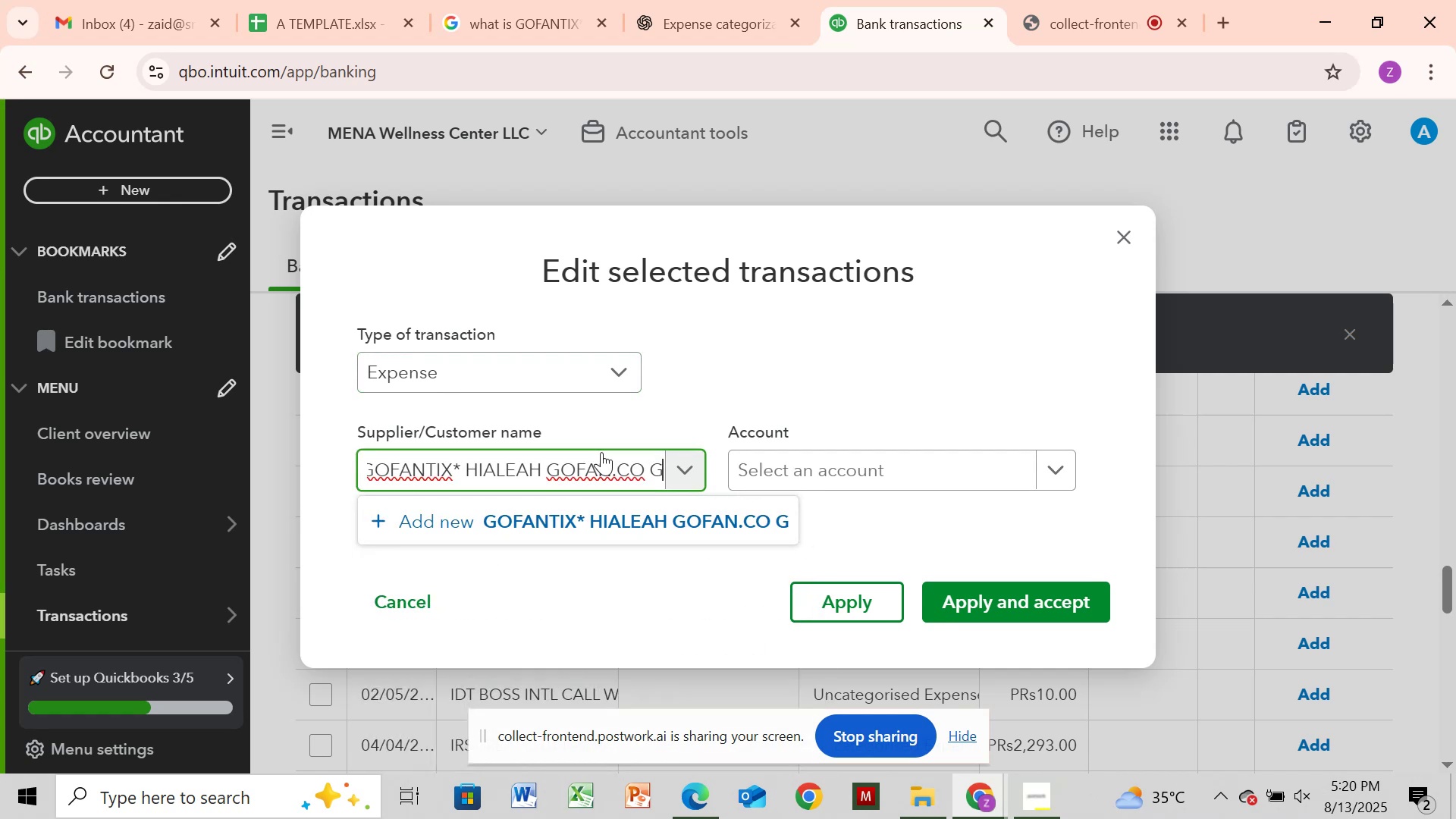 
key(Backspace)
 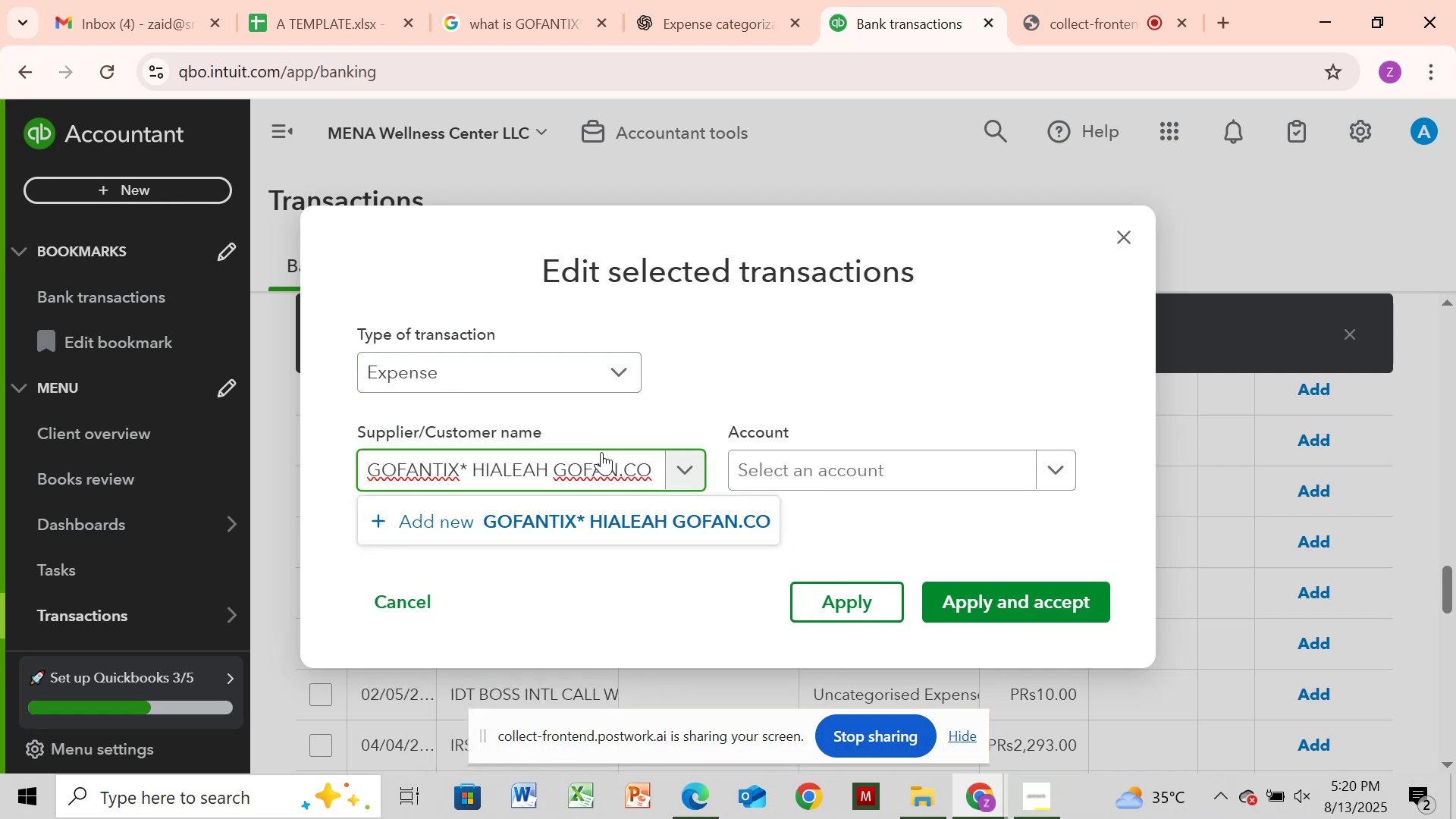 
key(Backspace)
 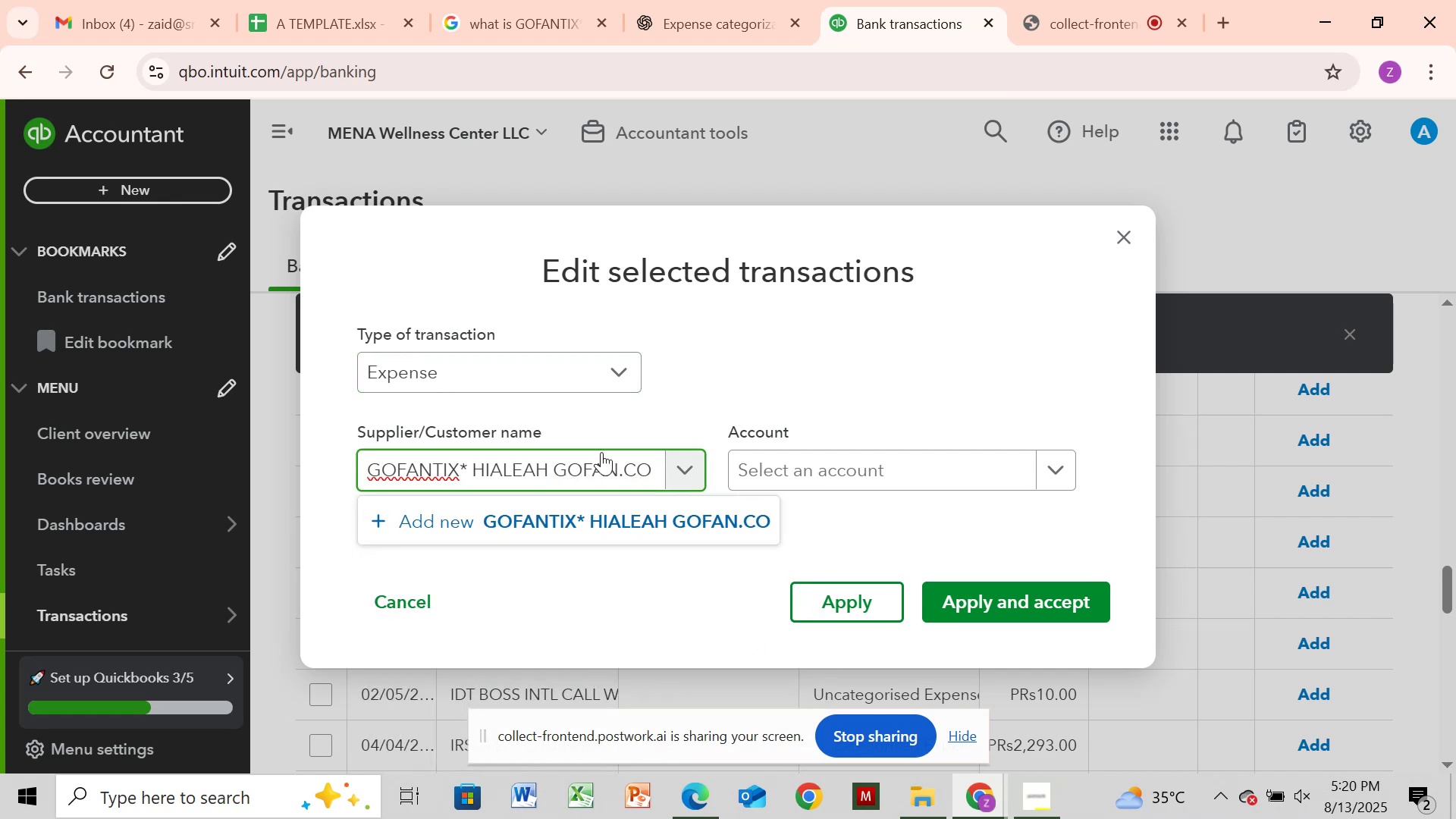 
key(Backspace)
 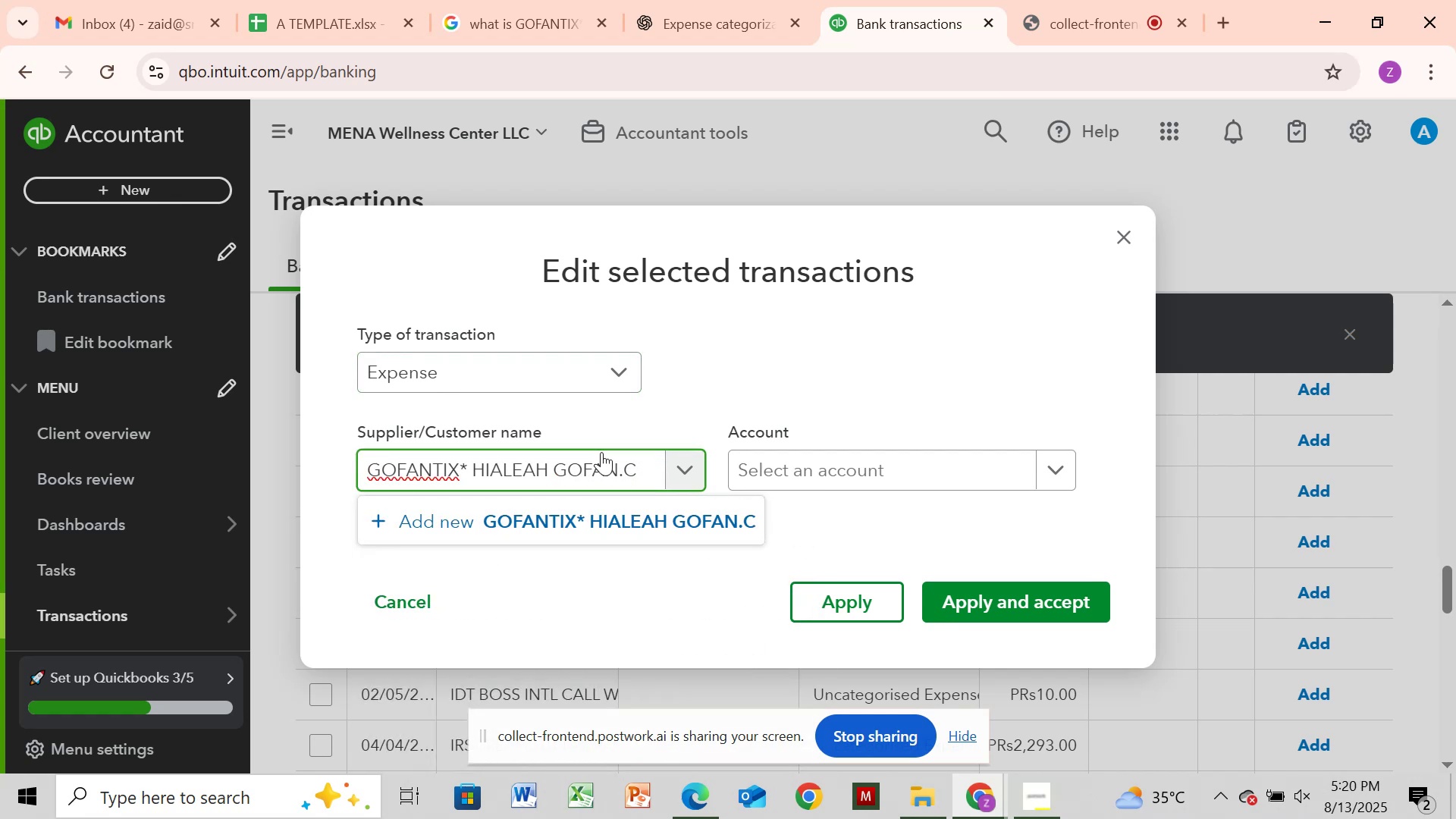 
key(Backspace)
 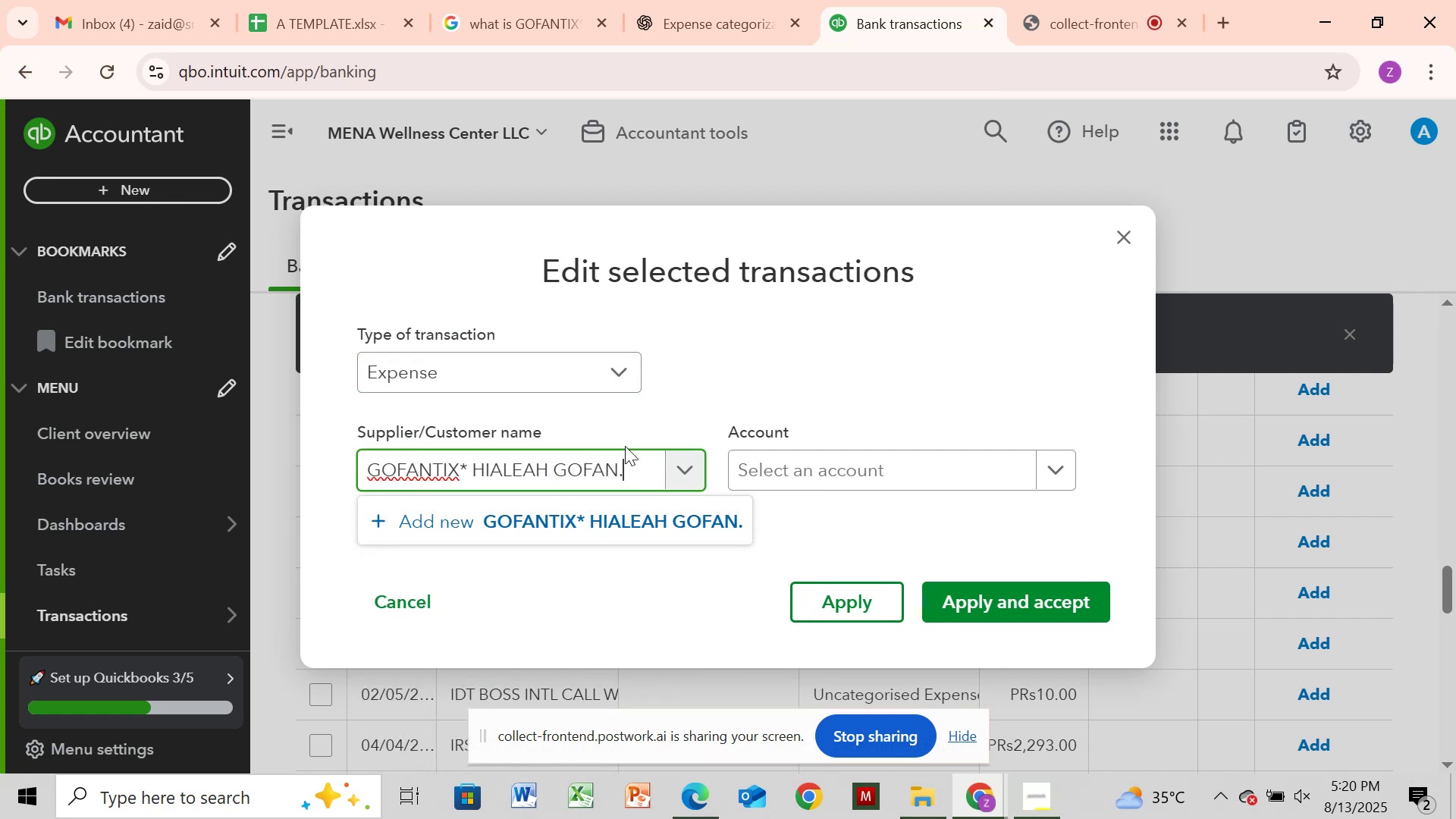 
key(Backspace)
 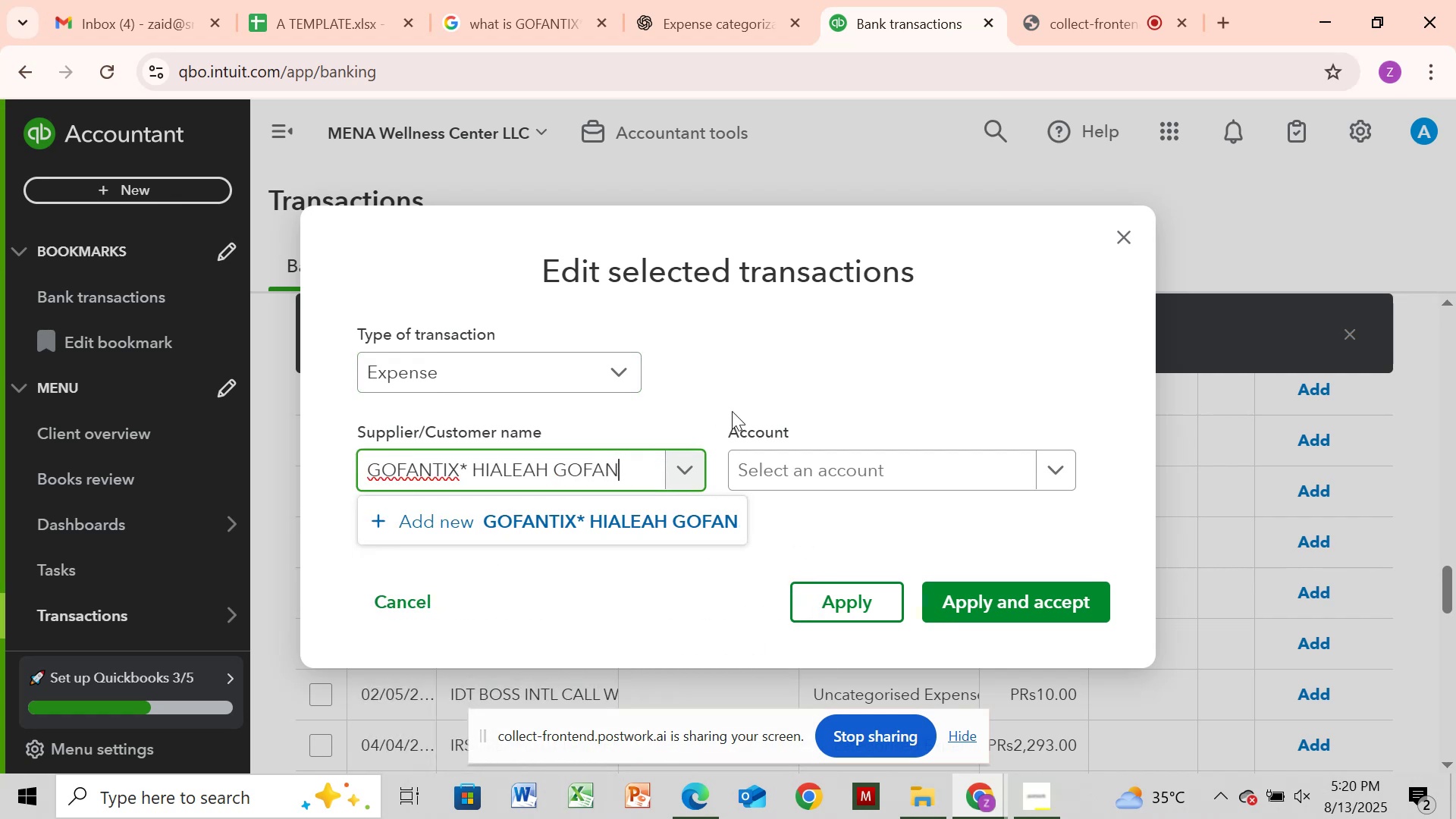 
key(Backspace)
 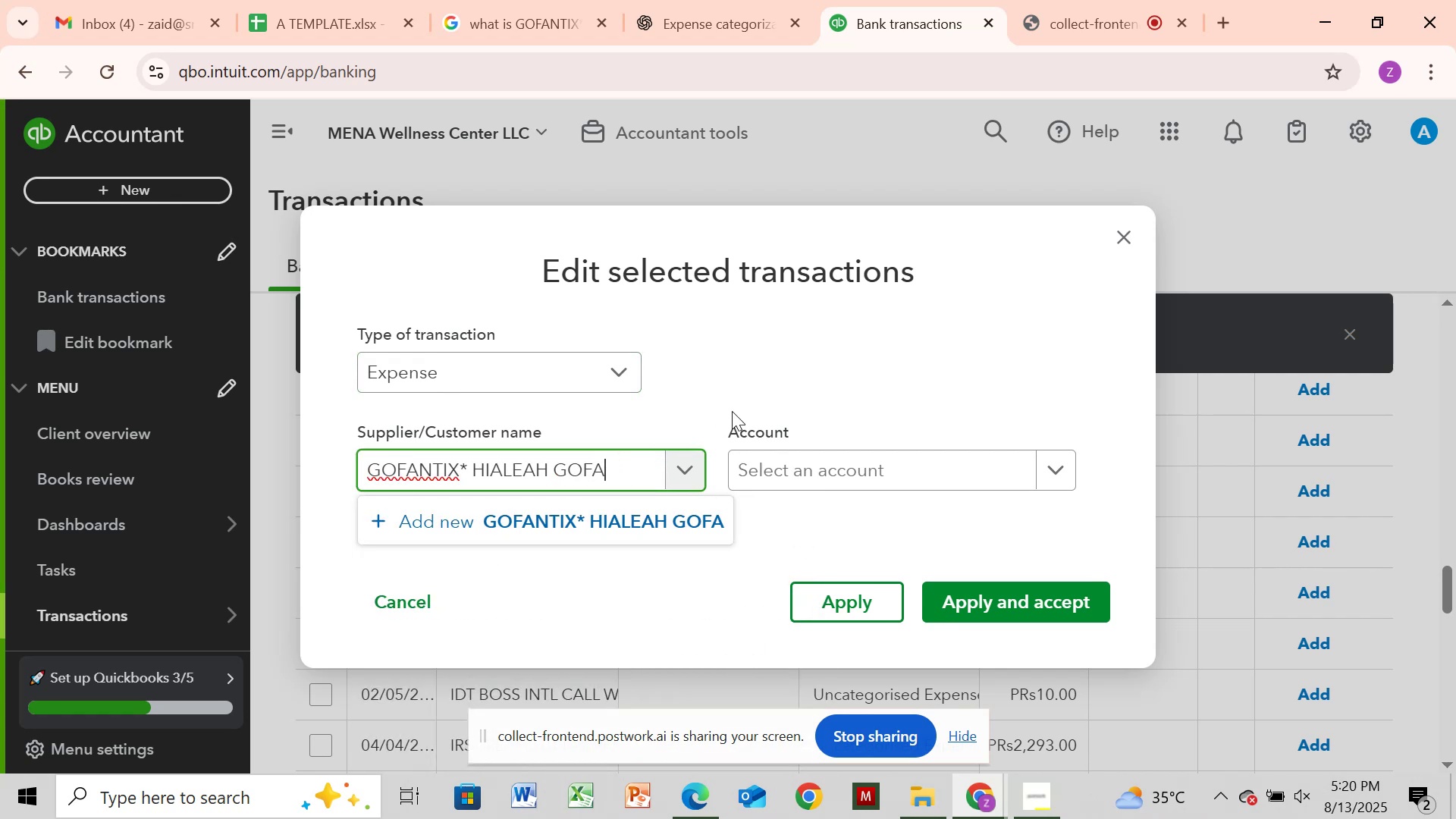 
key(Backspace)
 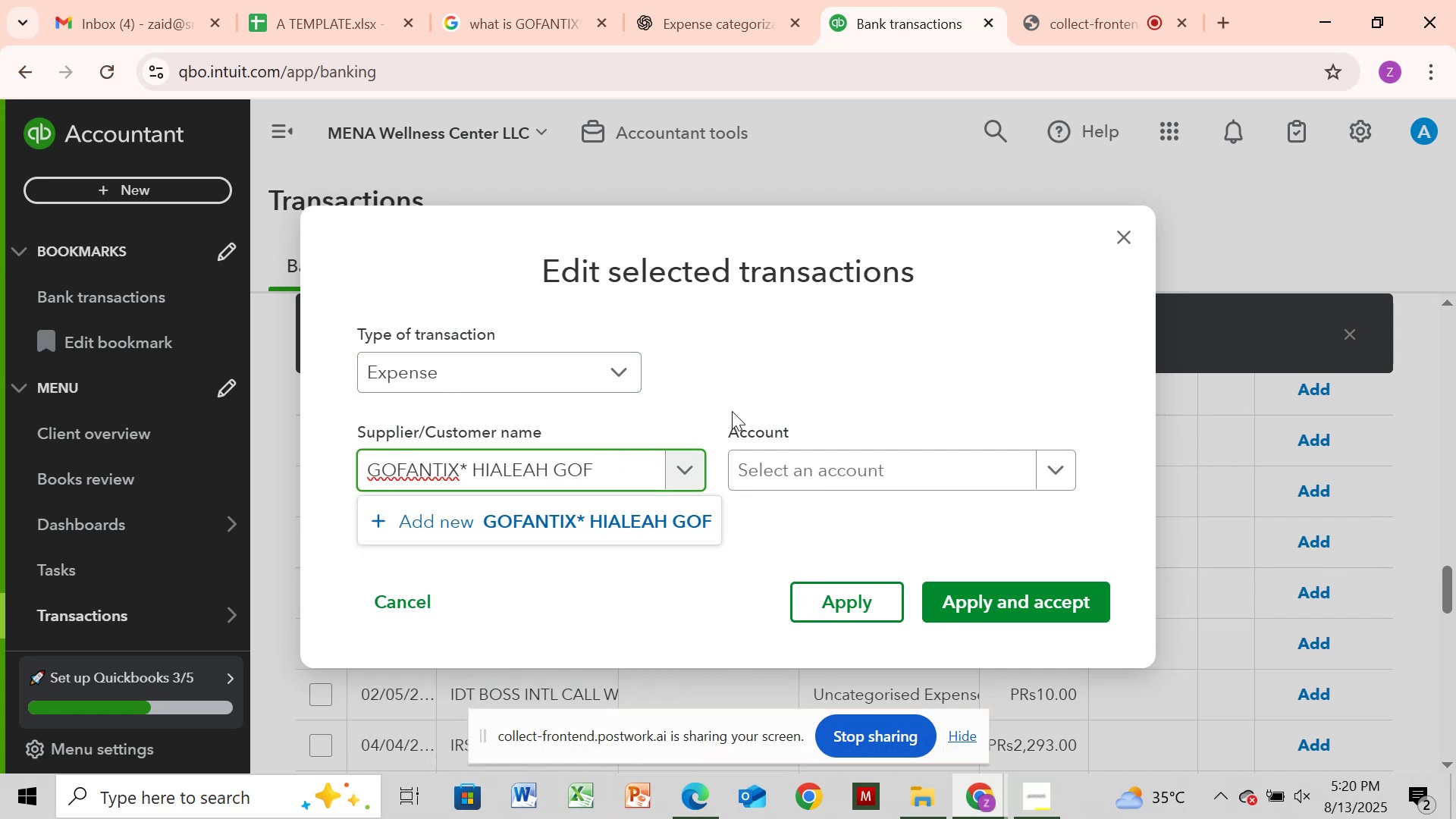 
key(Backspace)
 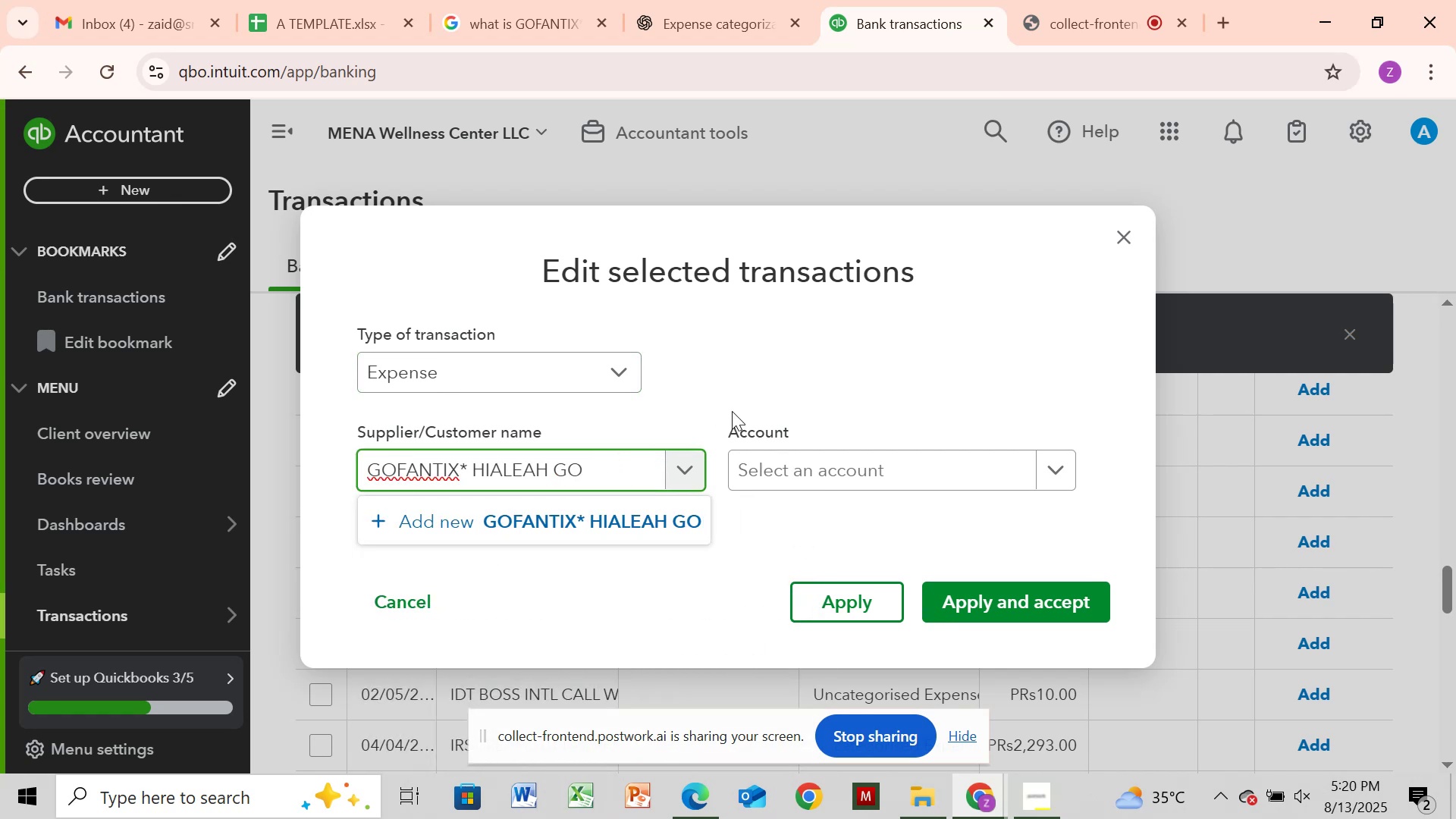 
key(Backspace)
 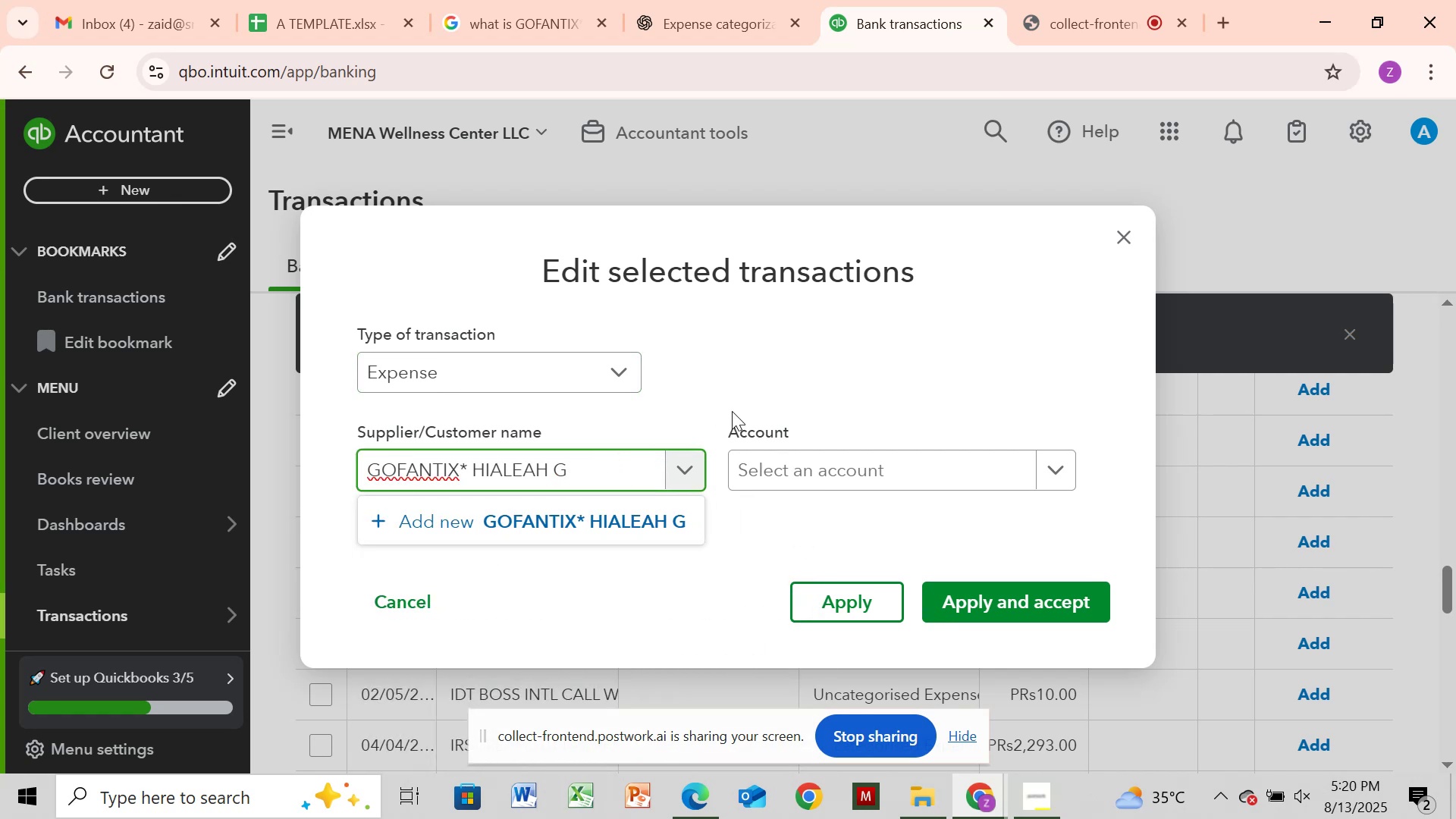 
key(Backspace)
 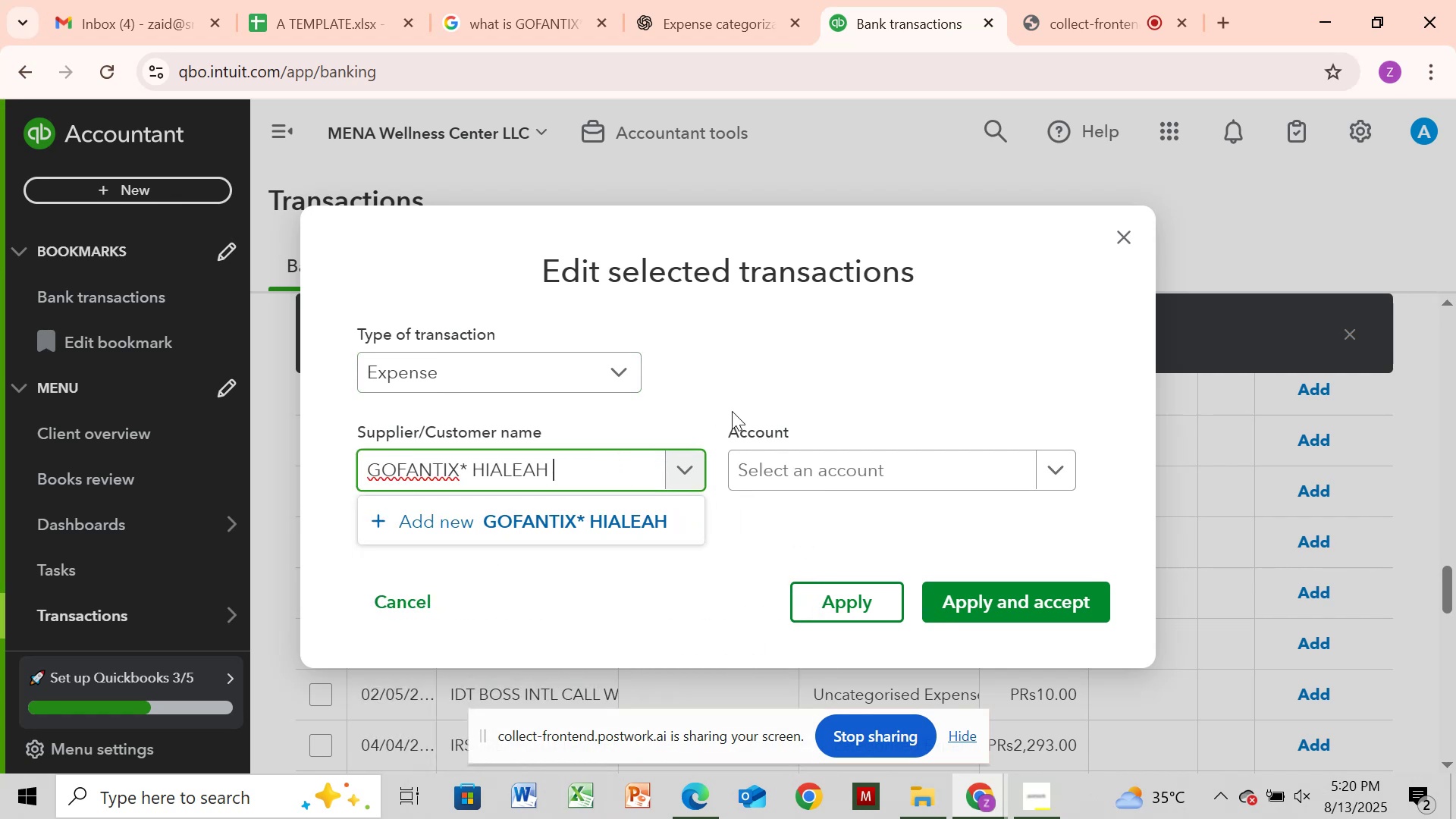 
key(Backspace)
 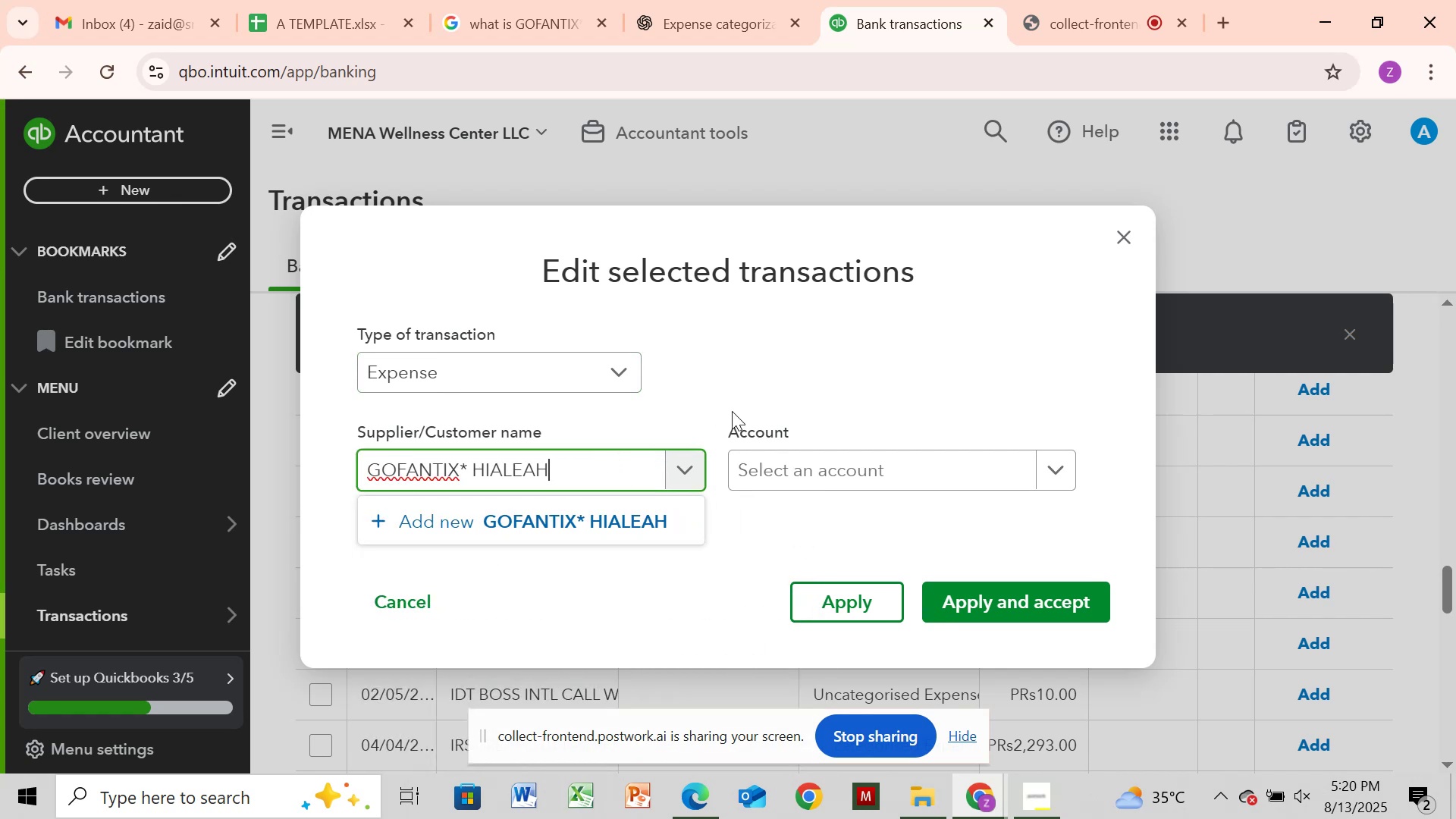 
key(Backspace)
 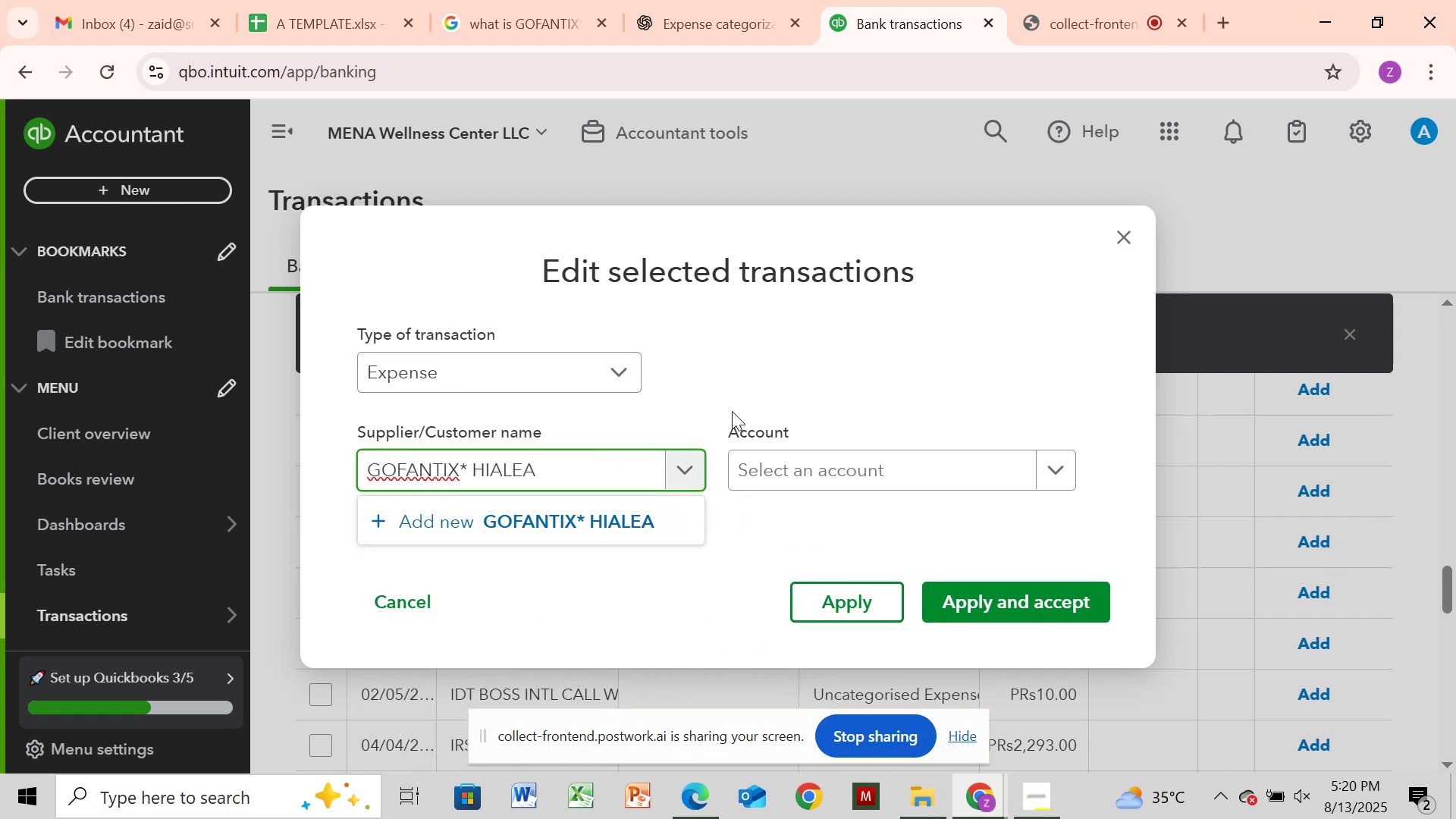 
key(Backspace)
 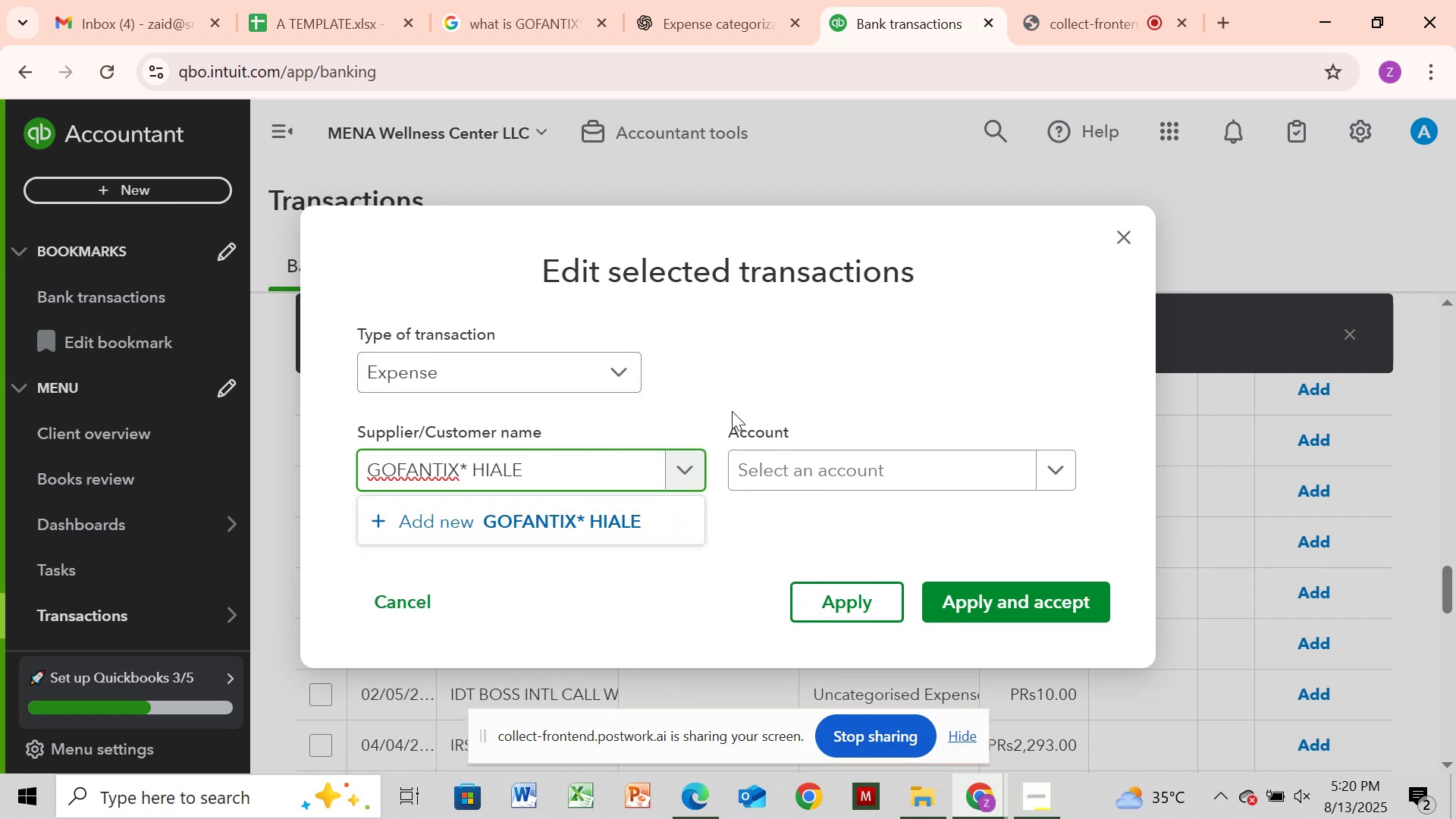 
key(Backspace)
 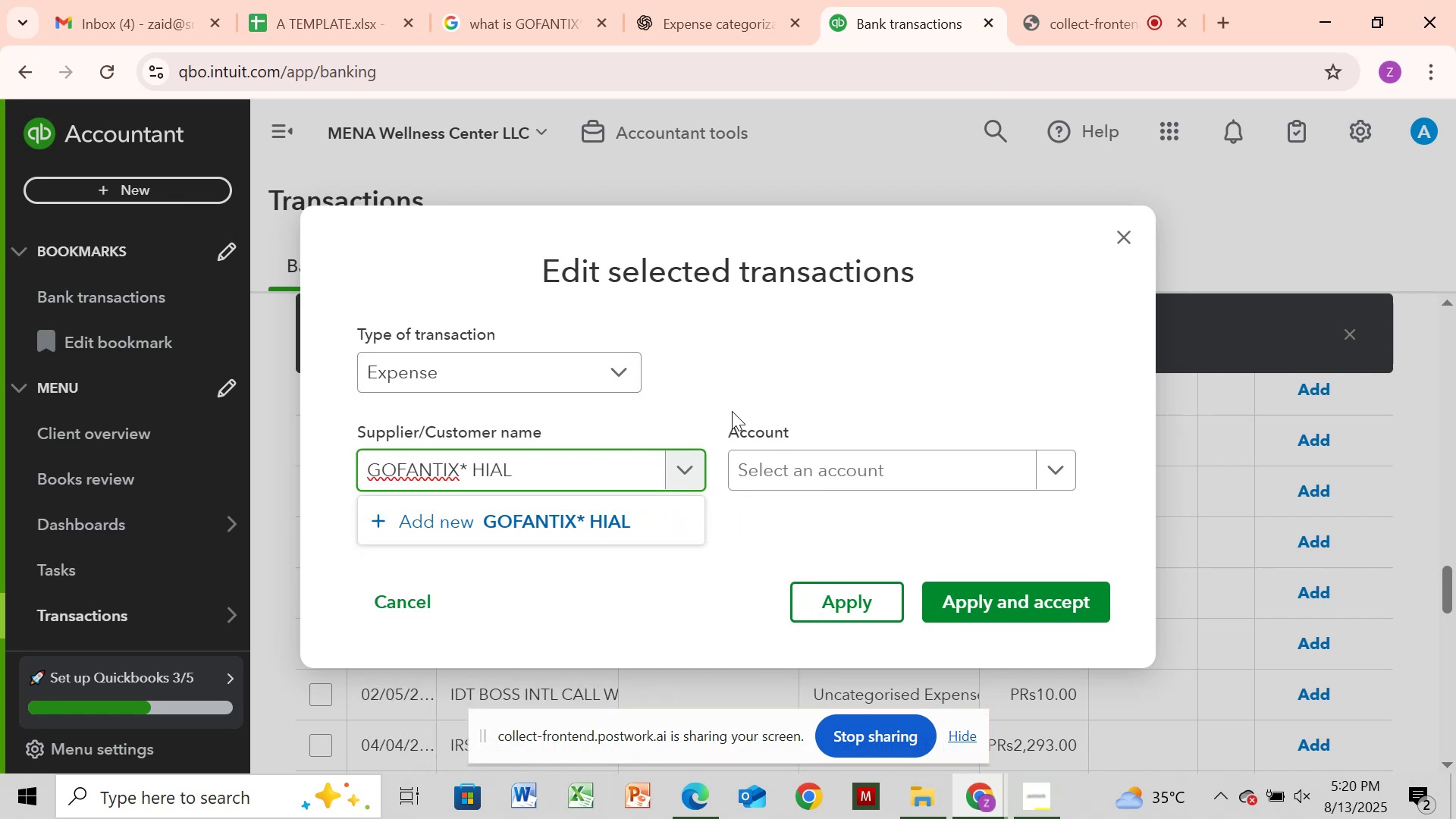 
key(Backspace)
 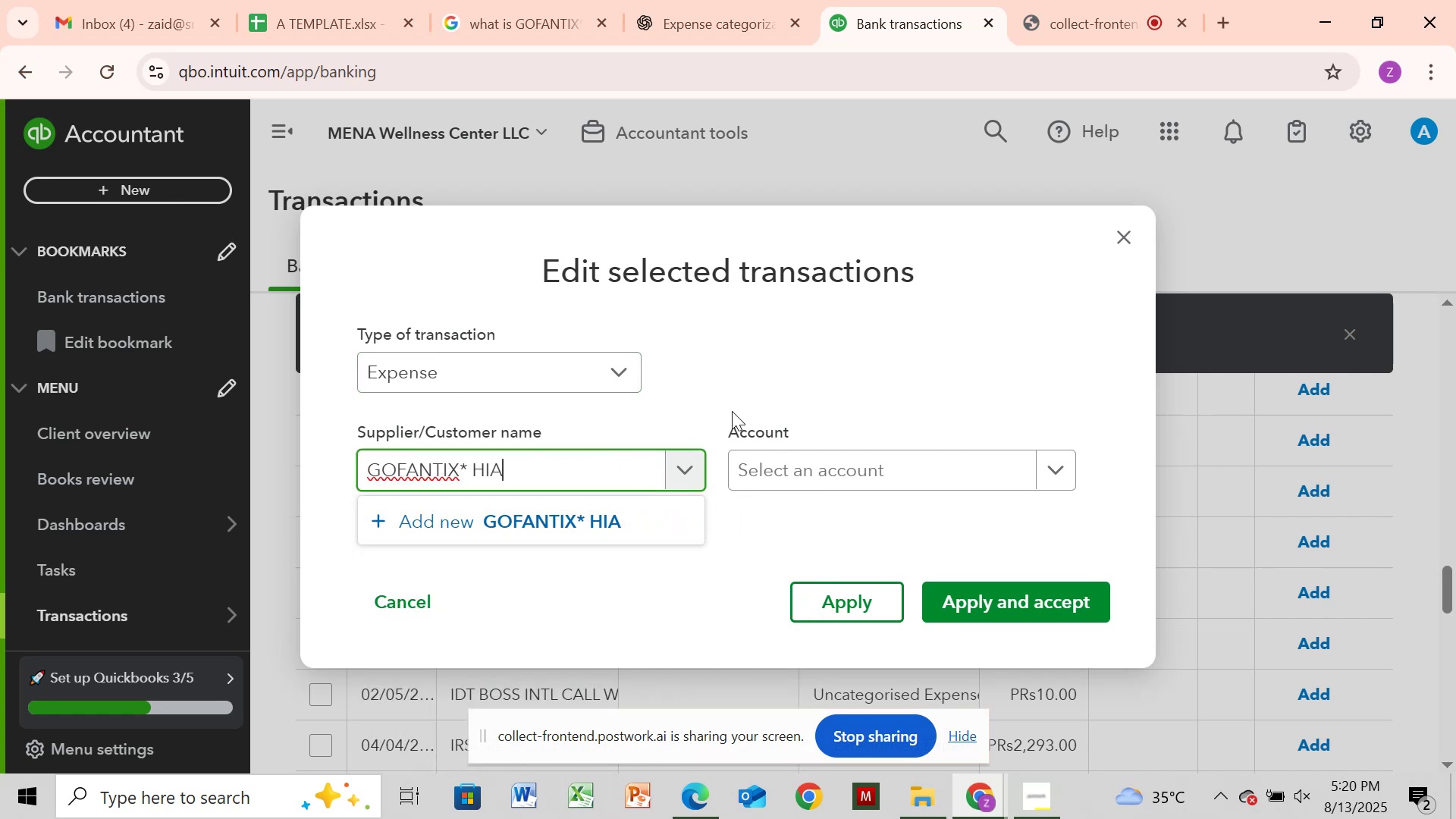 
key(Backspace)
 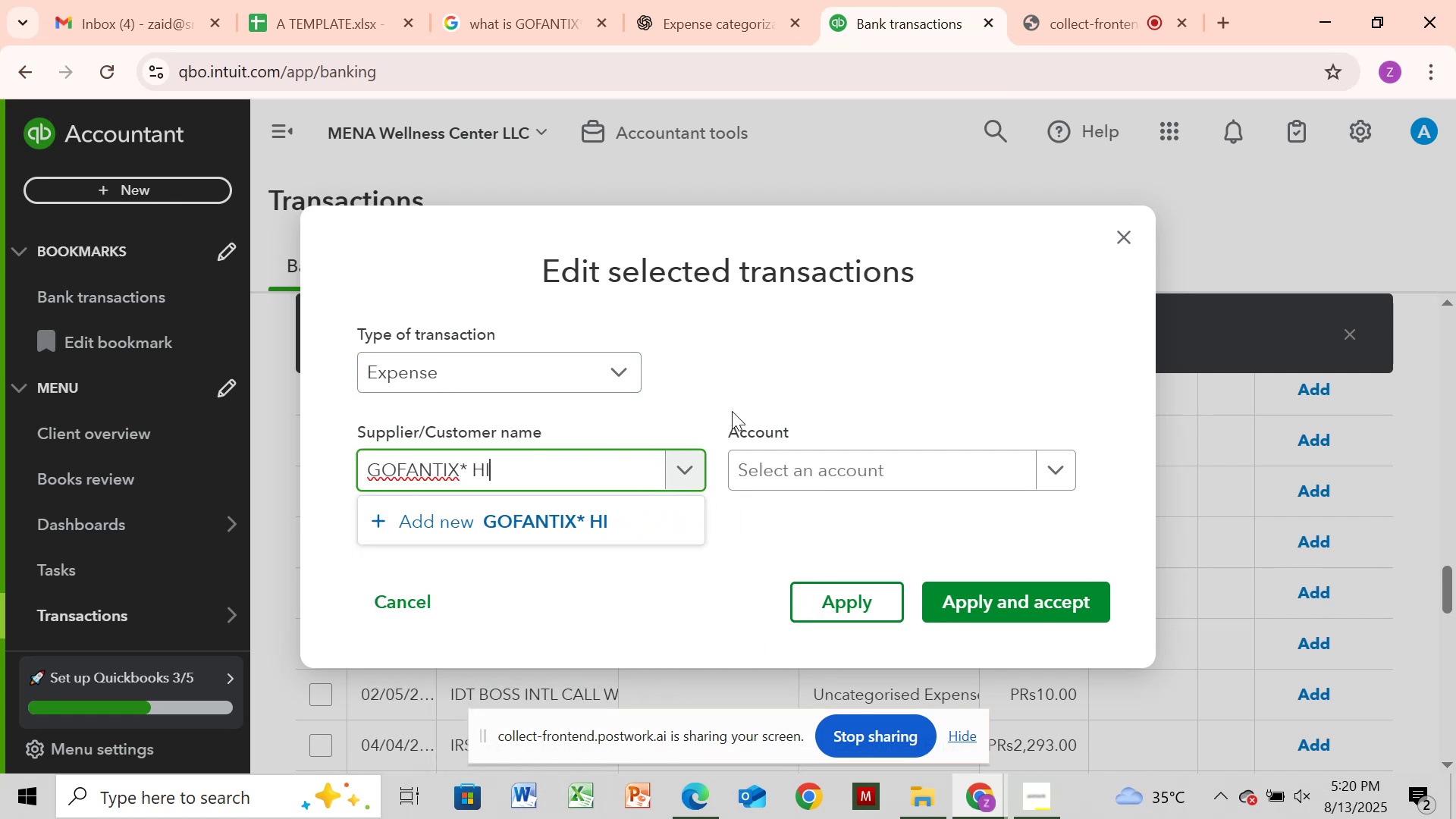 
key(Backspace)
 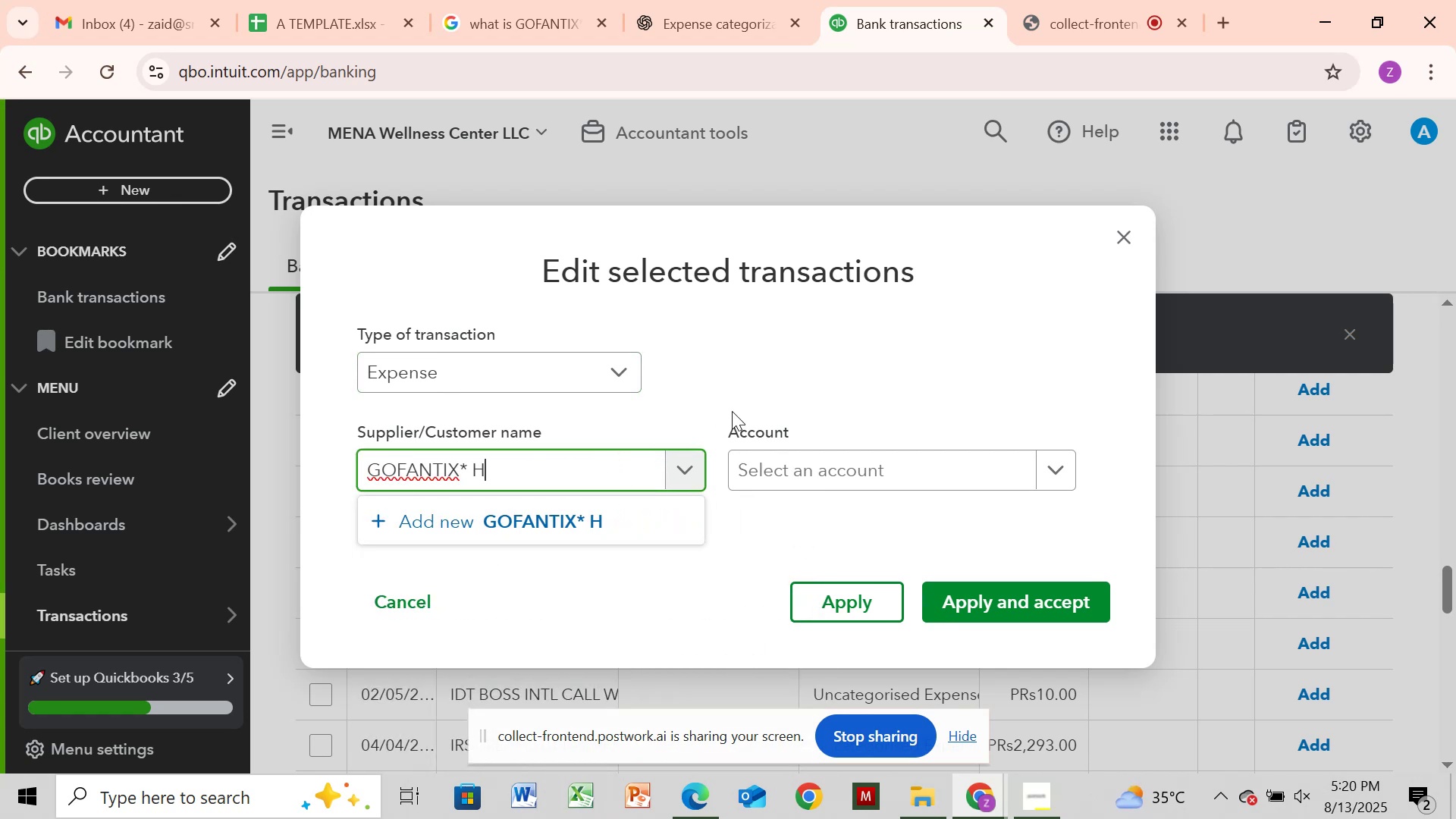 
key(Backspace)
 